 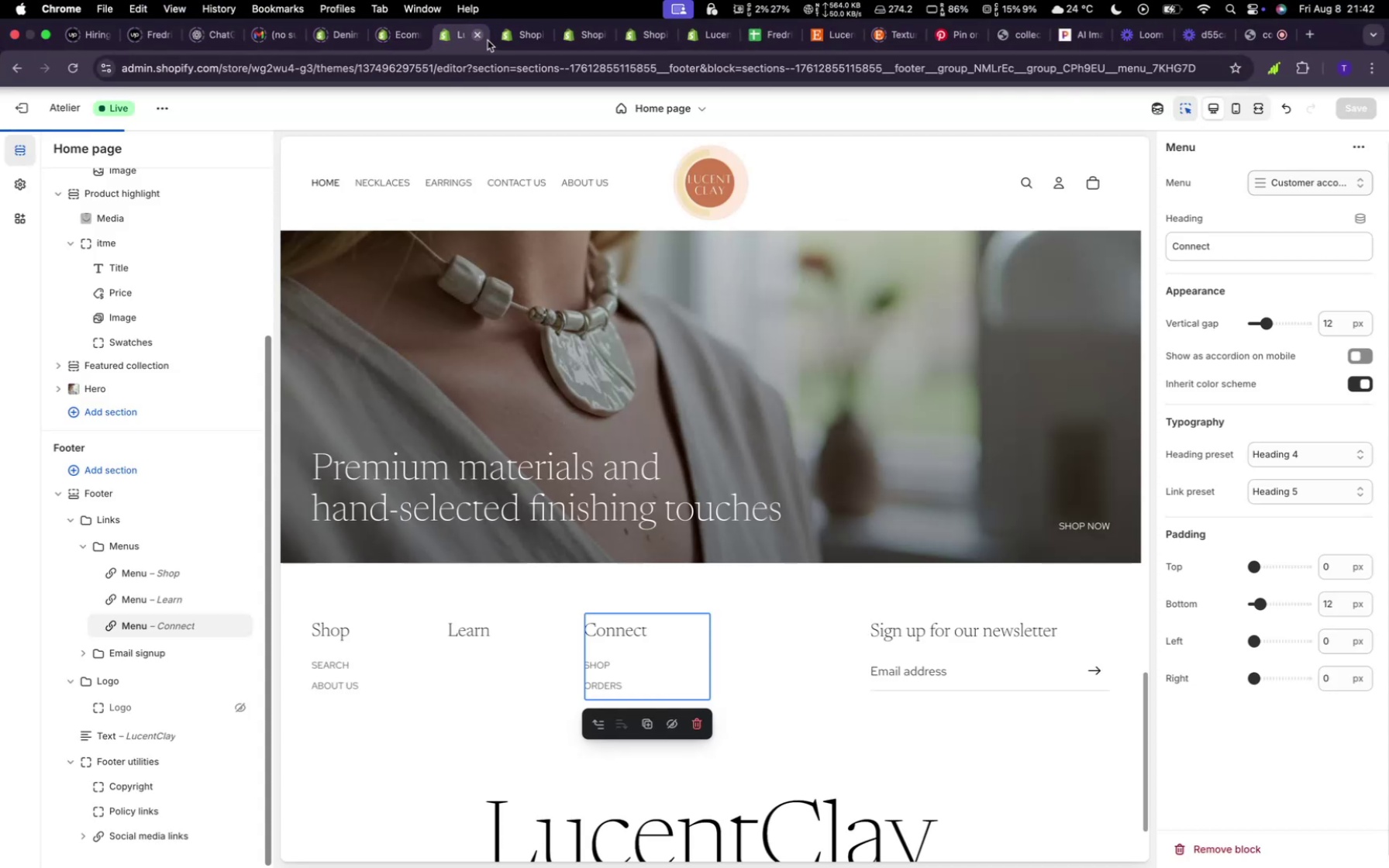 
scroll: coordinate [669, 504], scroll_direction: down, amount: 7.0
 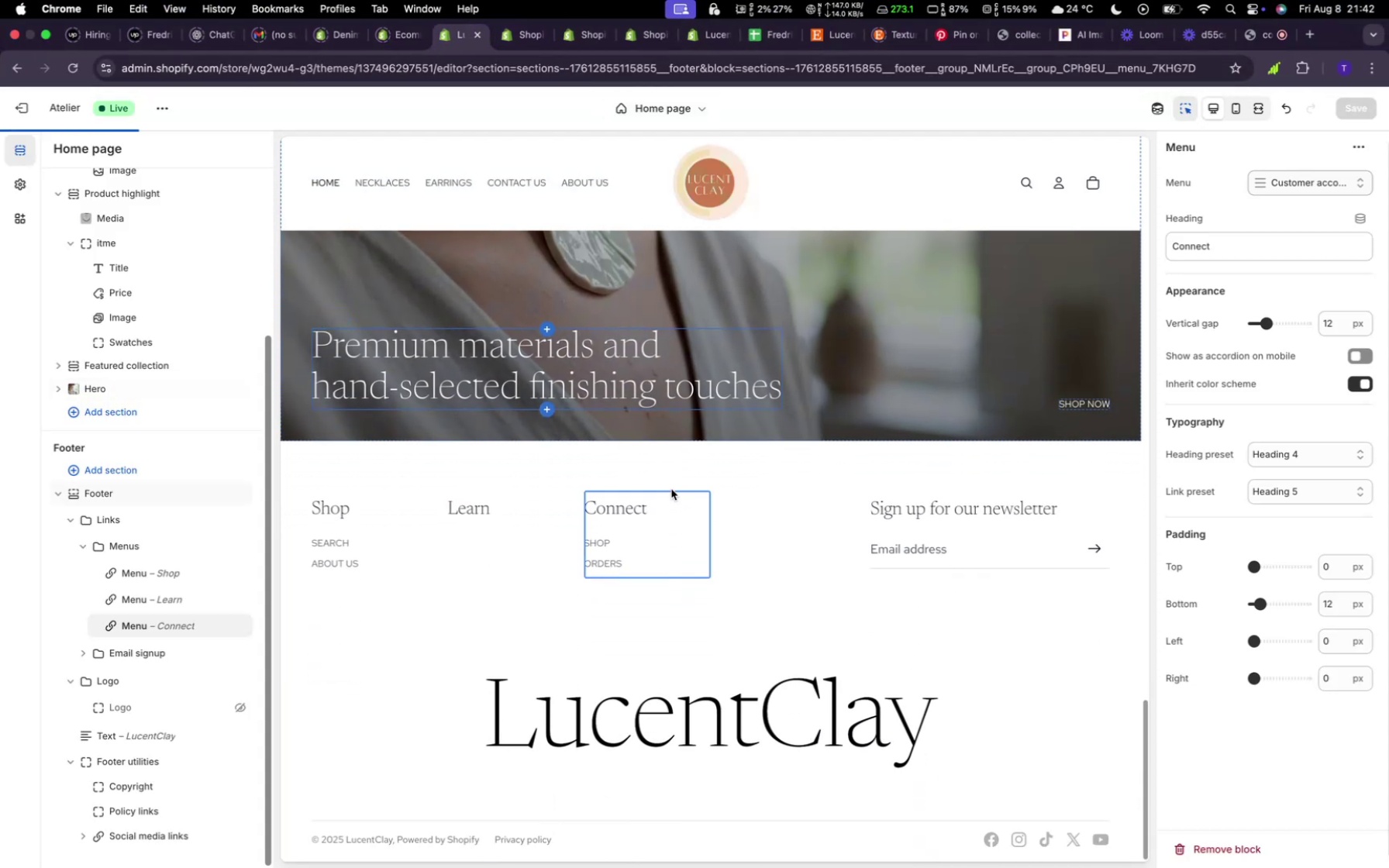 
scroll: coordinate [672, 487], scroll_direction: up, amount: 52.0
 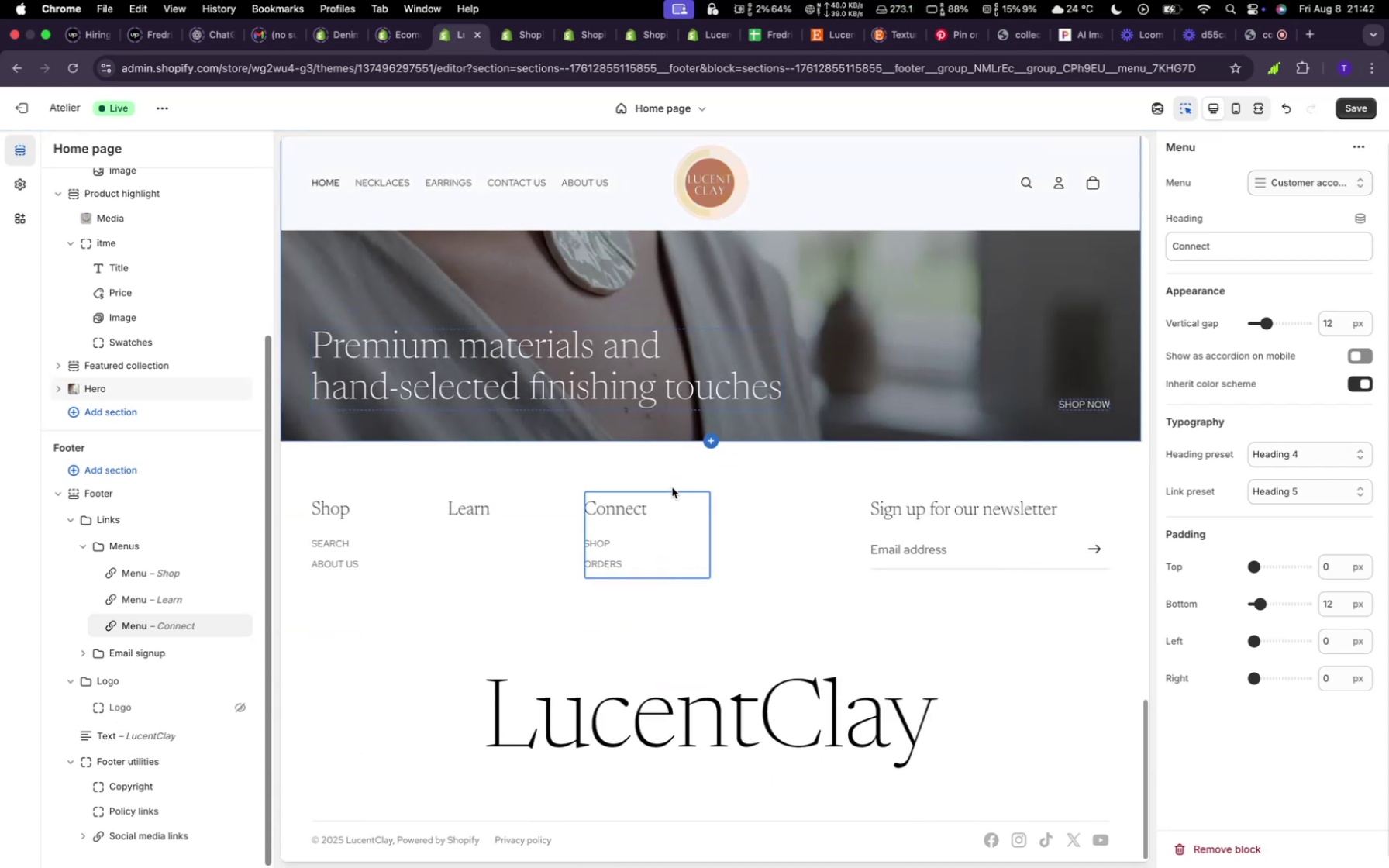 
scroll: coordinate [672, 486], scroll_direction: down, amount: 24.0
 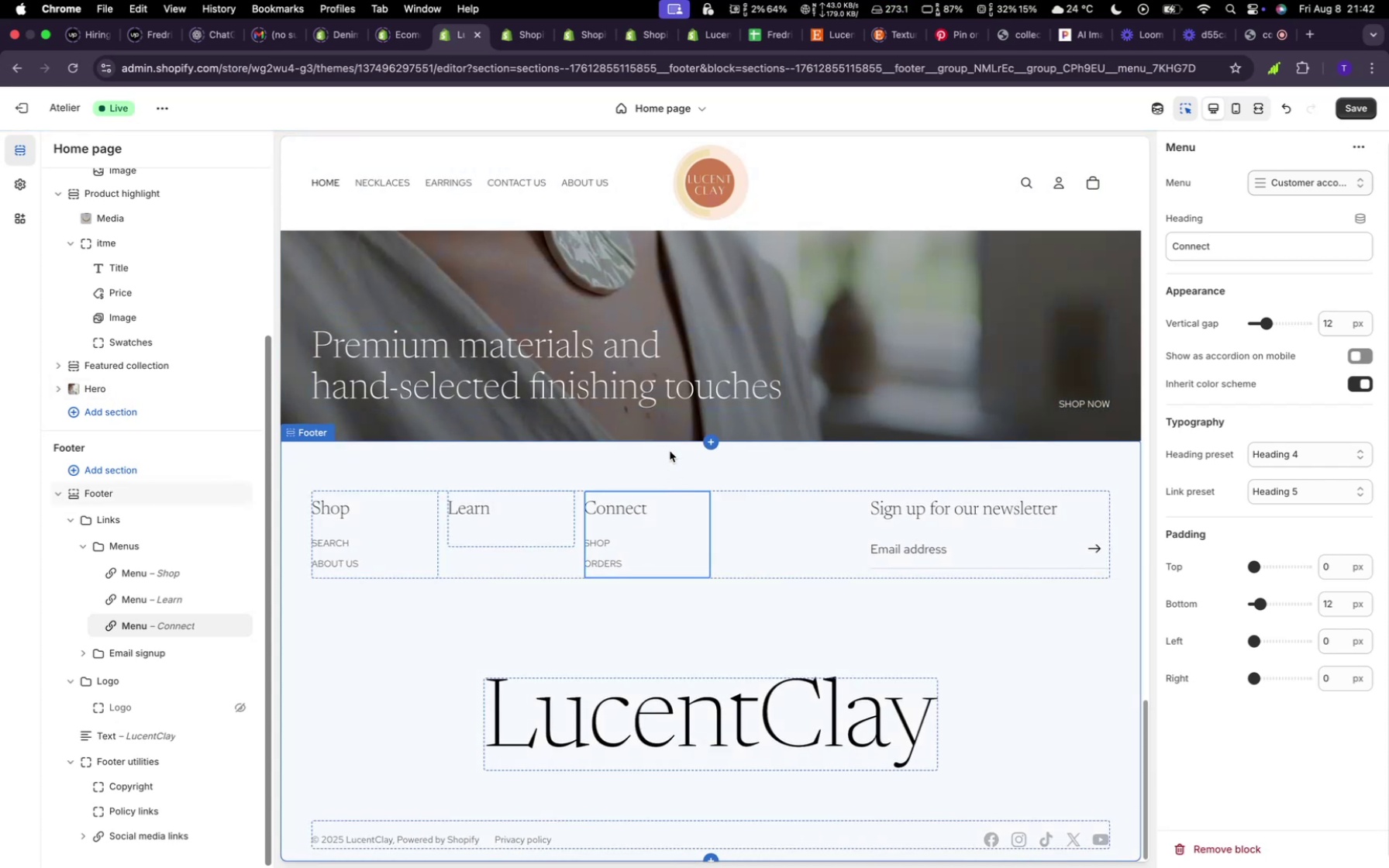 
scroll: coordinate [669, 438], scroll_direction: up, amount: 90.0
 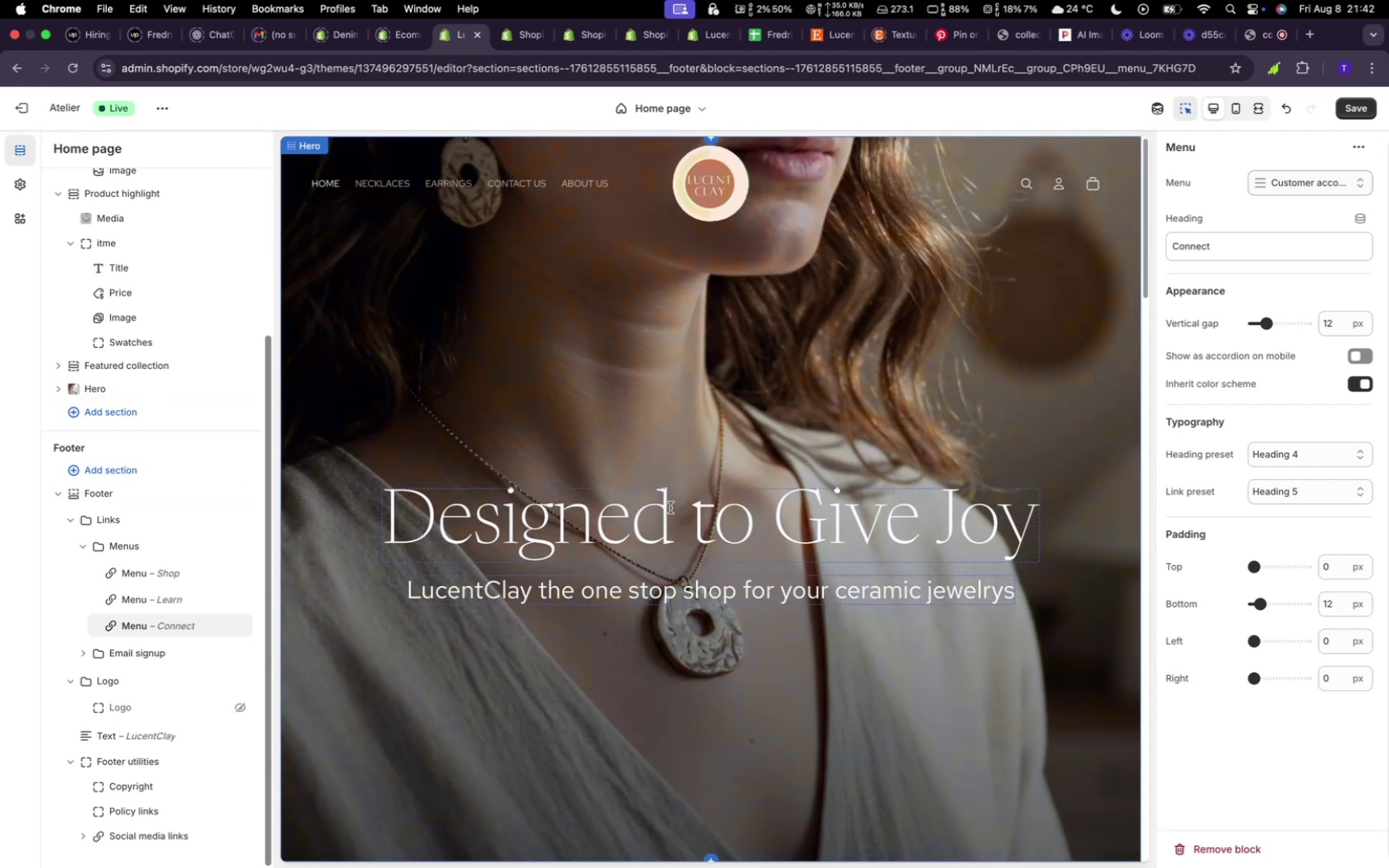 
scroll: coordinate [670, 507], scroll_direction: down, amount: 5.0
 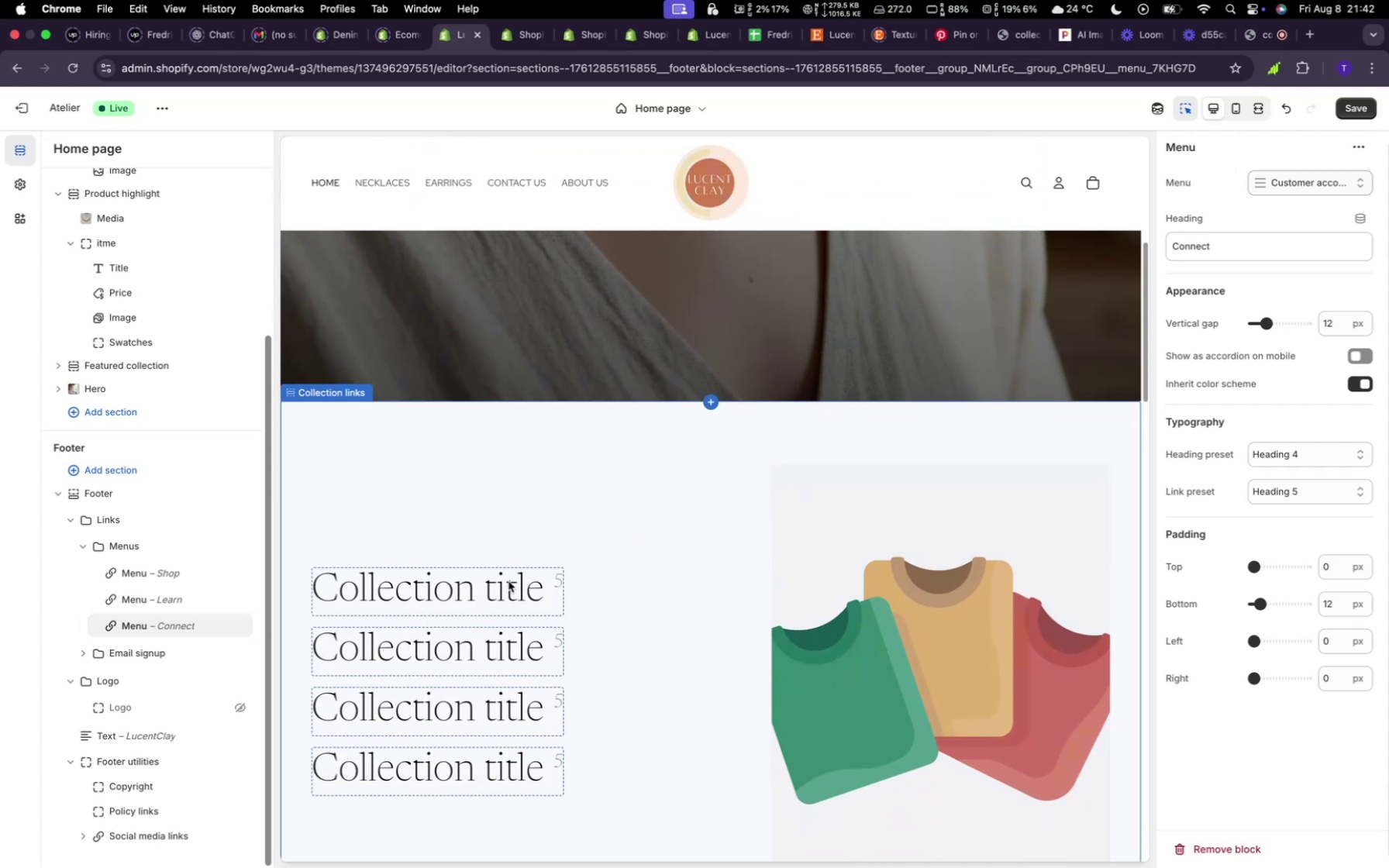 
left_click([507, 584])
 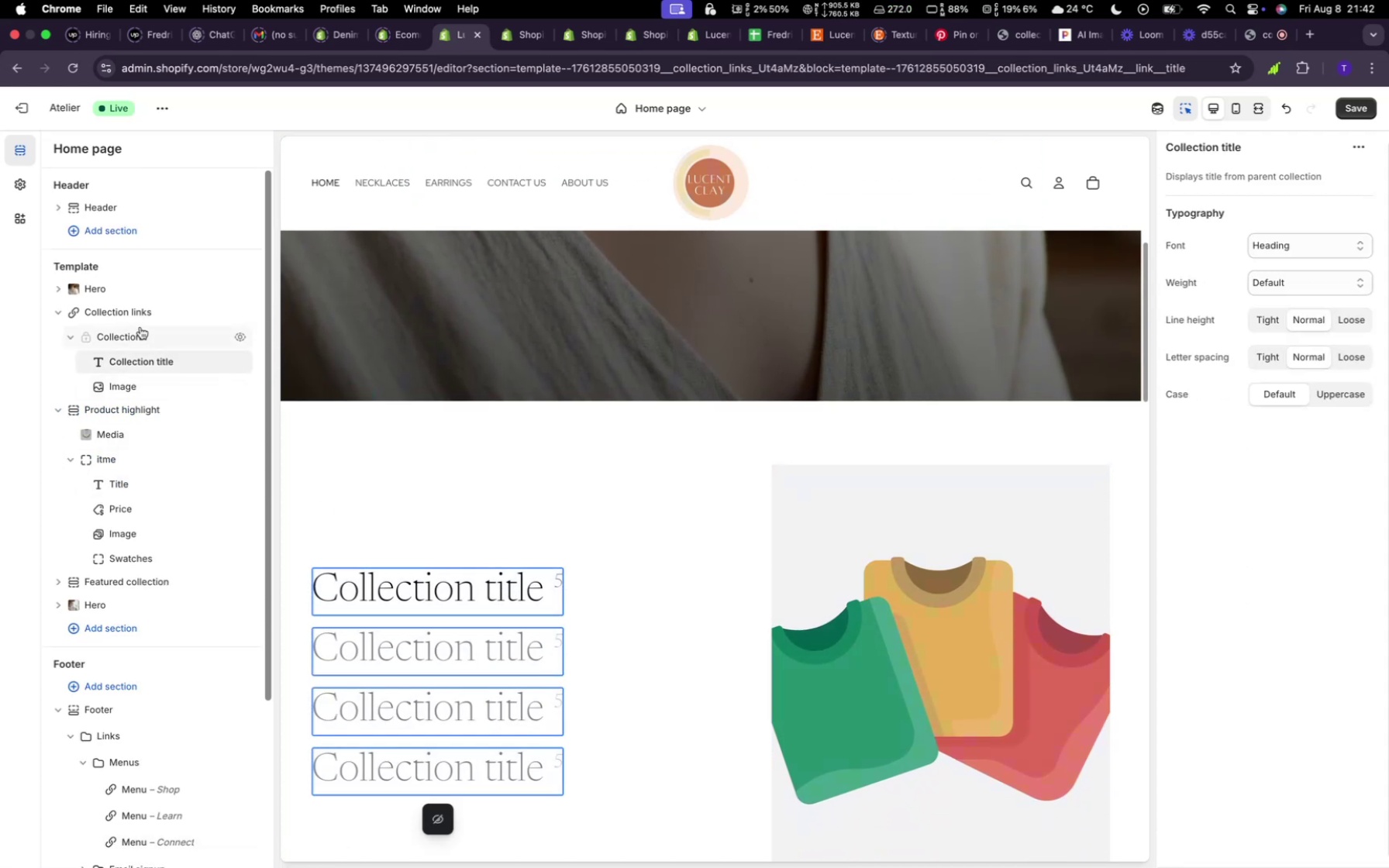 
left_click([137, 312])
 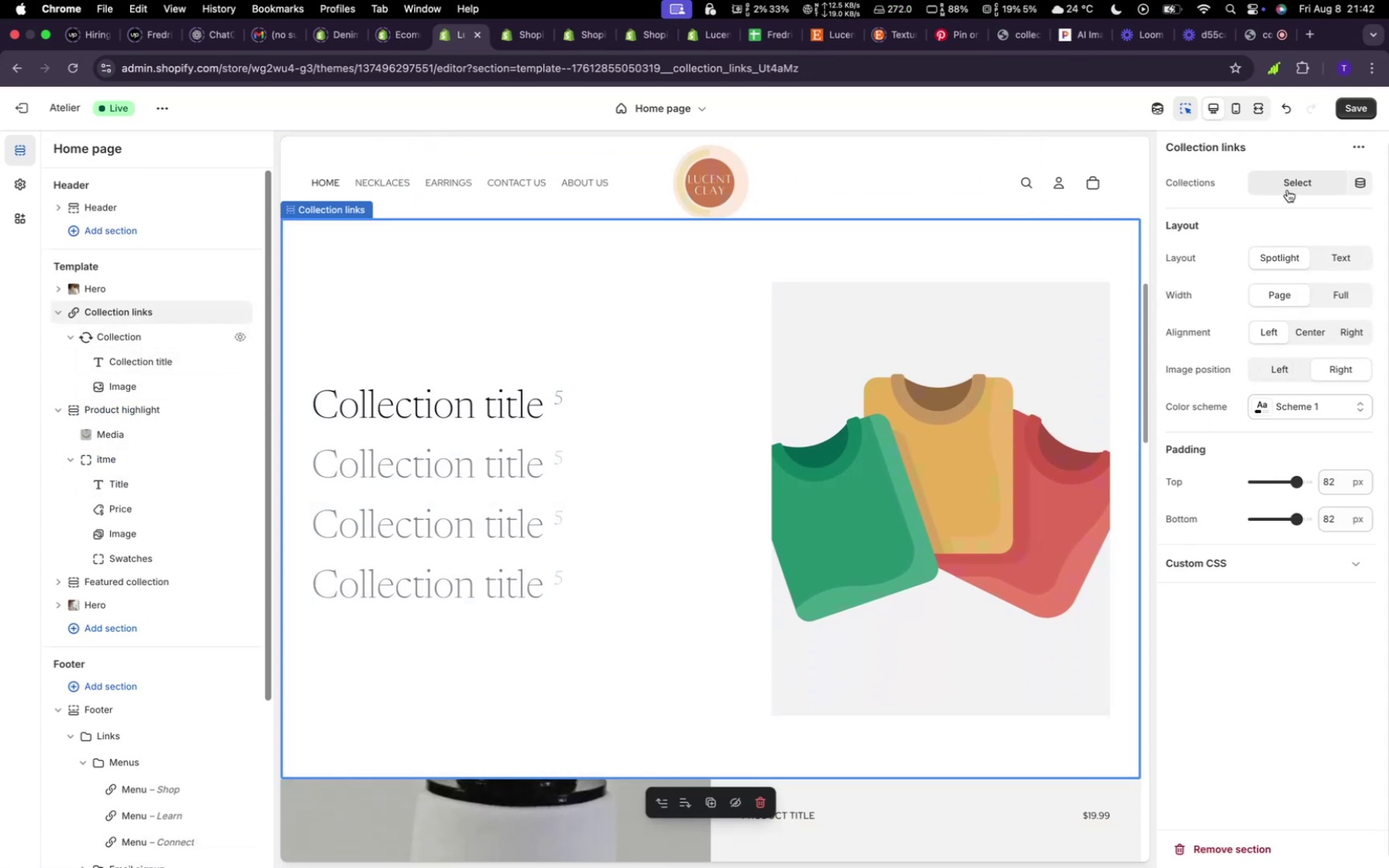 
wait(5.57)
 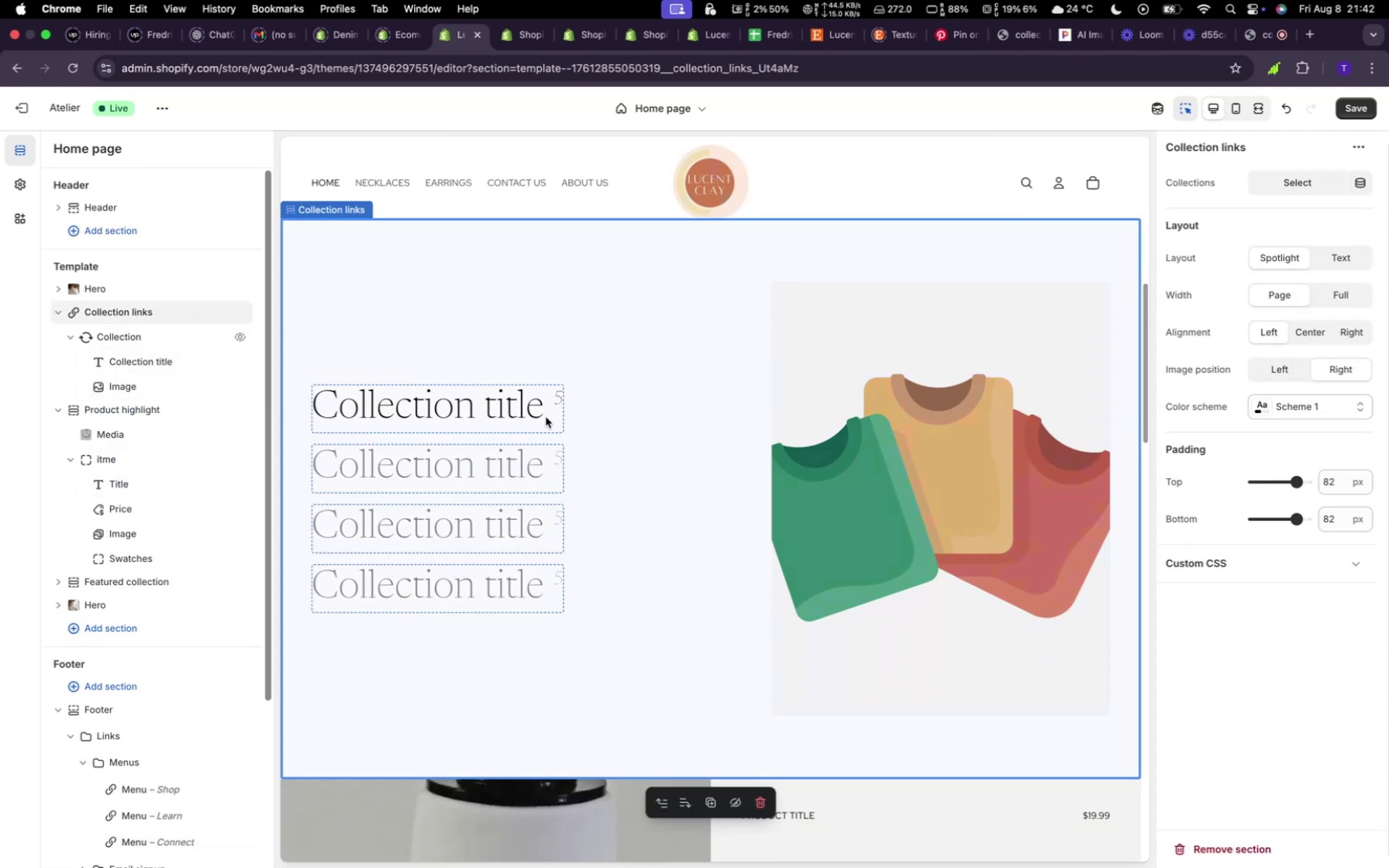 
left_click([1287, 188])
 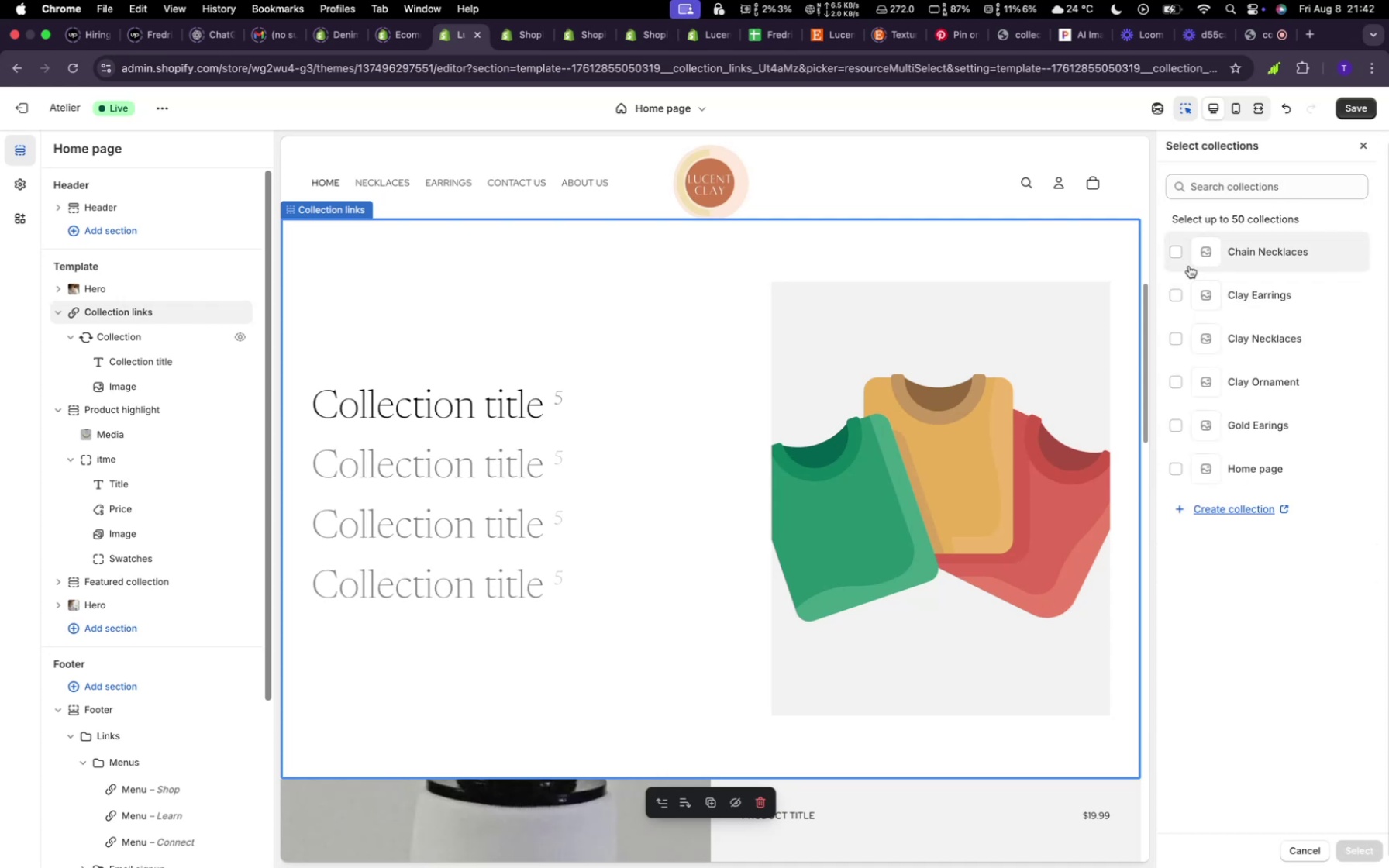 
left_click([1180, 251])
 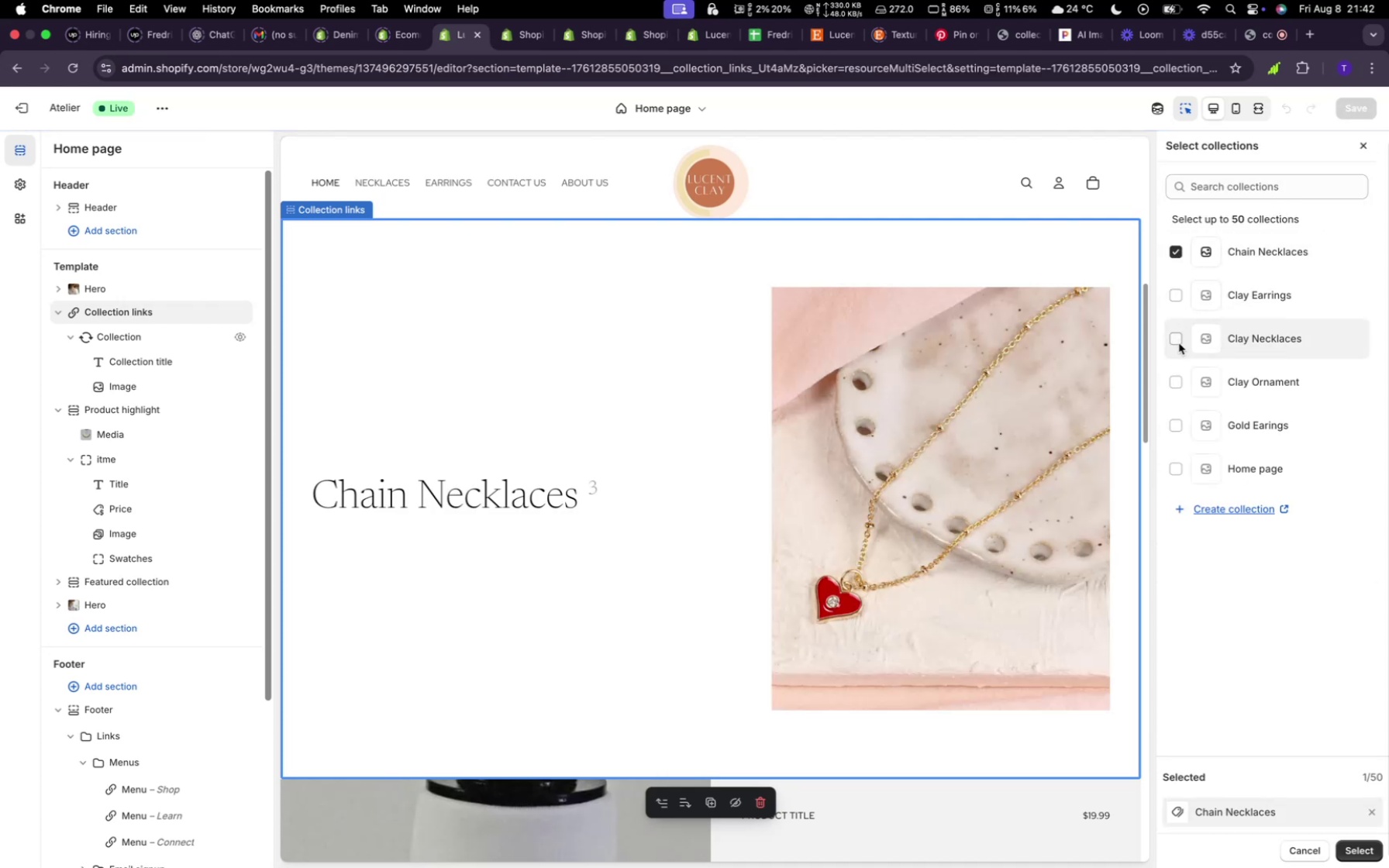 
left_click([1172, 339])
 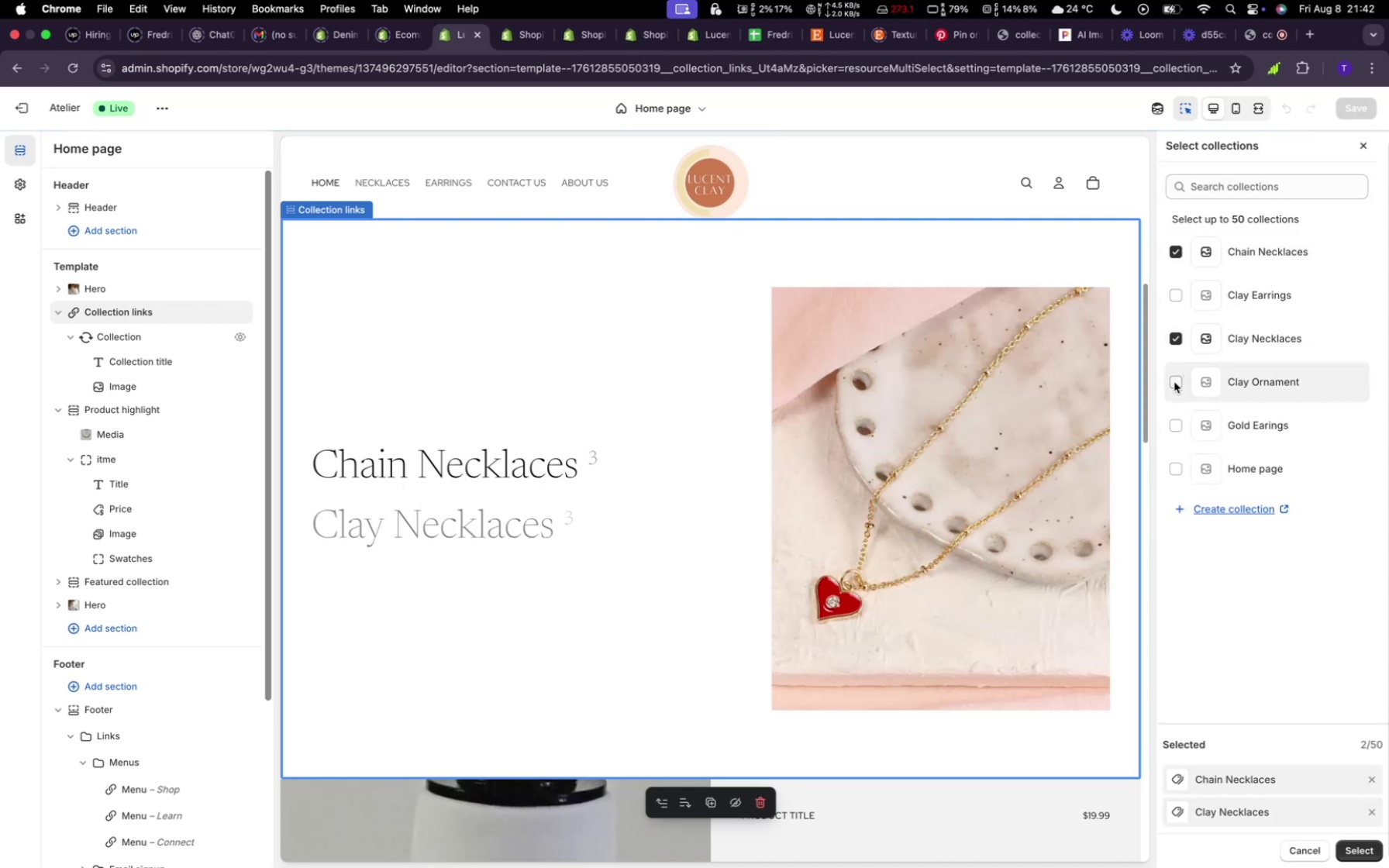 
left_click([1174, 418])
 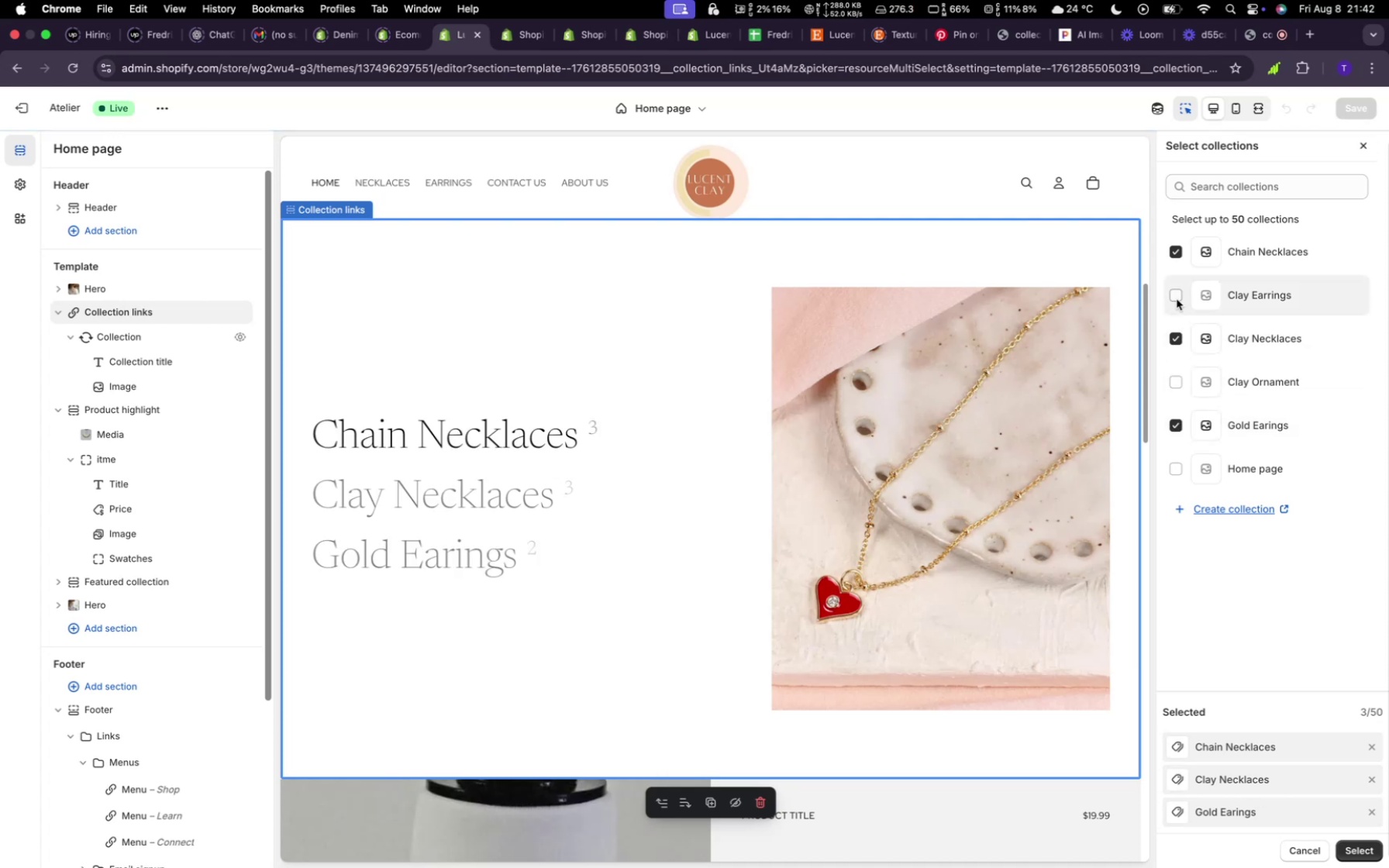 
left_click([1177, 299])
 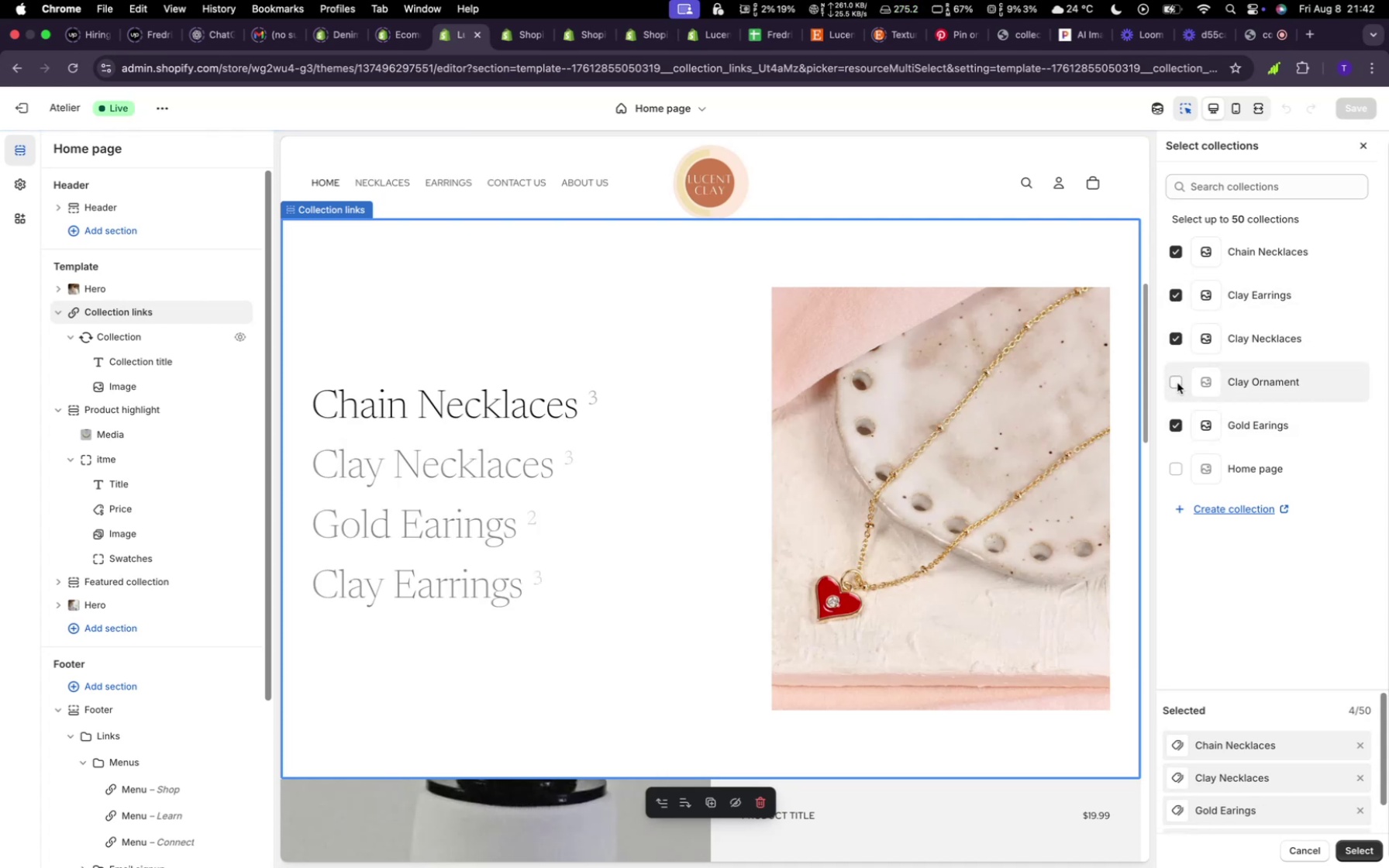 
wait(6.69)
 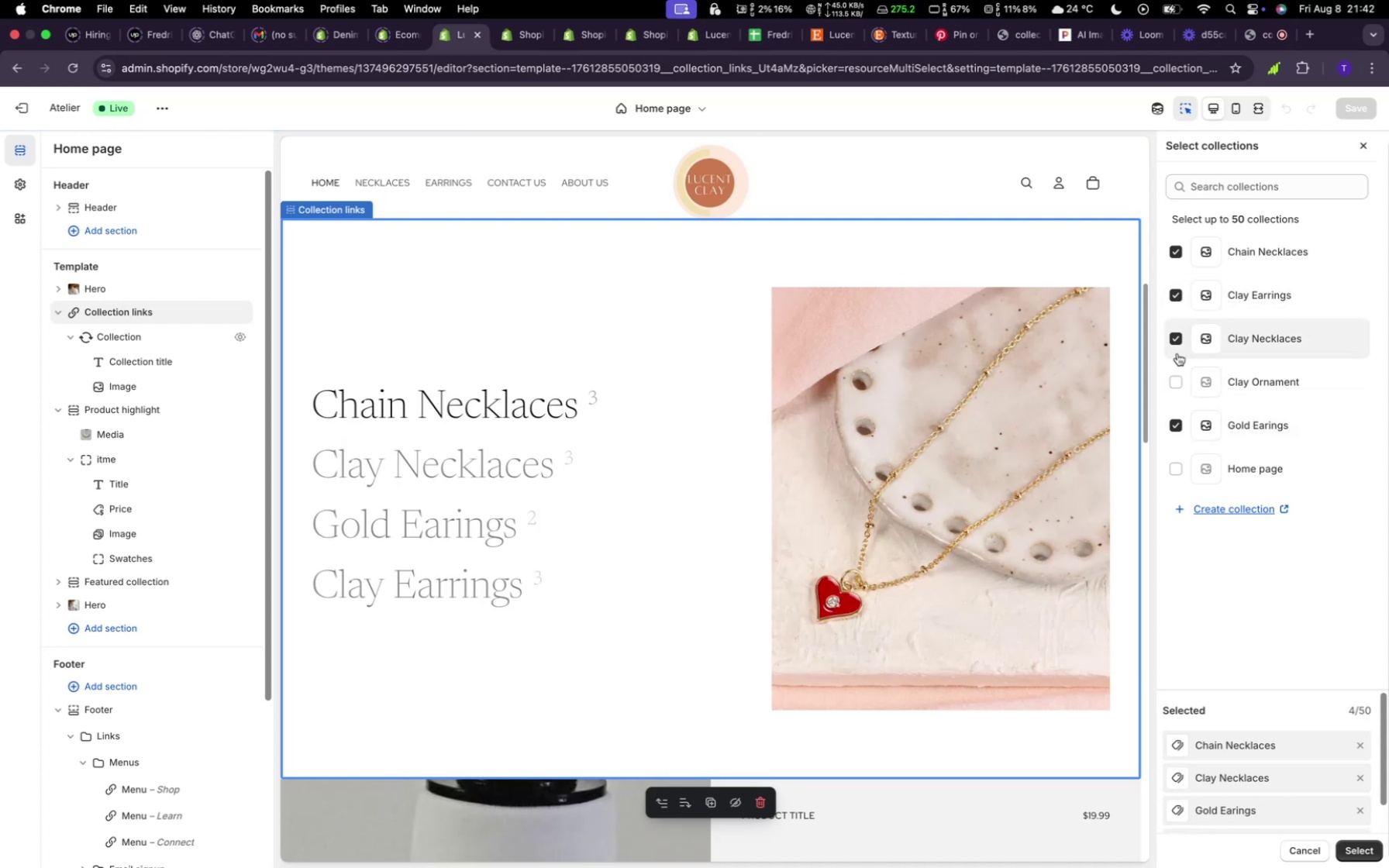 
left_click([1177, 383])
 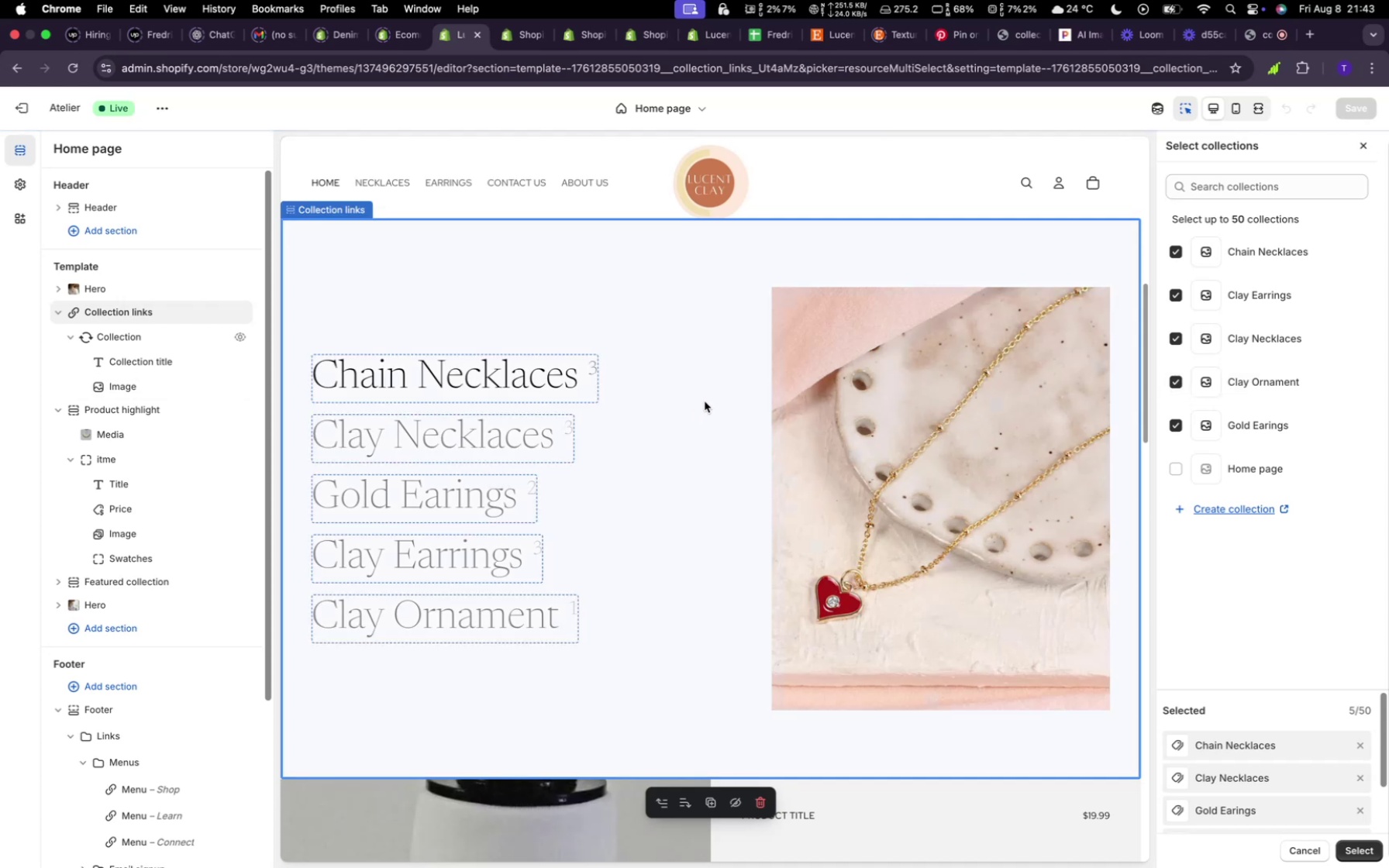 
scroll: coordinate [1305, 766], scroll_direction: up, amount: 1.0
 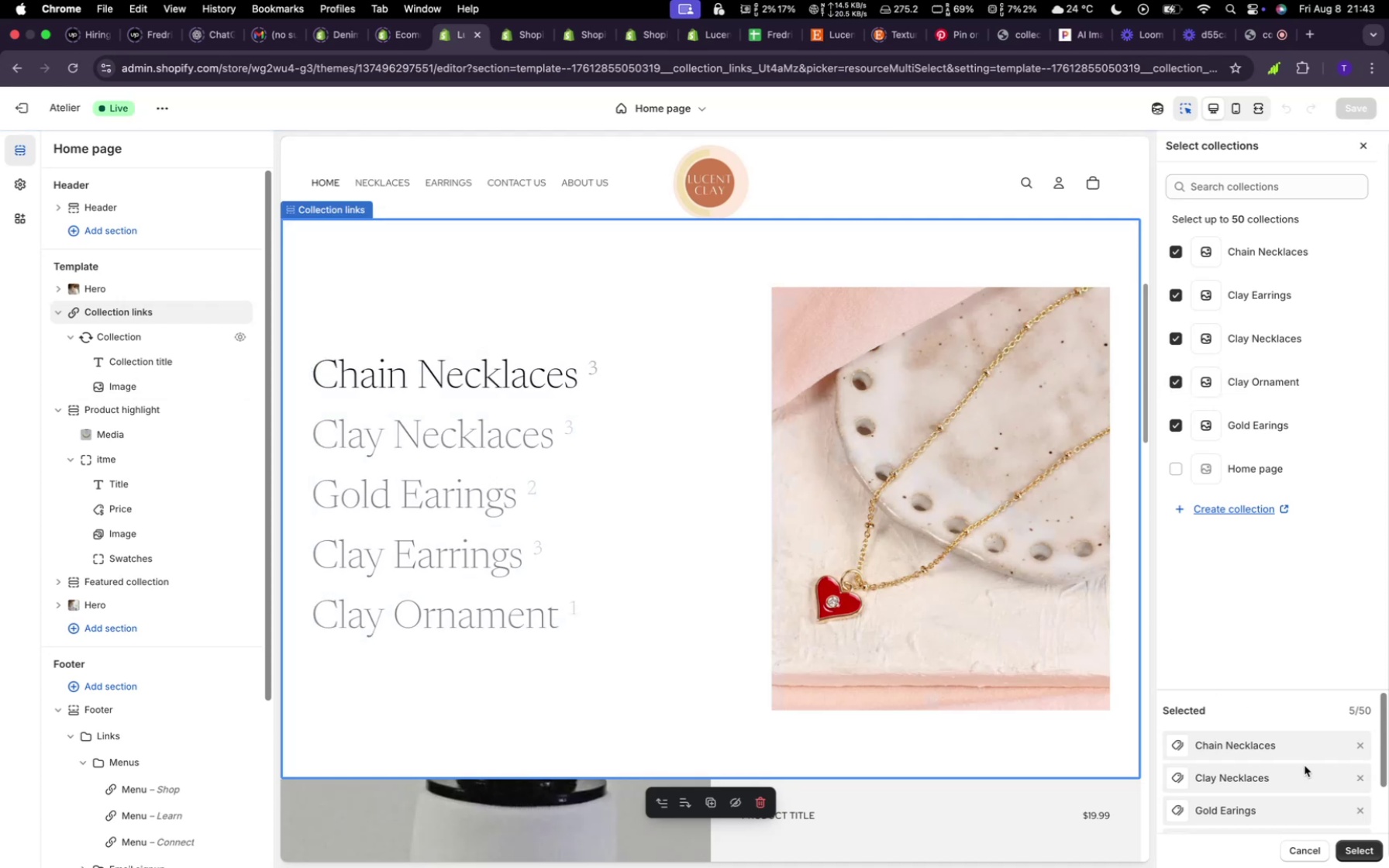 
scroll: coordinate [1305, 766], scroll_direction: down, amount: 1.0
 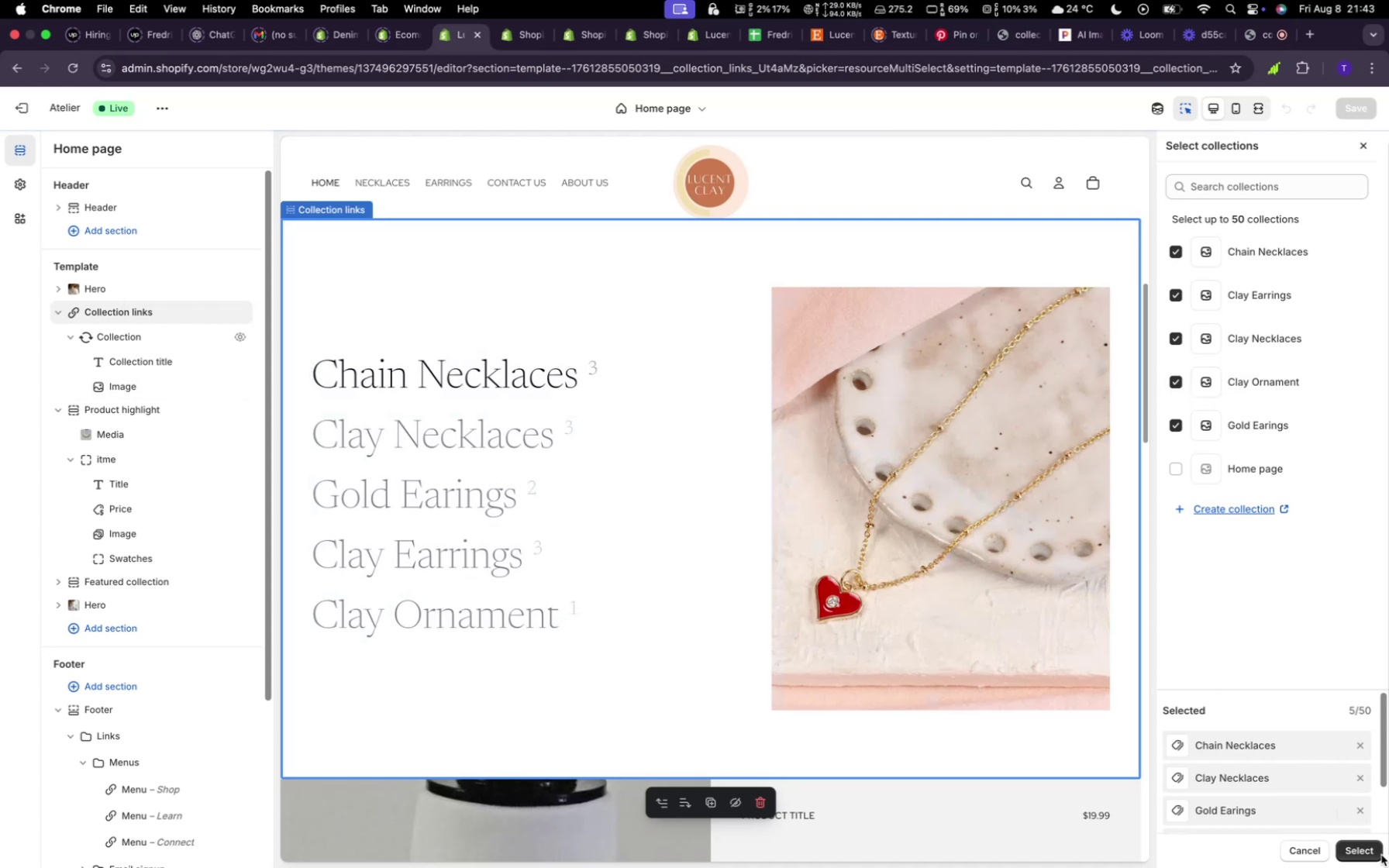 
left_click([1377, 849])
 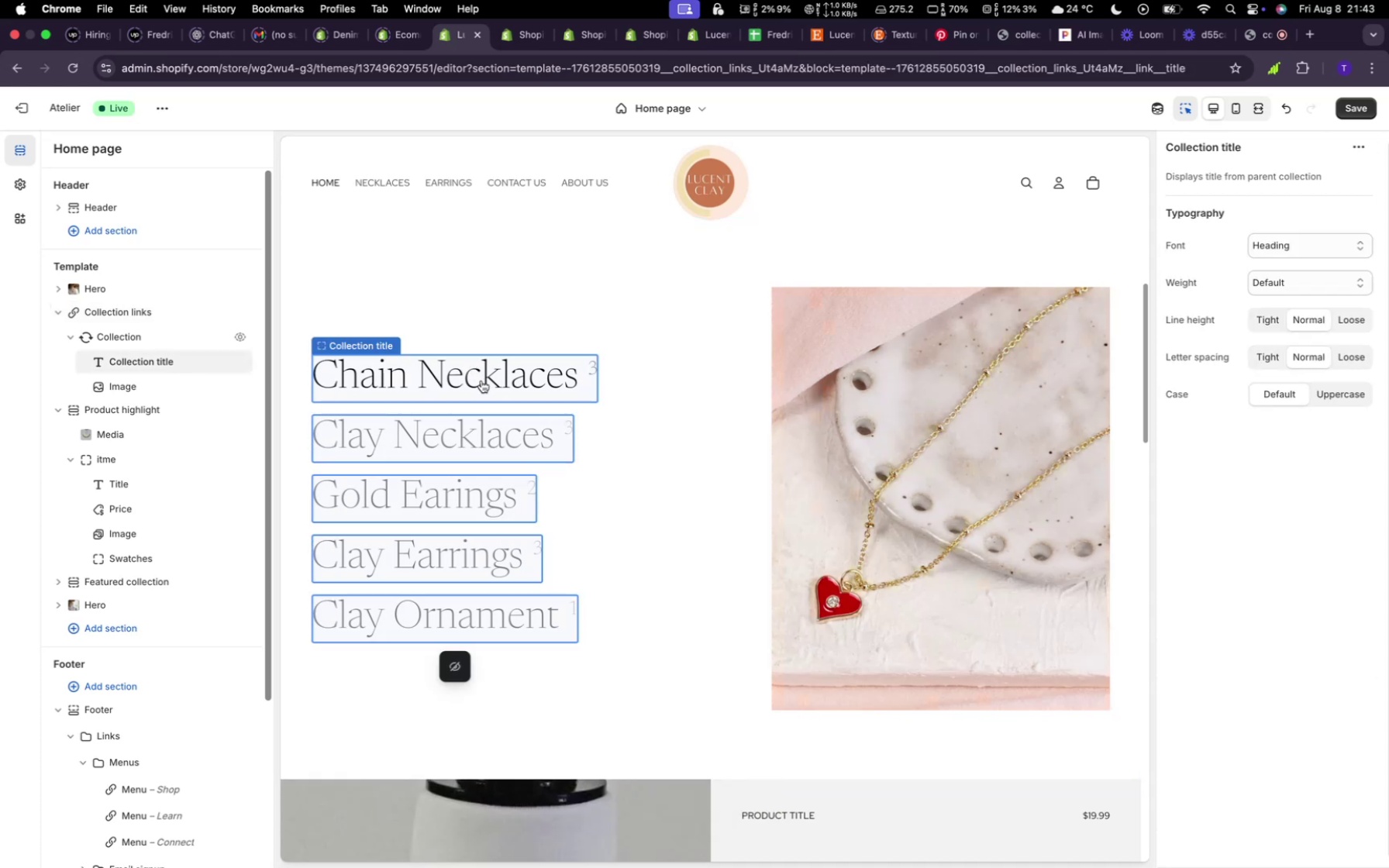 
wait(5.23)
 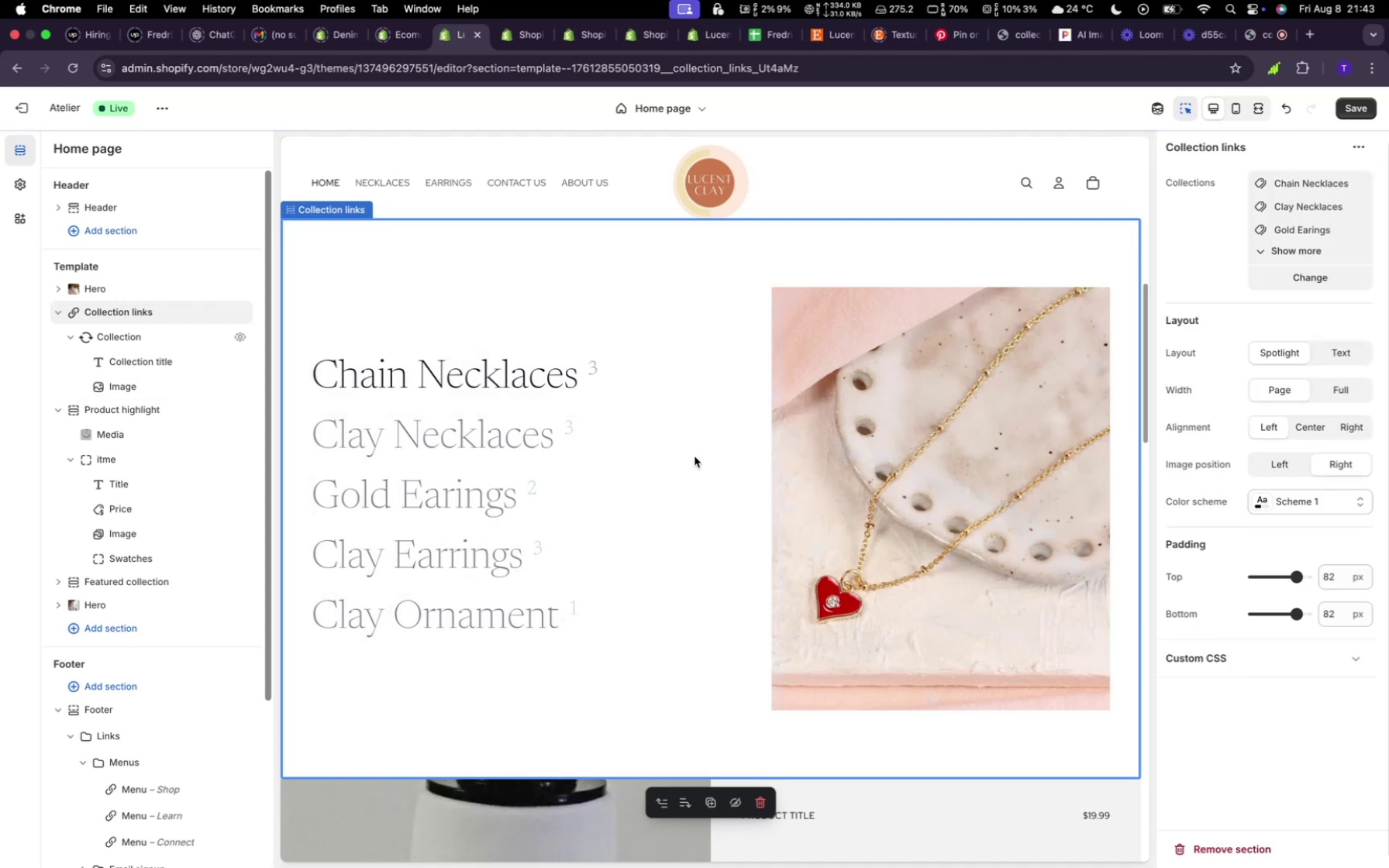 
left_click([474, 438])
 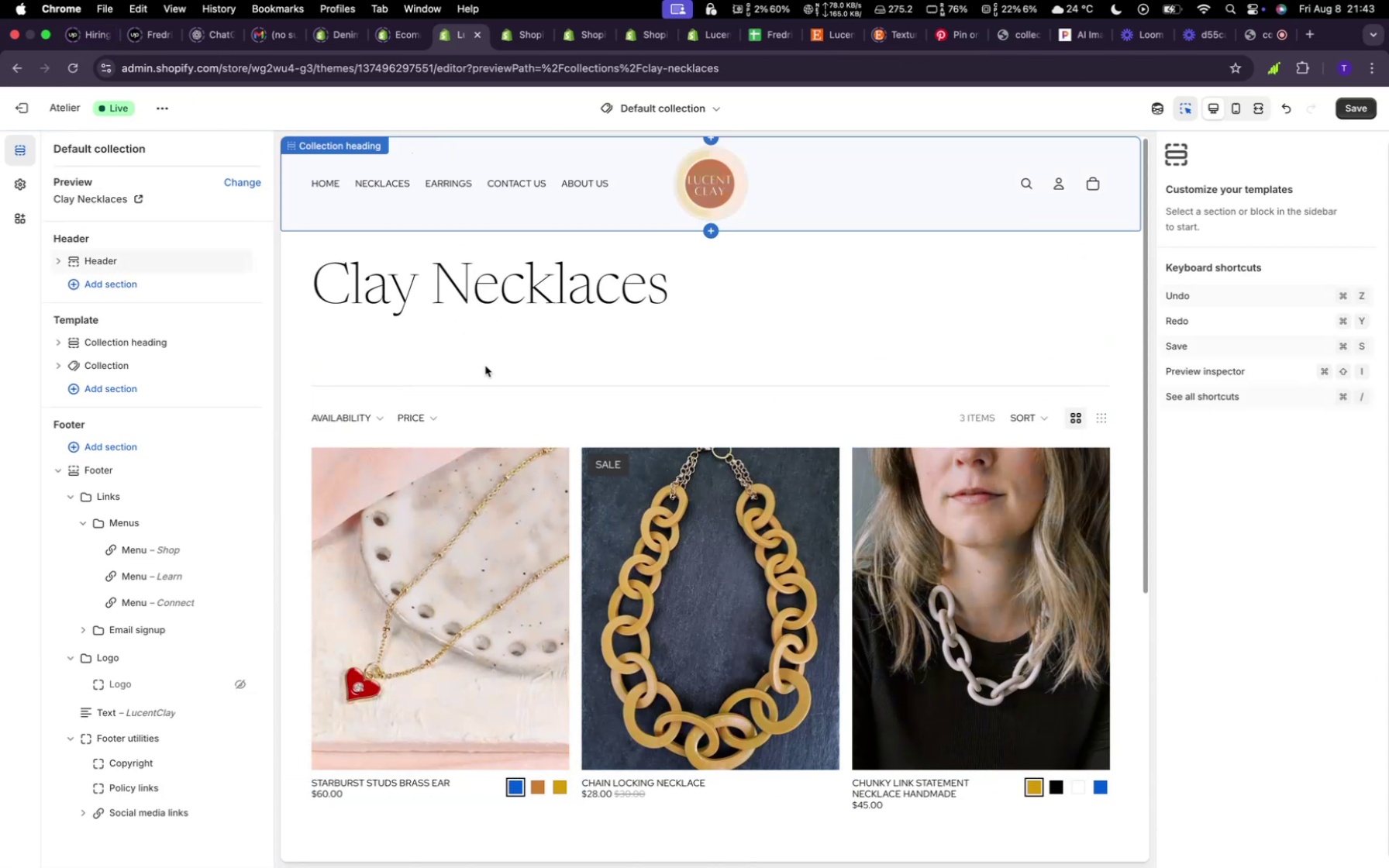 
wait(6.84)
 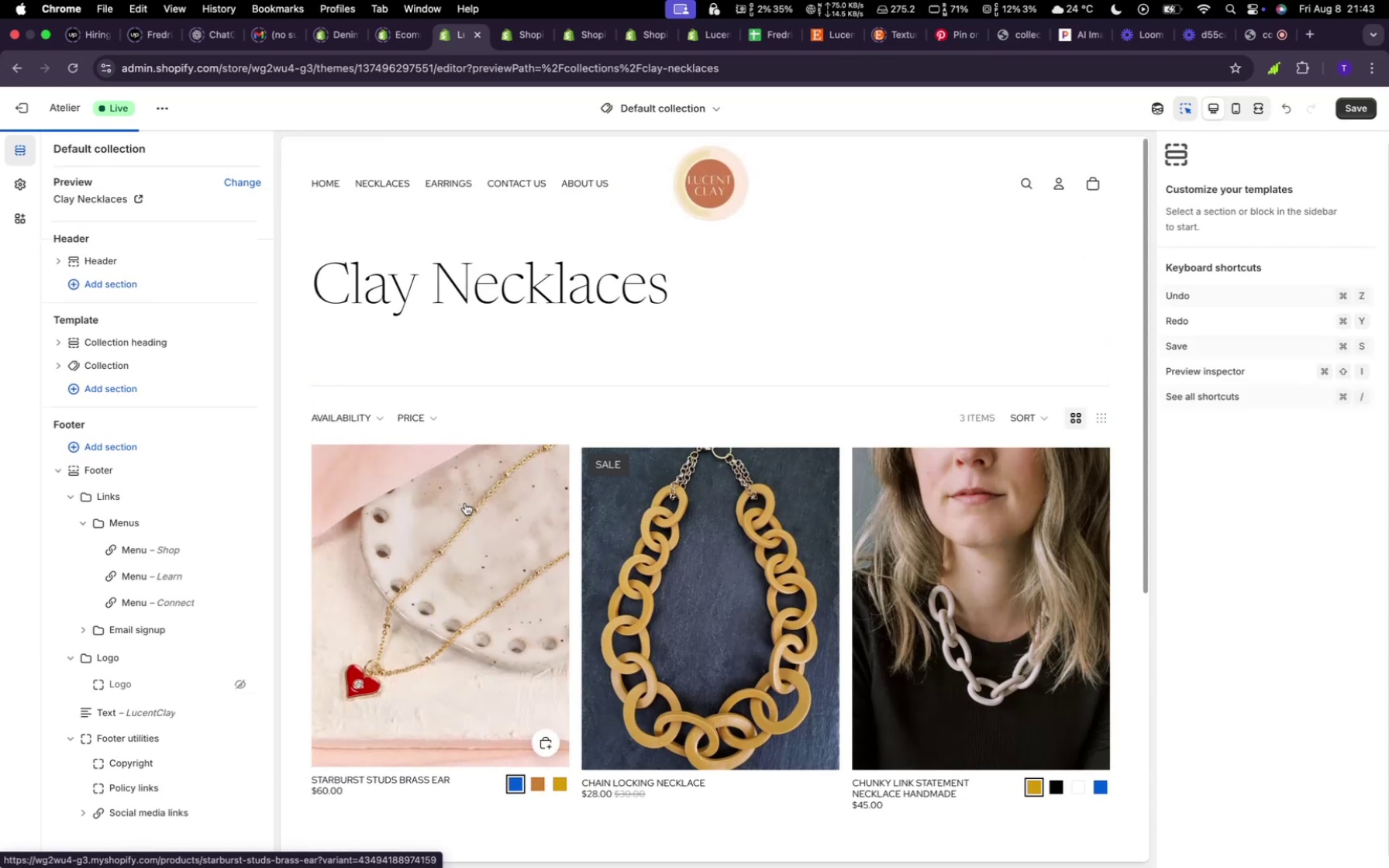 
left_click([722, 190])
 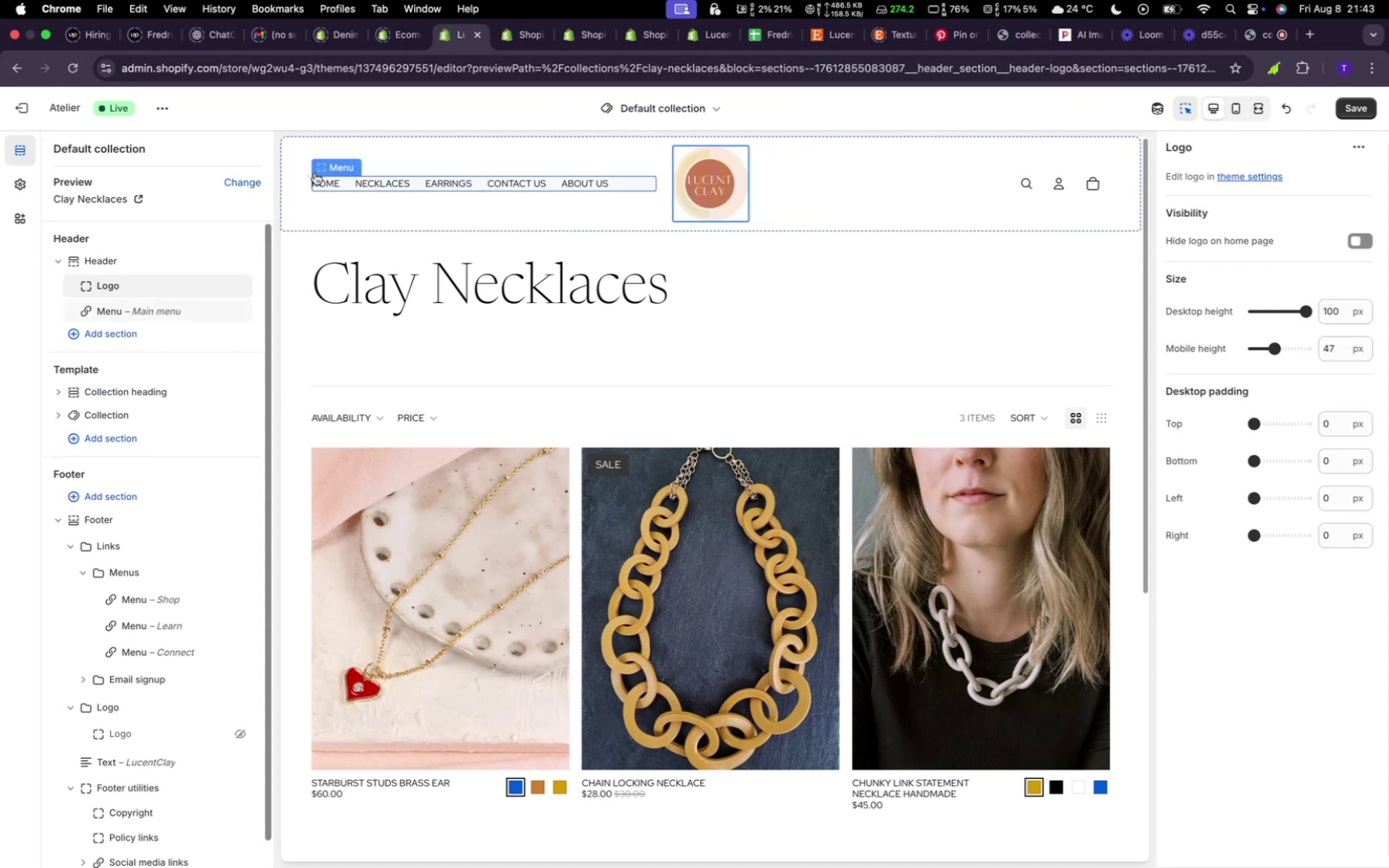 
left_click([319, 175])
 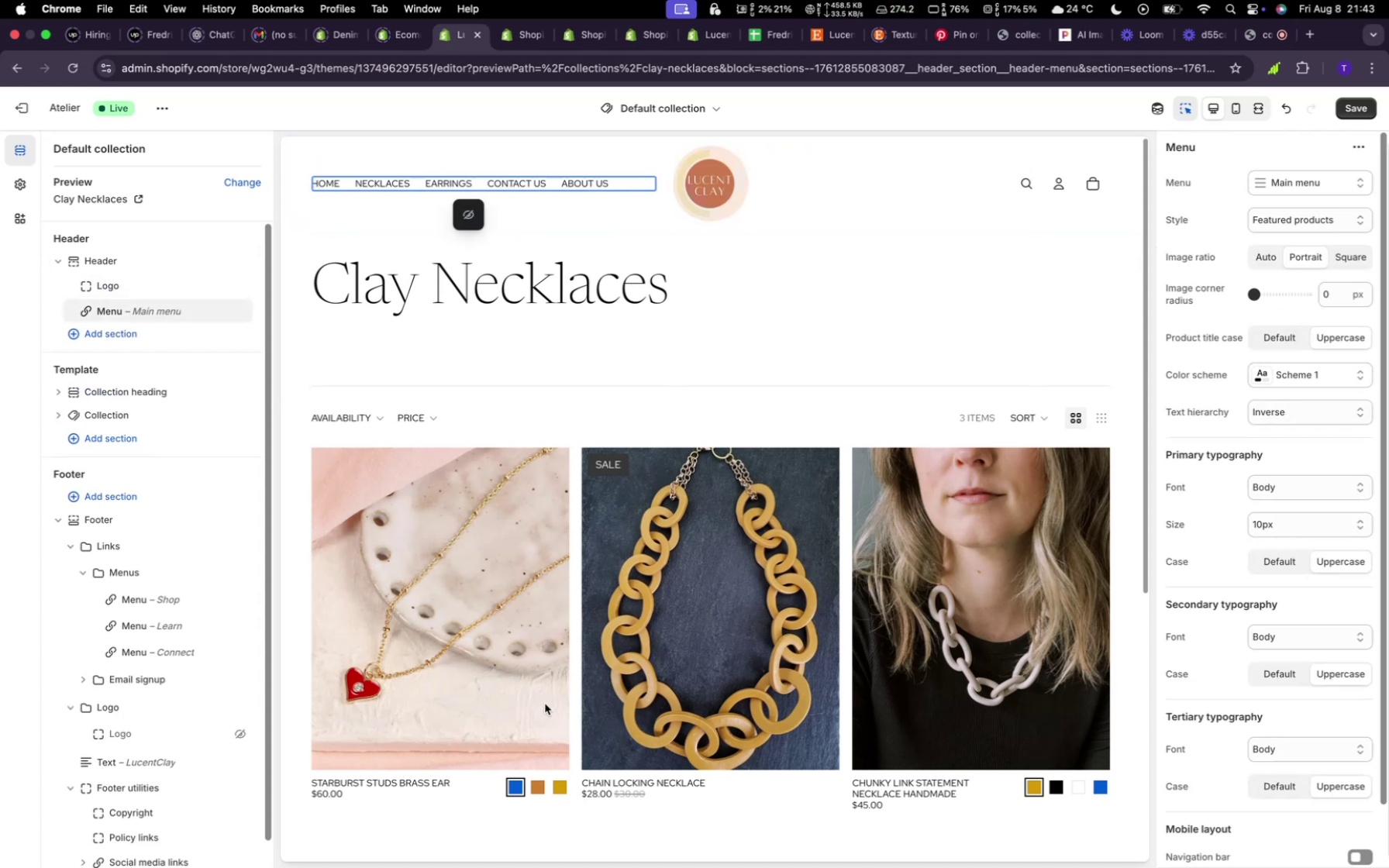 
scroll: coordinate [557, 663], scroll_direction: down, amount: 1.0
 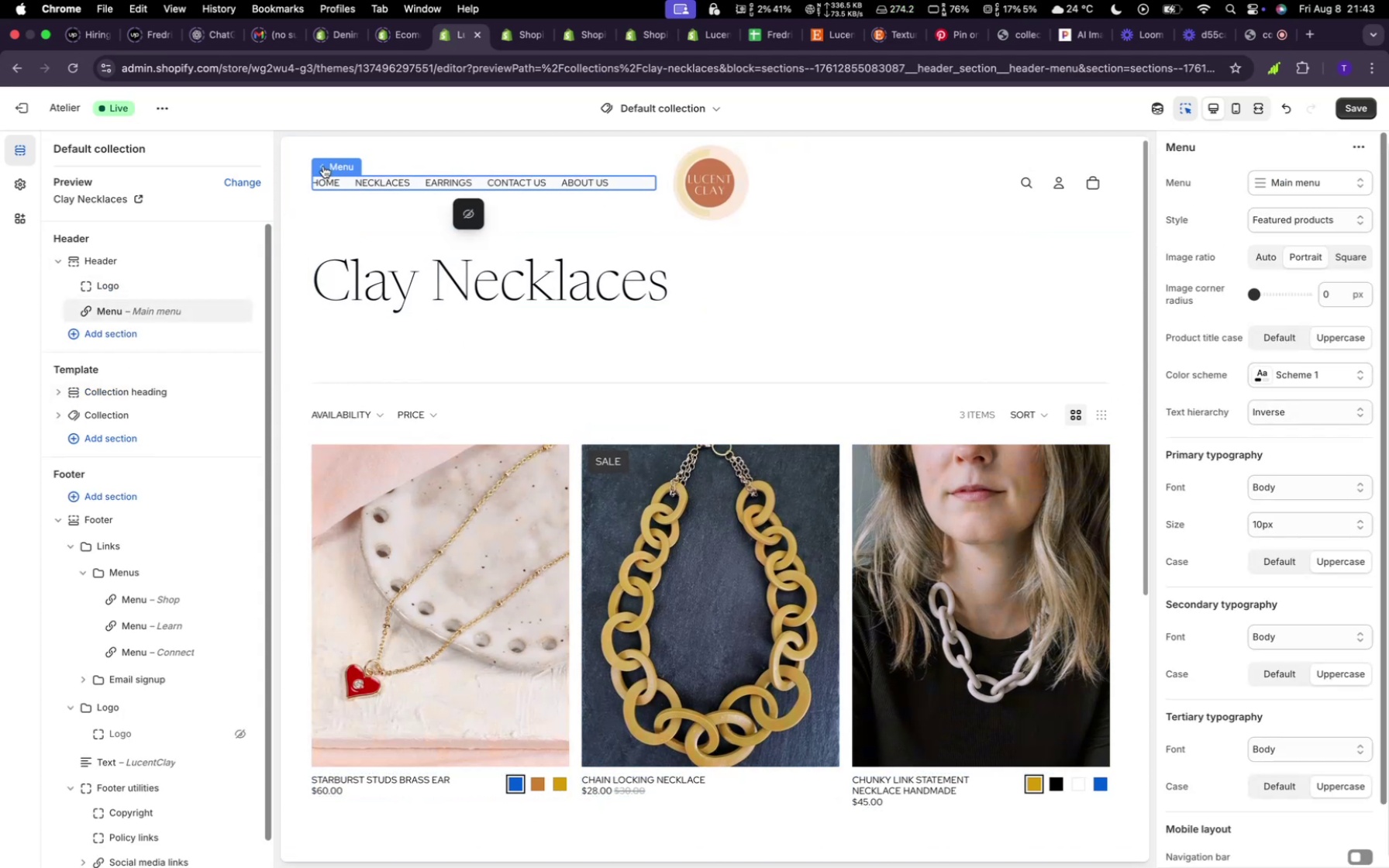 
left_click([323, 180])
 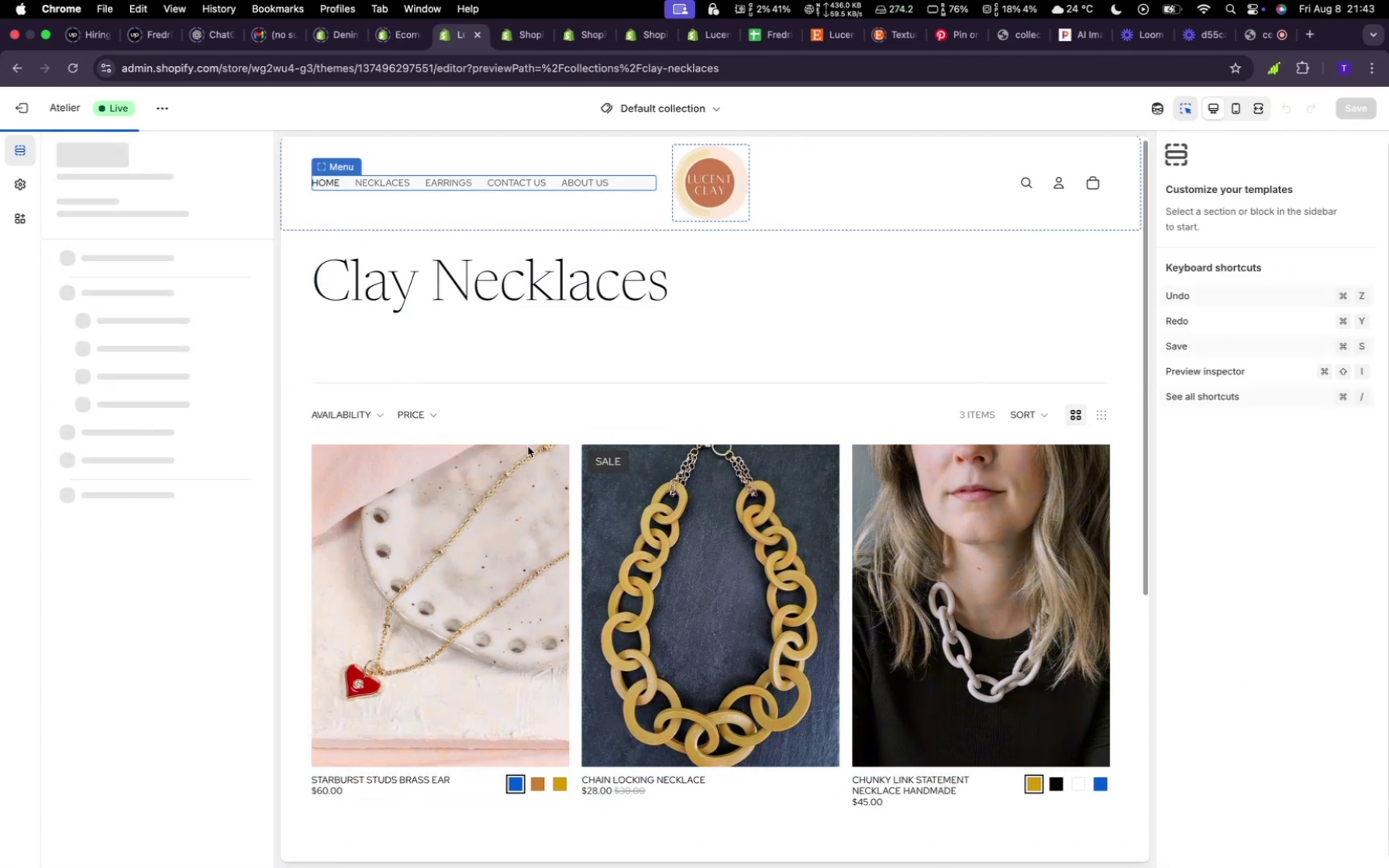 
scroll: coordinate [479, 684], scroll_direction: down, amount: 18.0
 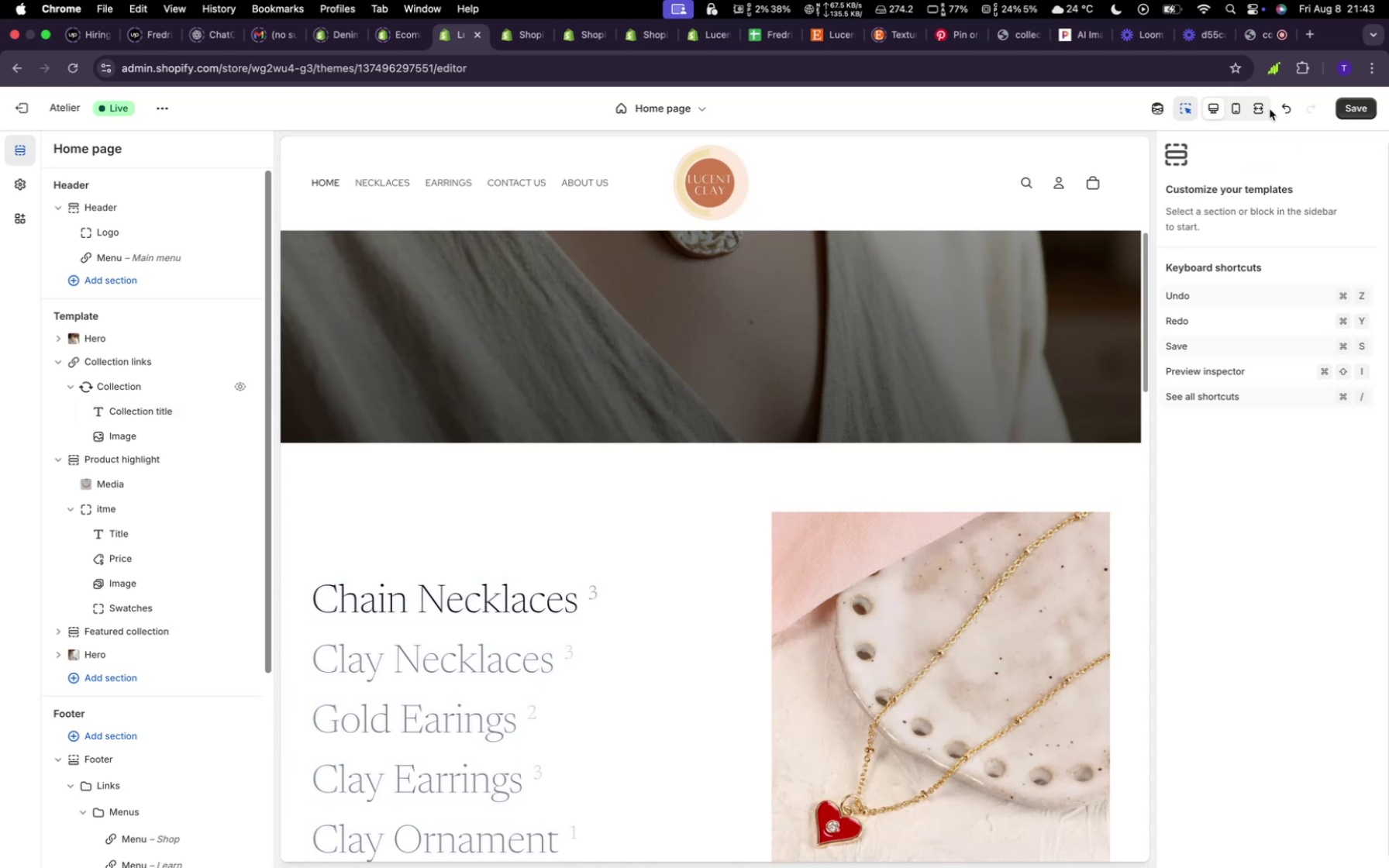 
left_click([1265, 109])
 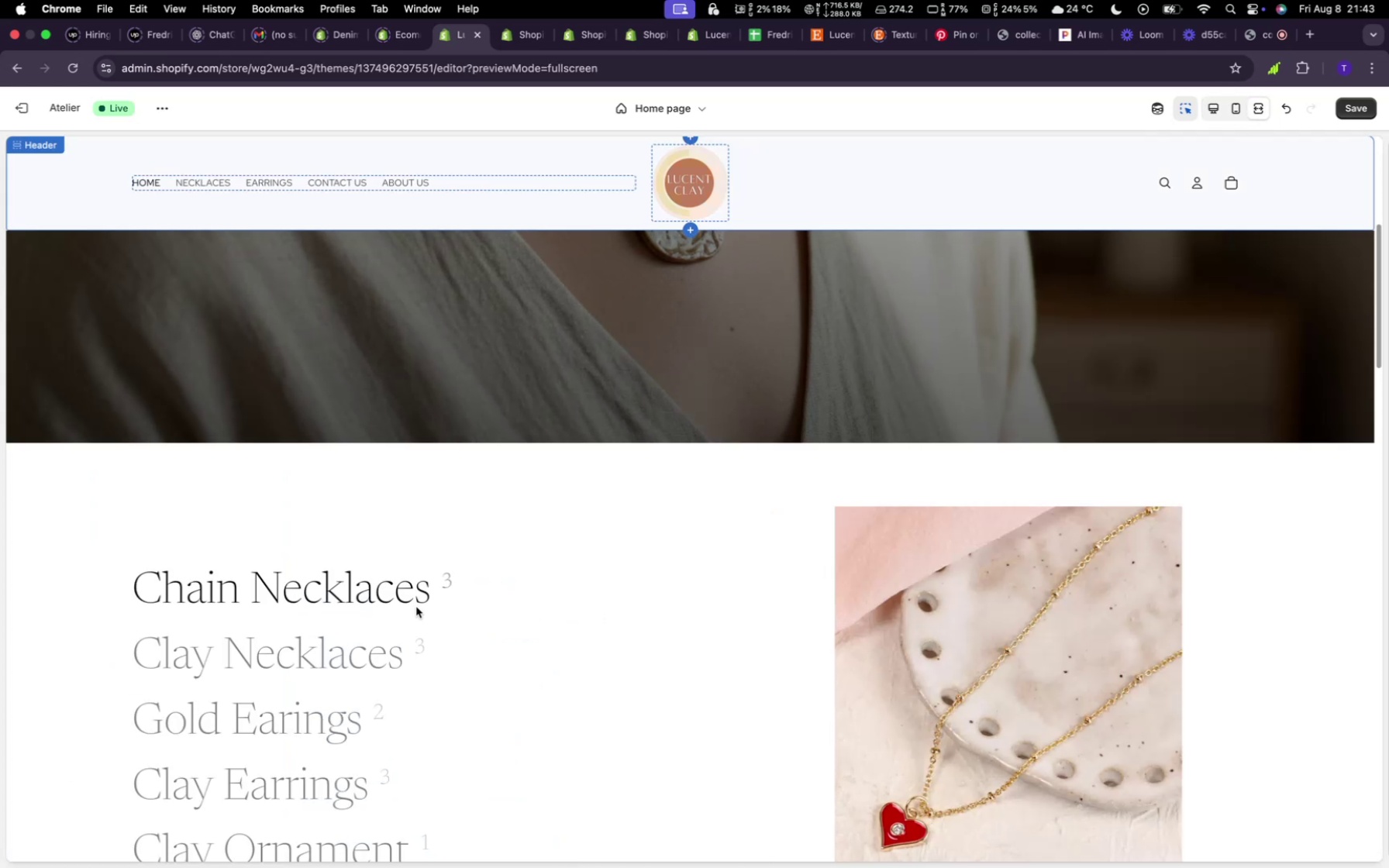 
scroll: coordinate [356, 648], scroll_direction: down, amount: 5.0
 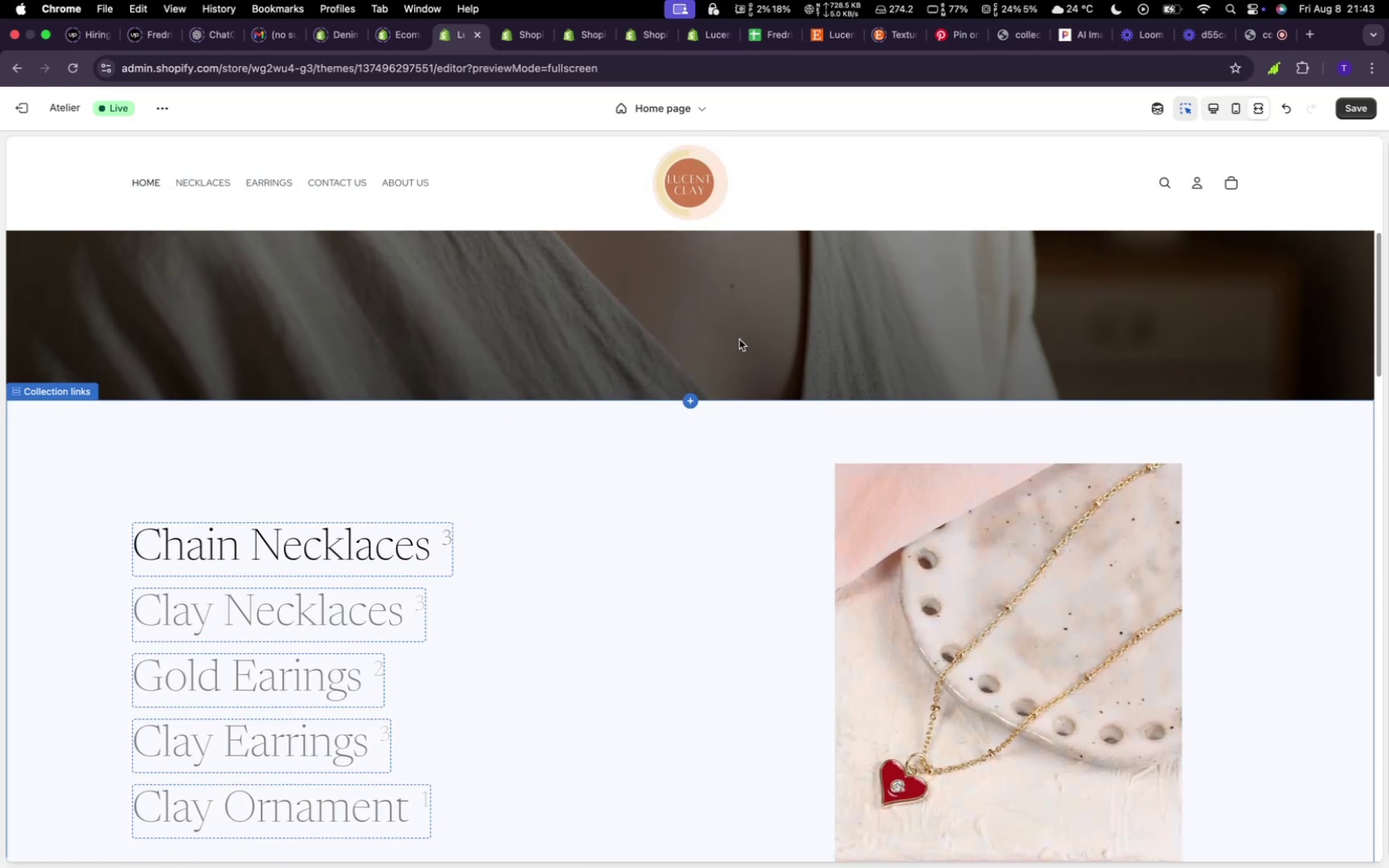 
left_click([743, 332])
 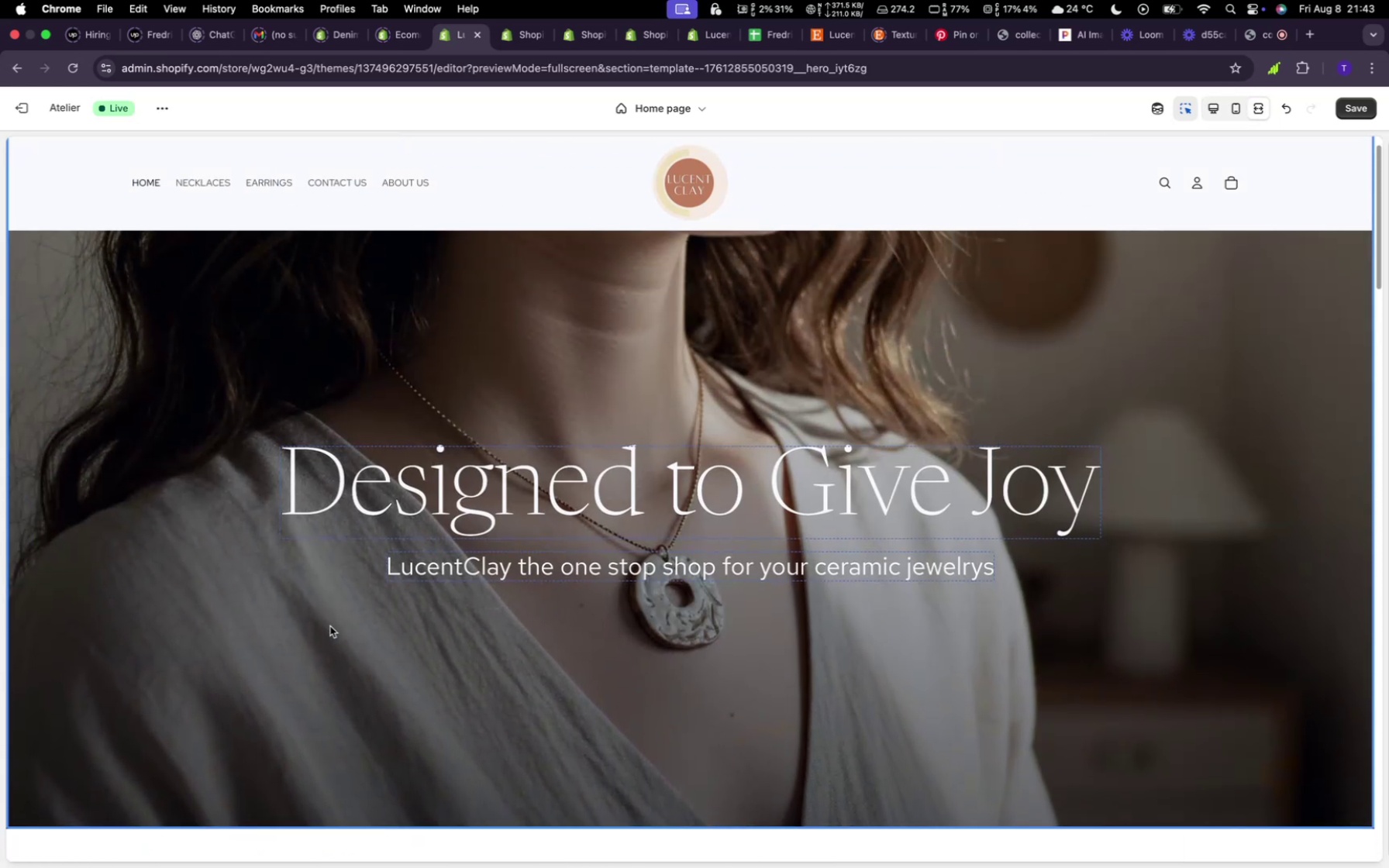 
scroll: coordinate [363, 554], scroll_direction: down, amount: 12.0
 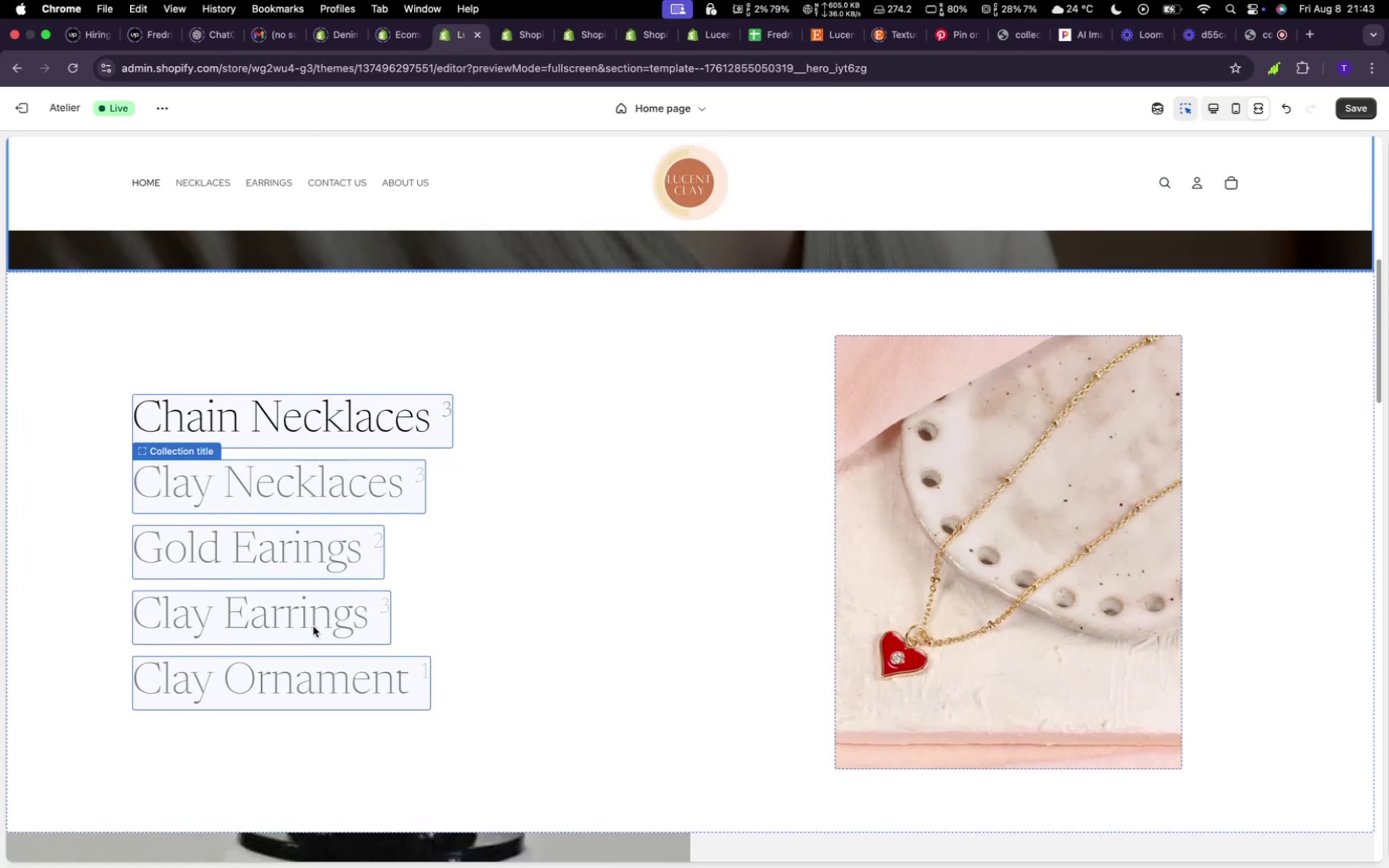 
left_click([312, 629])
 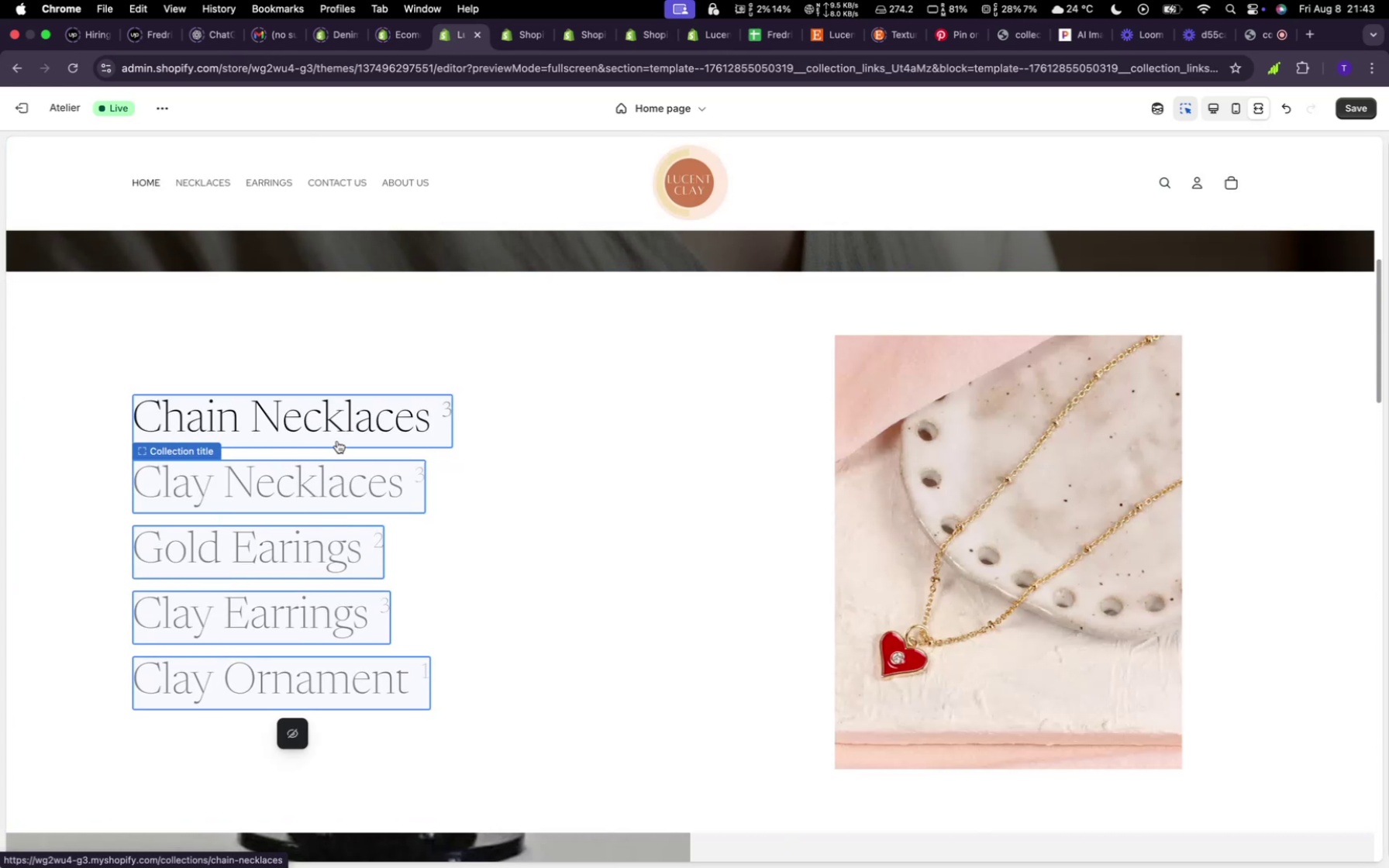 
left_click([322, 498])
 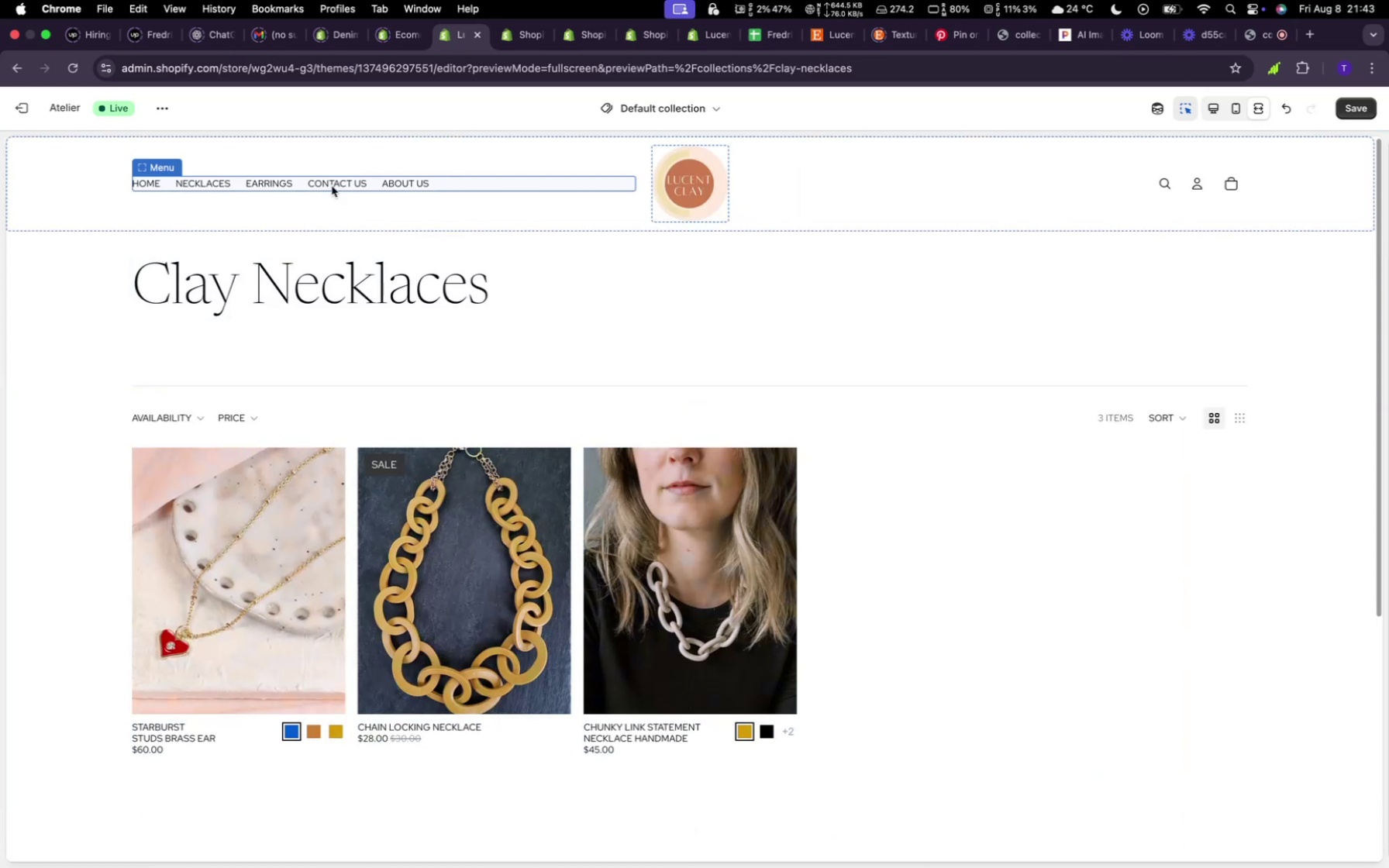 
left_click([155, 184])
 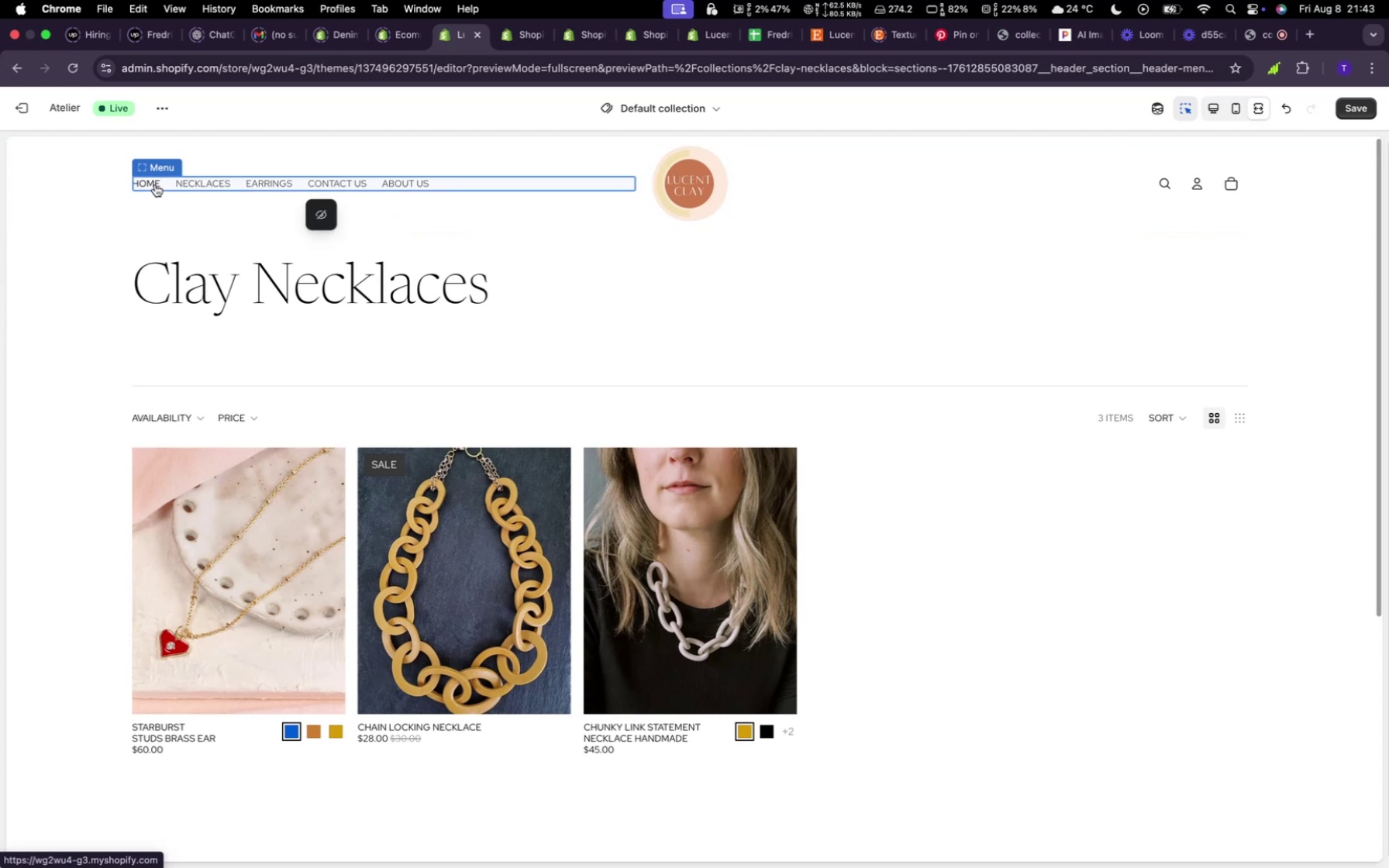 
left_click([155, 184])
 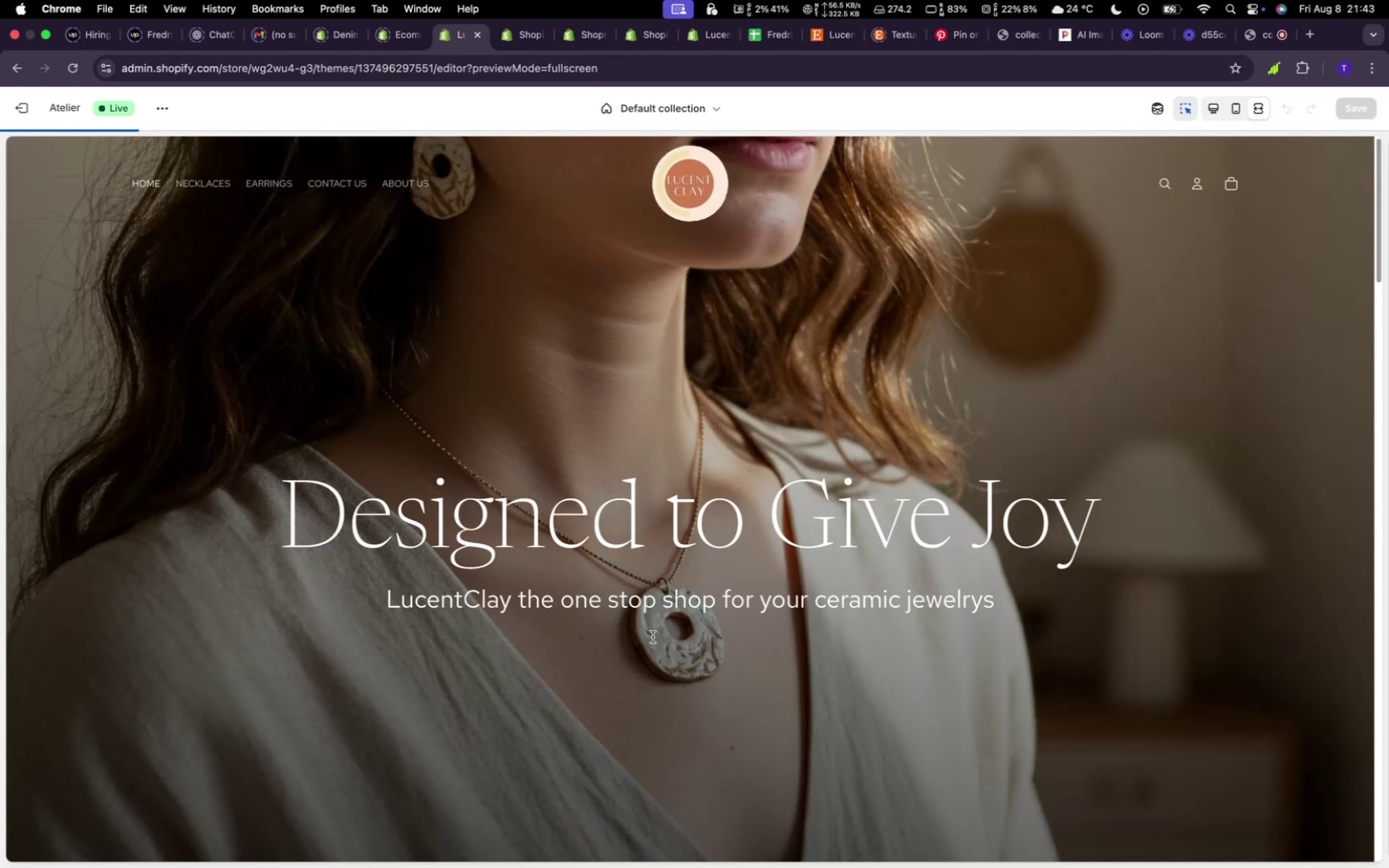 
scroll: coordinate [603, 660], scroll_direction: down, amount: 26.0
 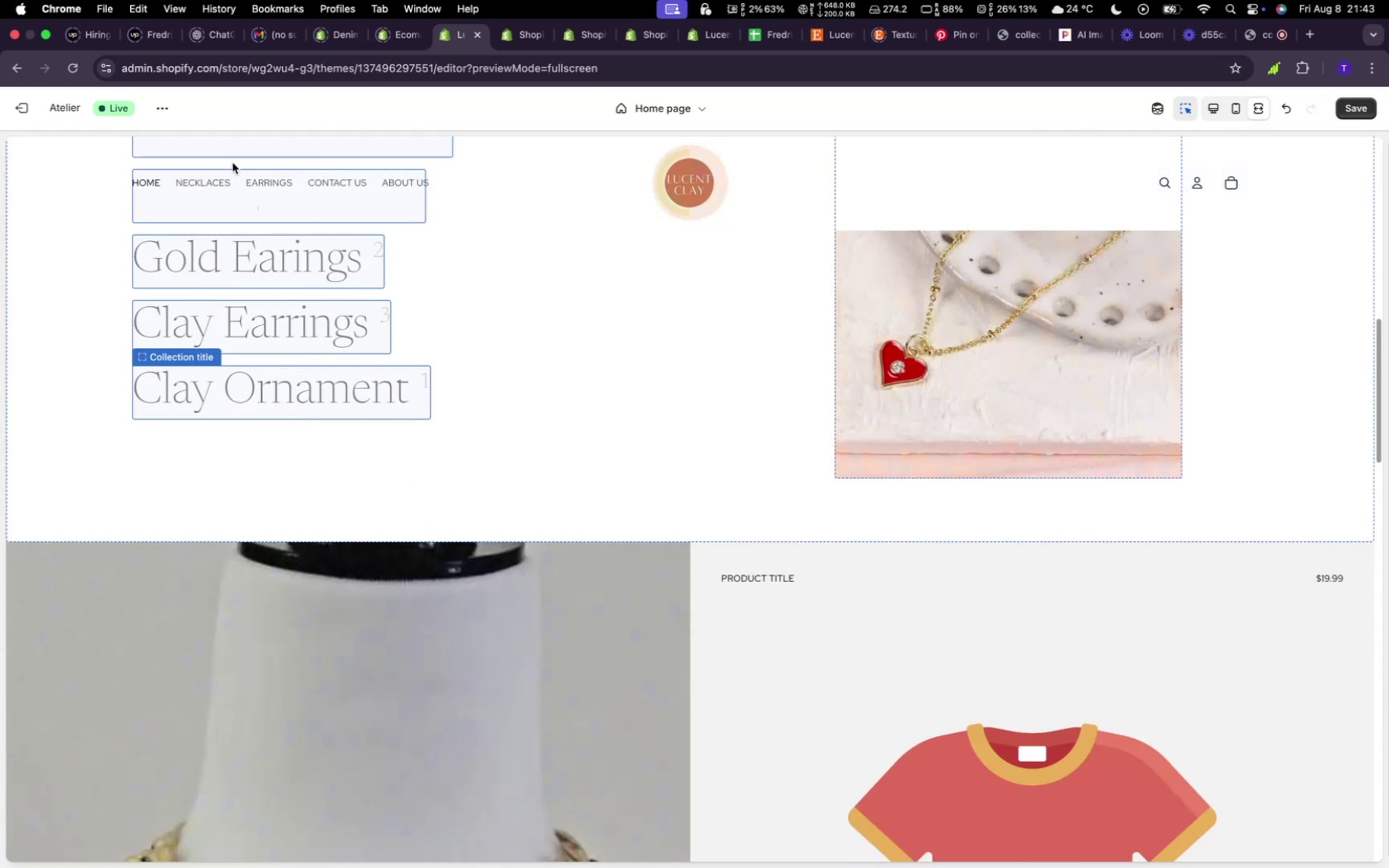 
wait(5.04)
 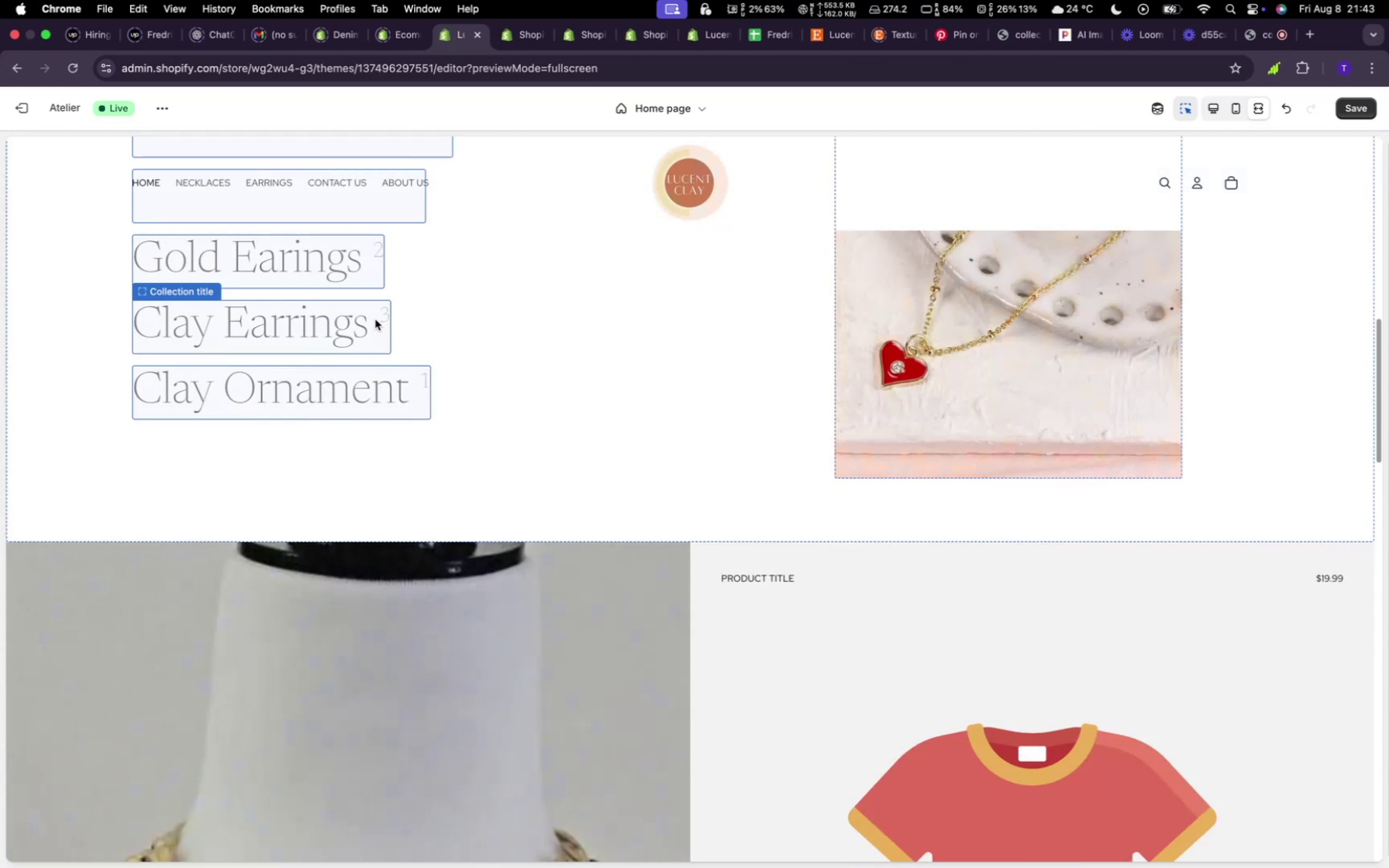 
left_click([174, 107])
 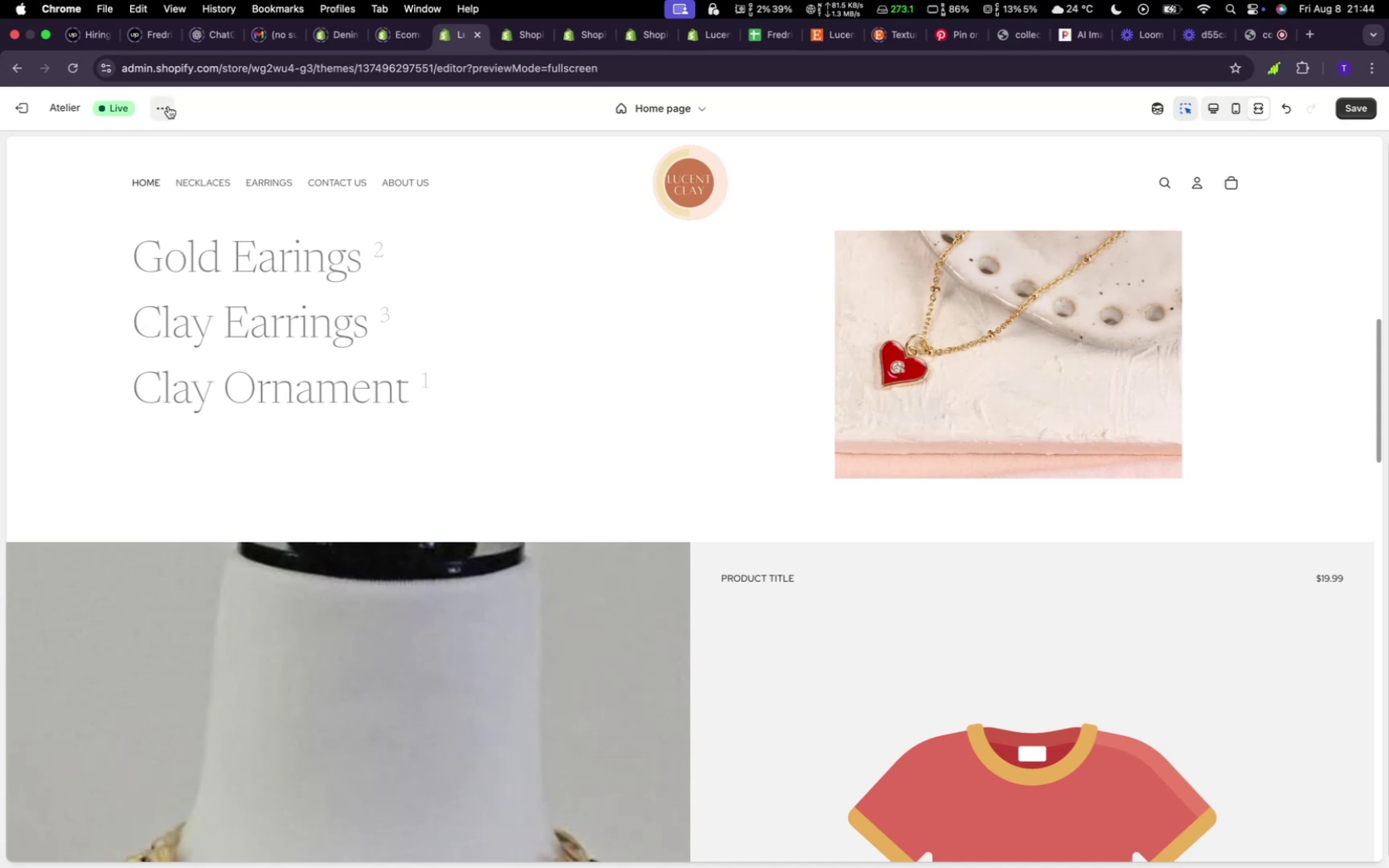 
left_click([165, 106])
 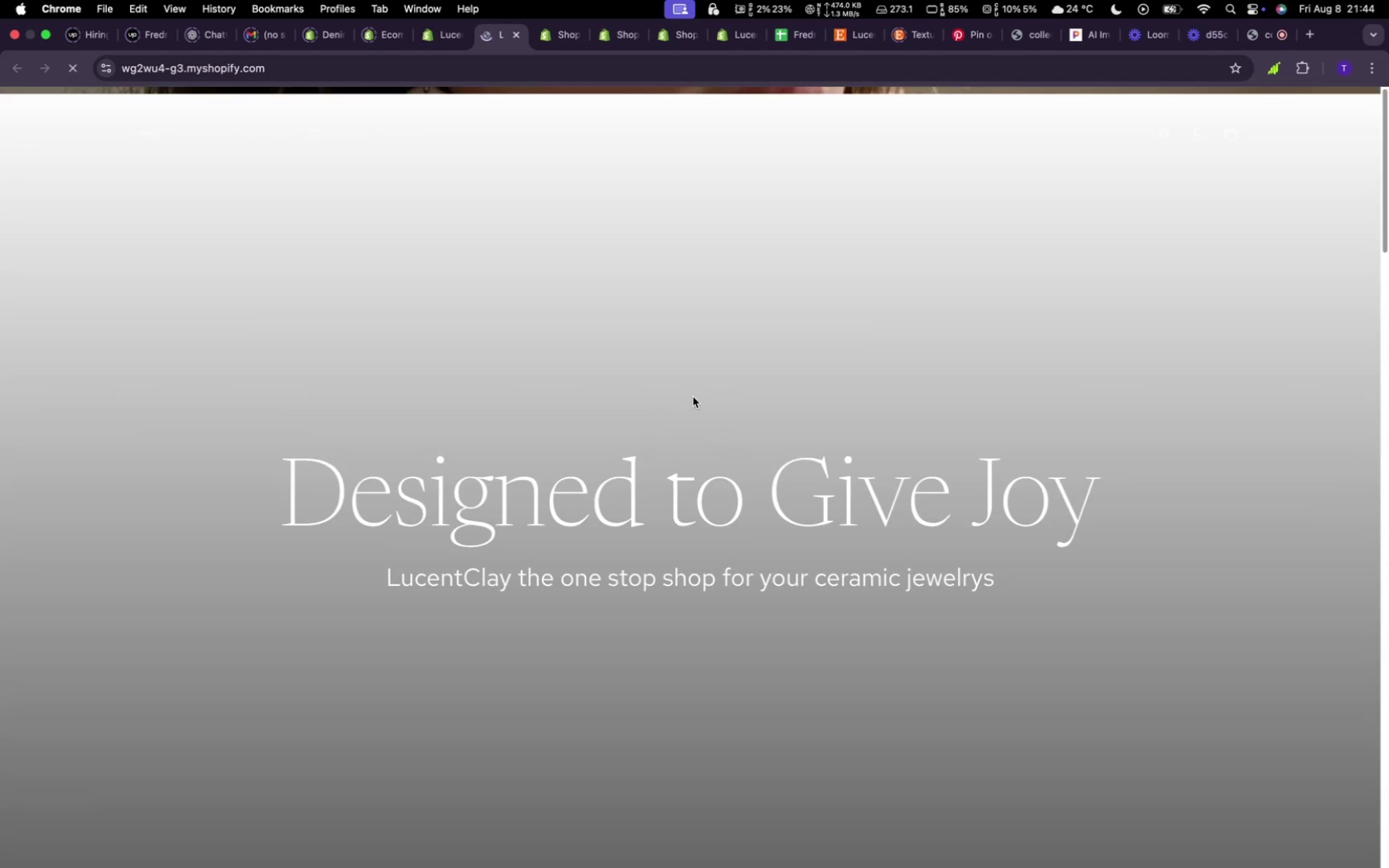 
wait(14.22)
 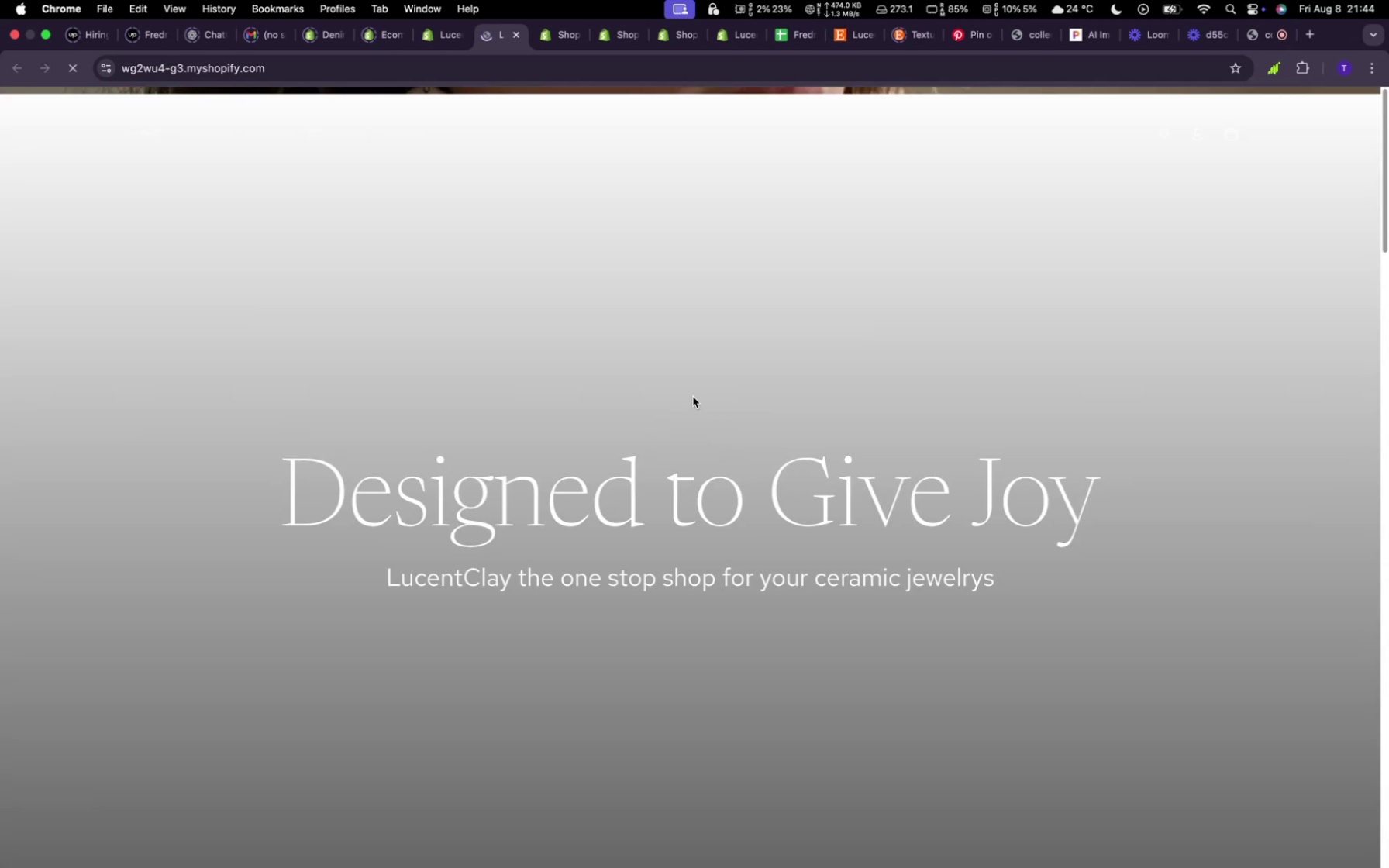 
scroll: coordinate [694, 486], scroll_direction: down, amount: 24.0
 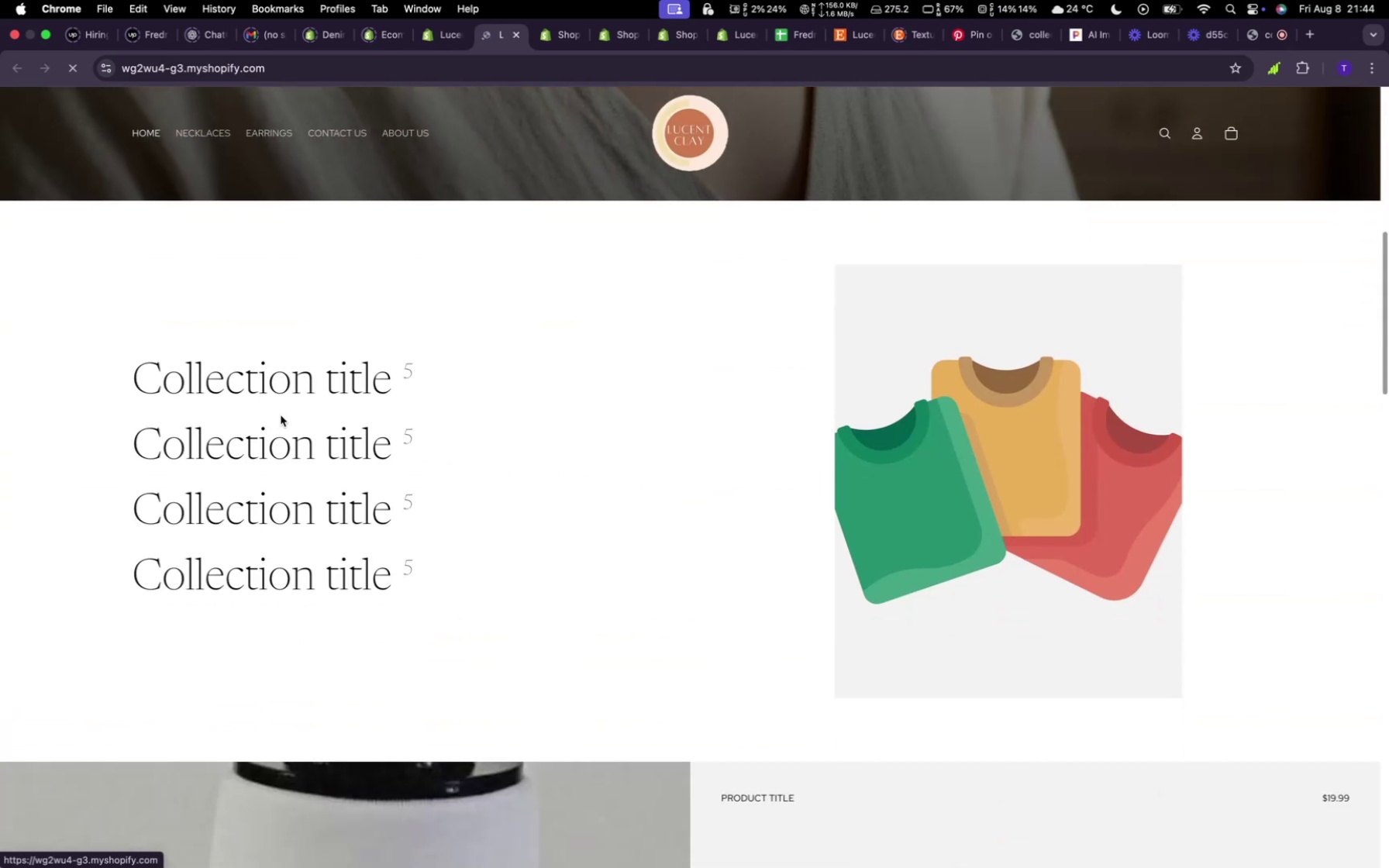 
scroll: coordinate [311, 493], scroll_direction: up, amount: 1.0
 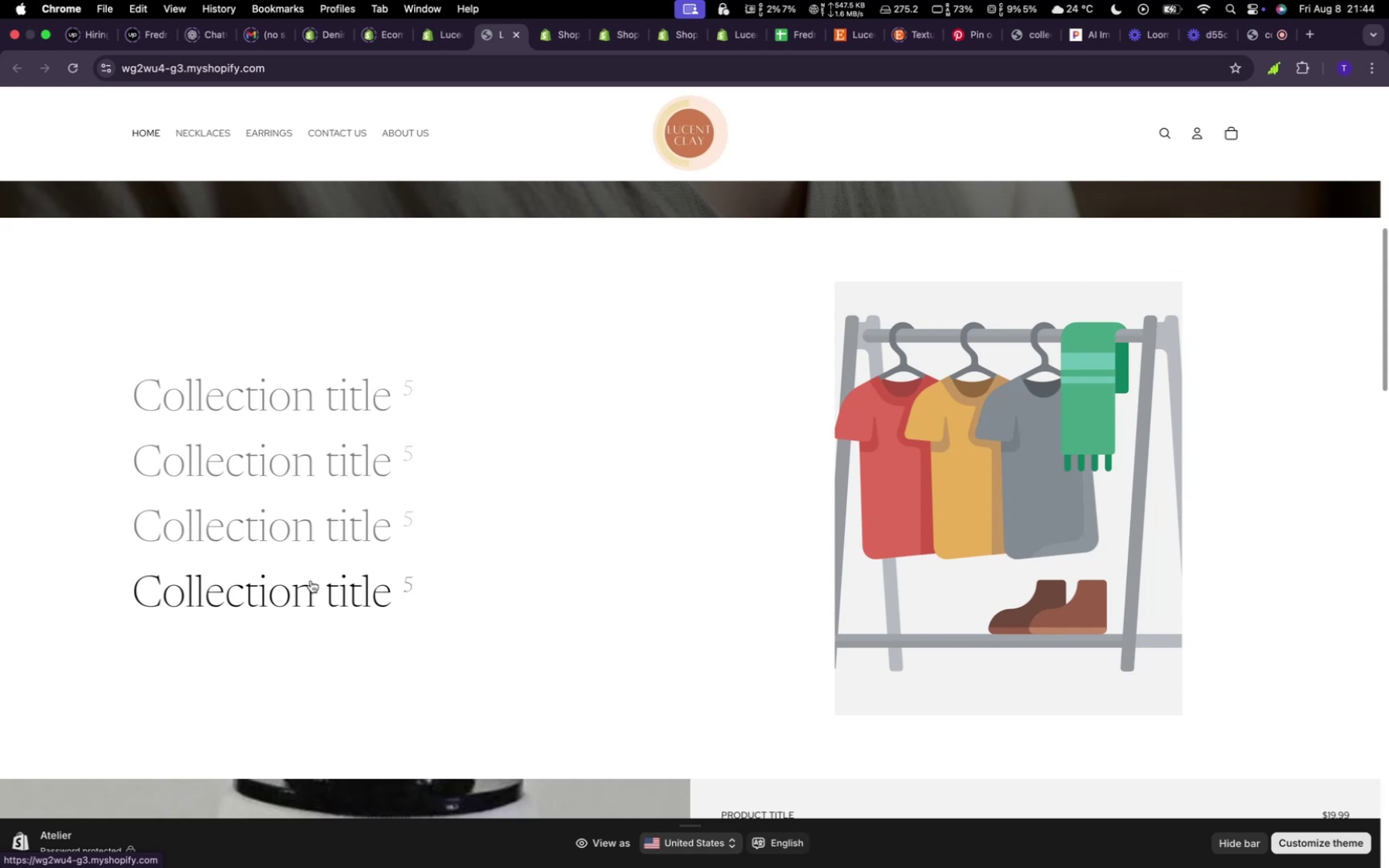 
wait(18.38)
 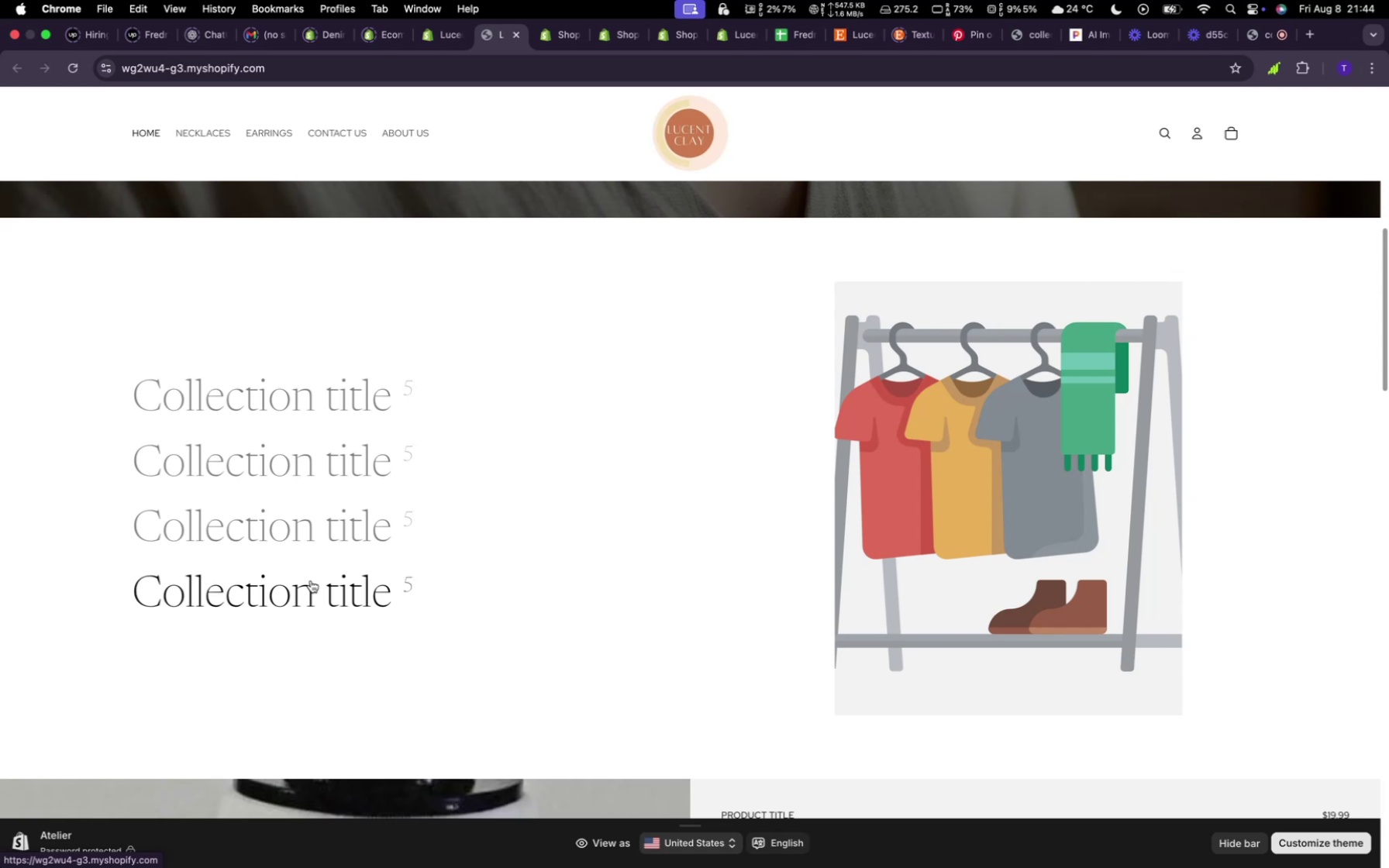 
left_click([435, 37])
 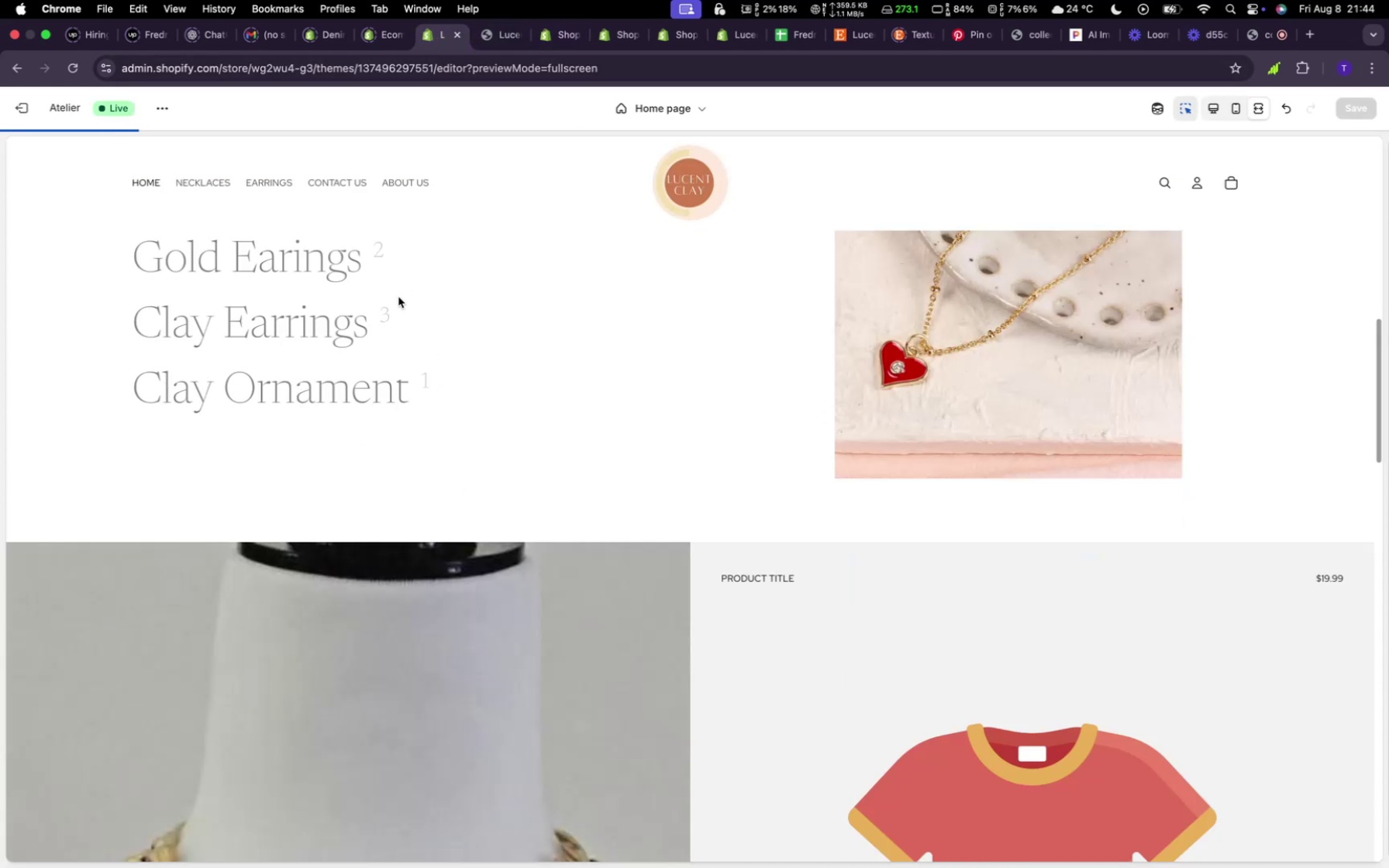 
scroll: coordinate [364, 384], scroll_direction: up, amount: 17.0
 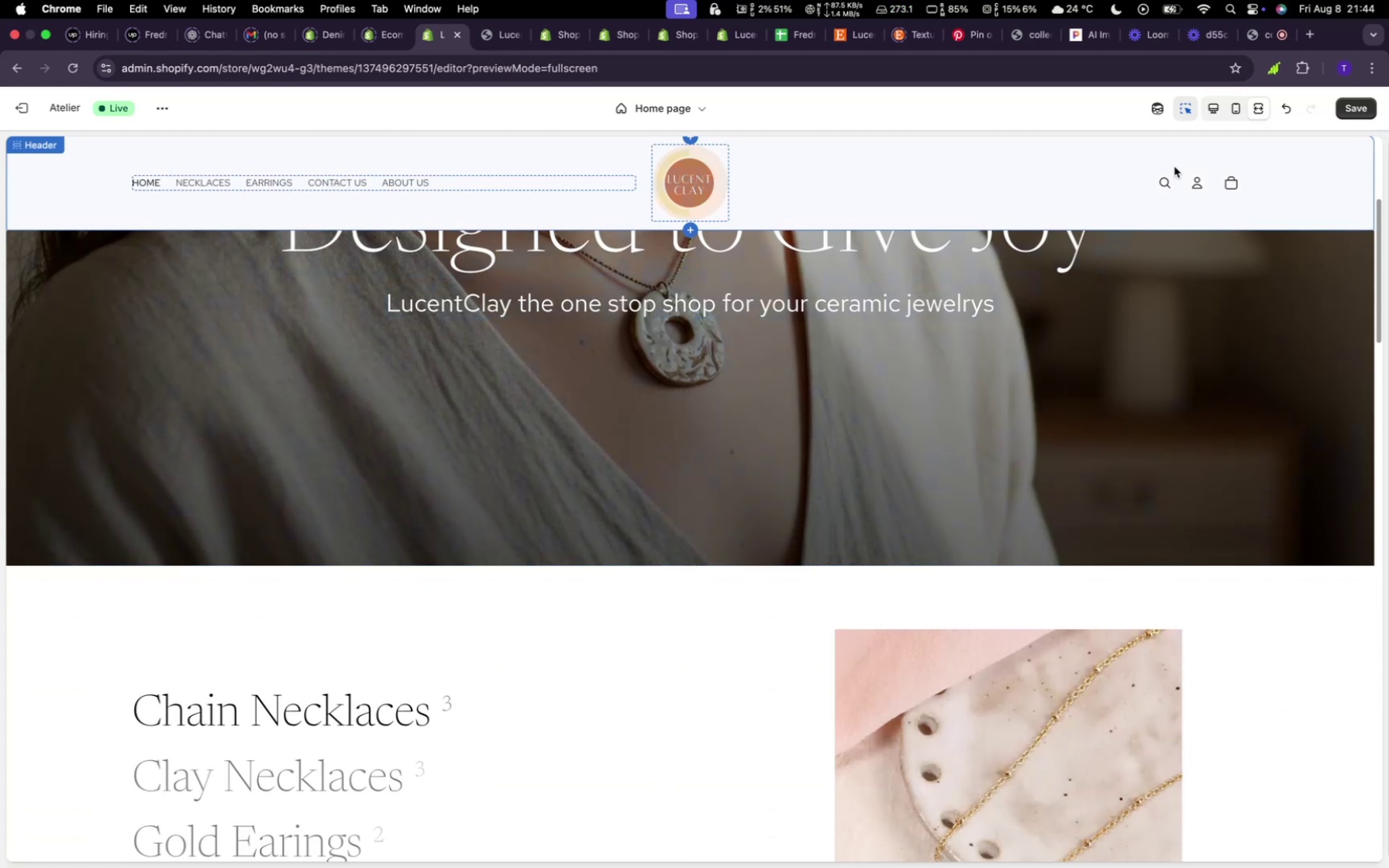 
left_click([1220, 110])
 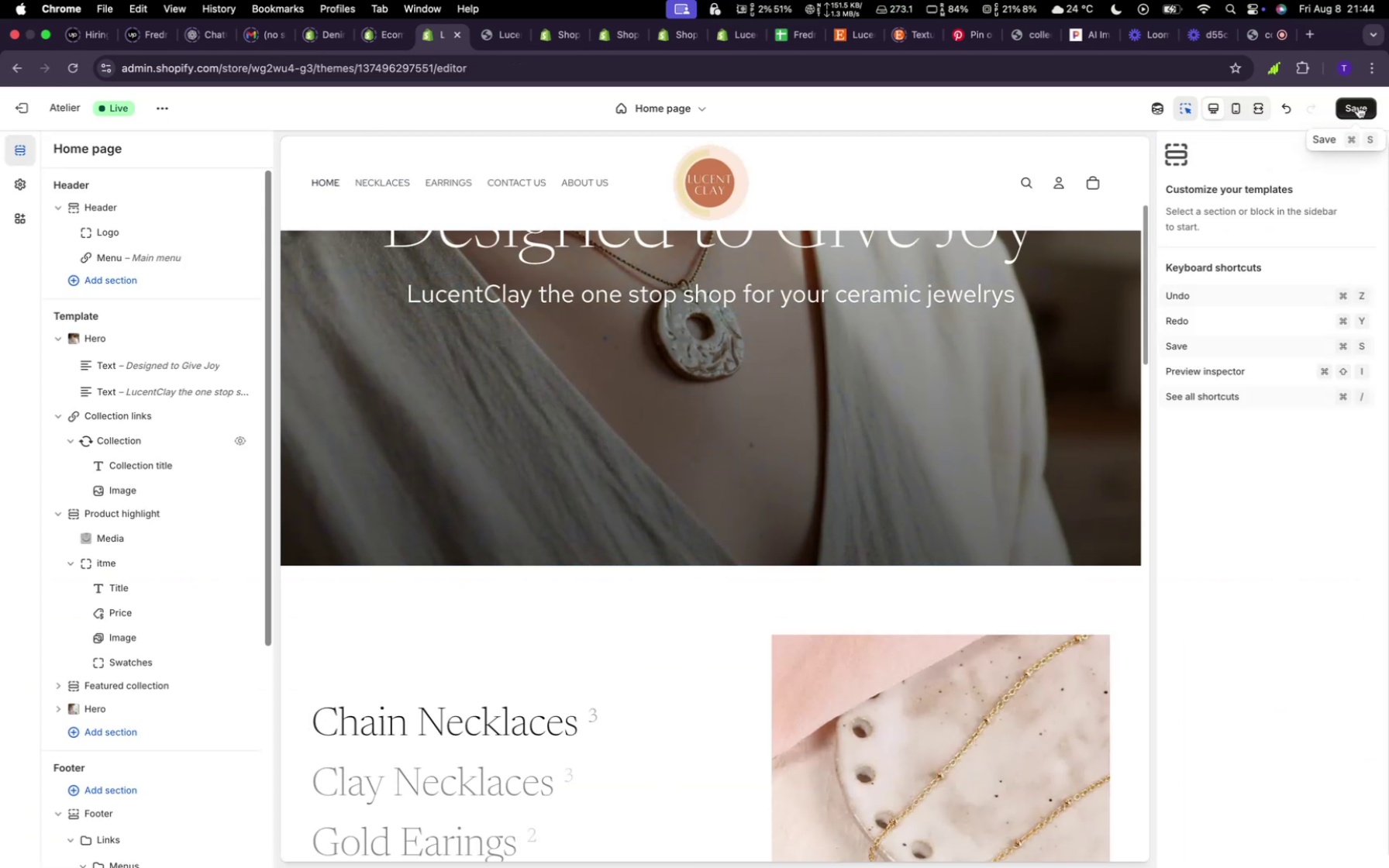 
left_click([1358, 106])
 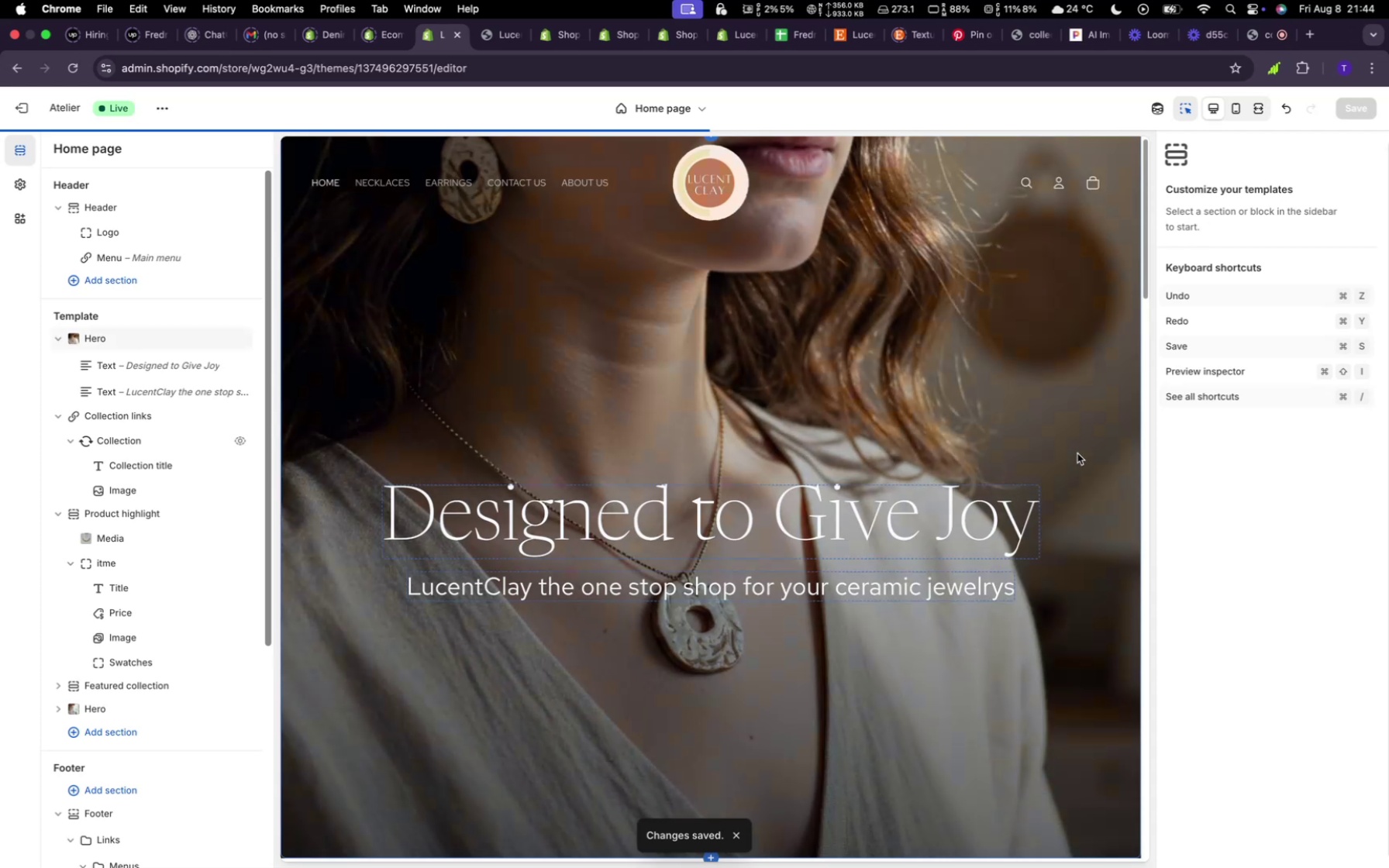 
wait(11.81)
 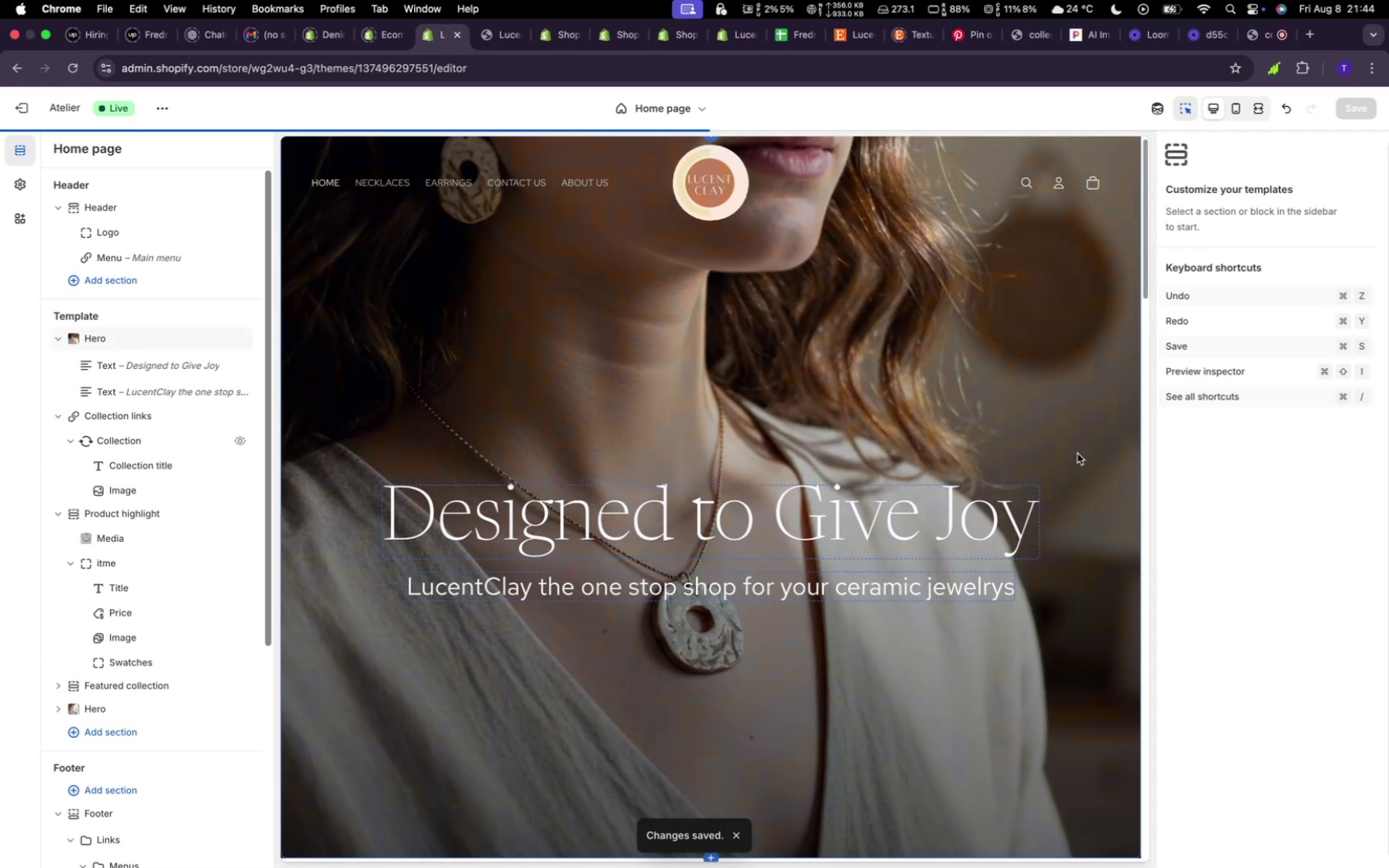 
left_click([488, 29])
 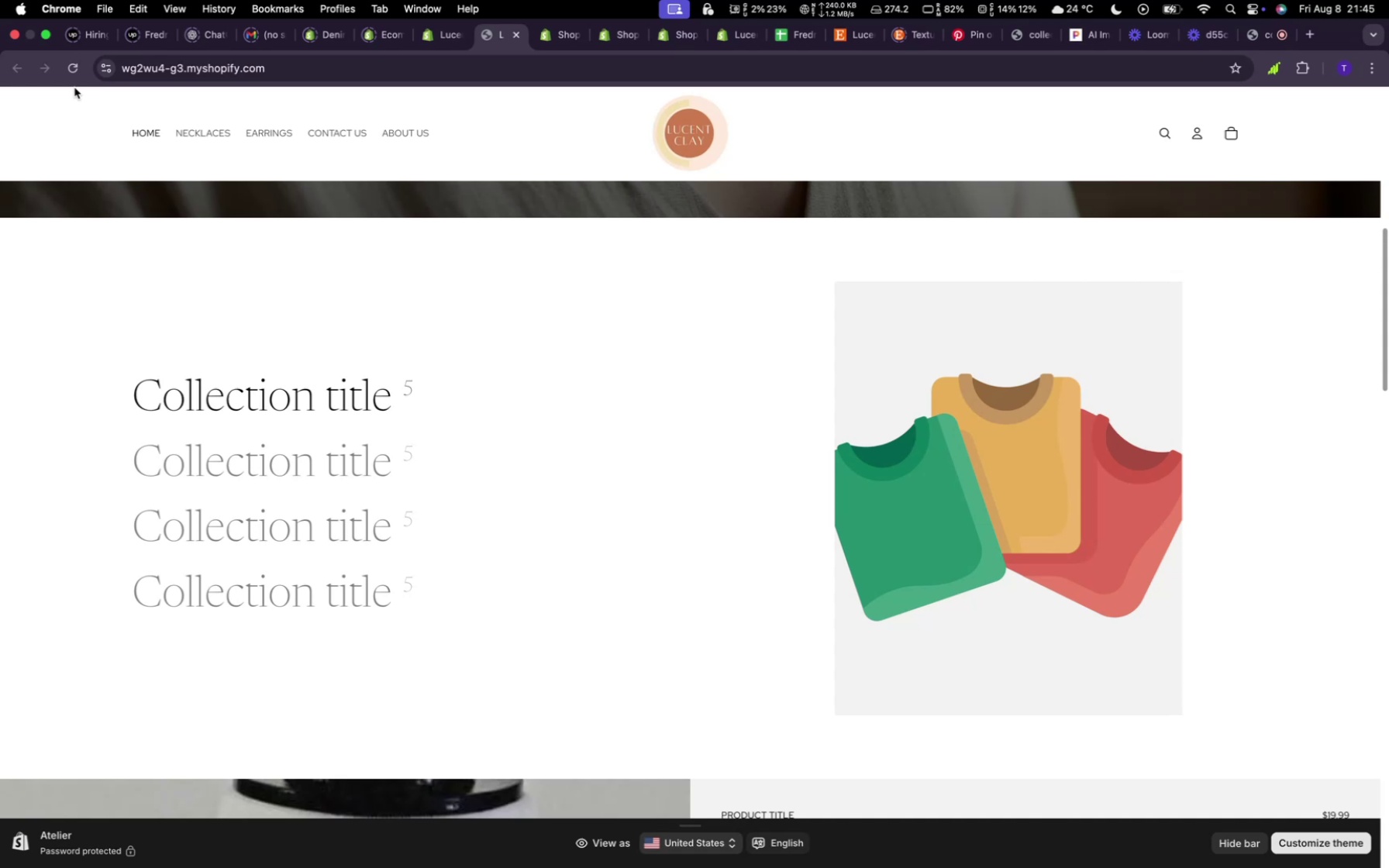 
left_click([75, 79])
 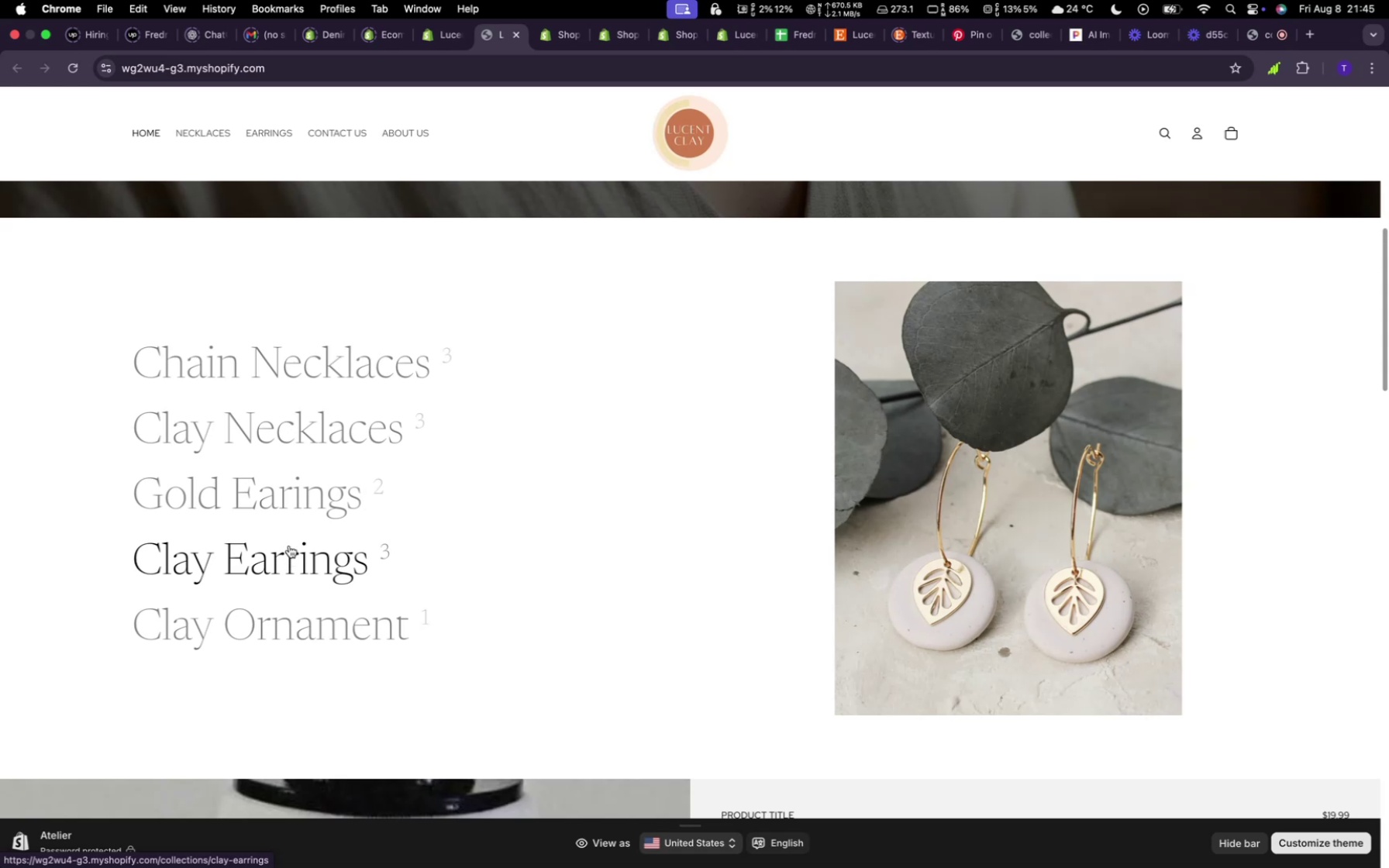 
wait(14.5)
 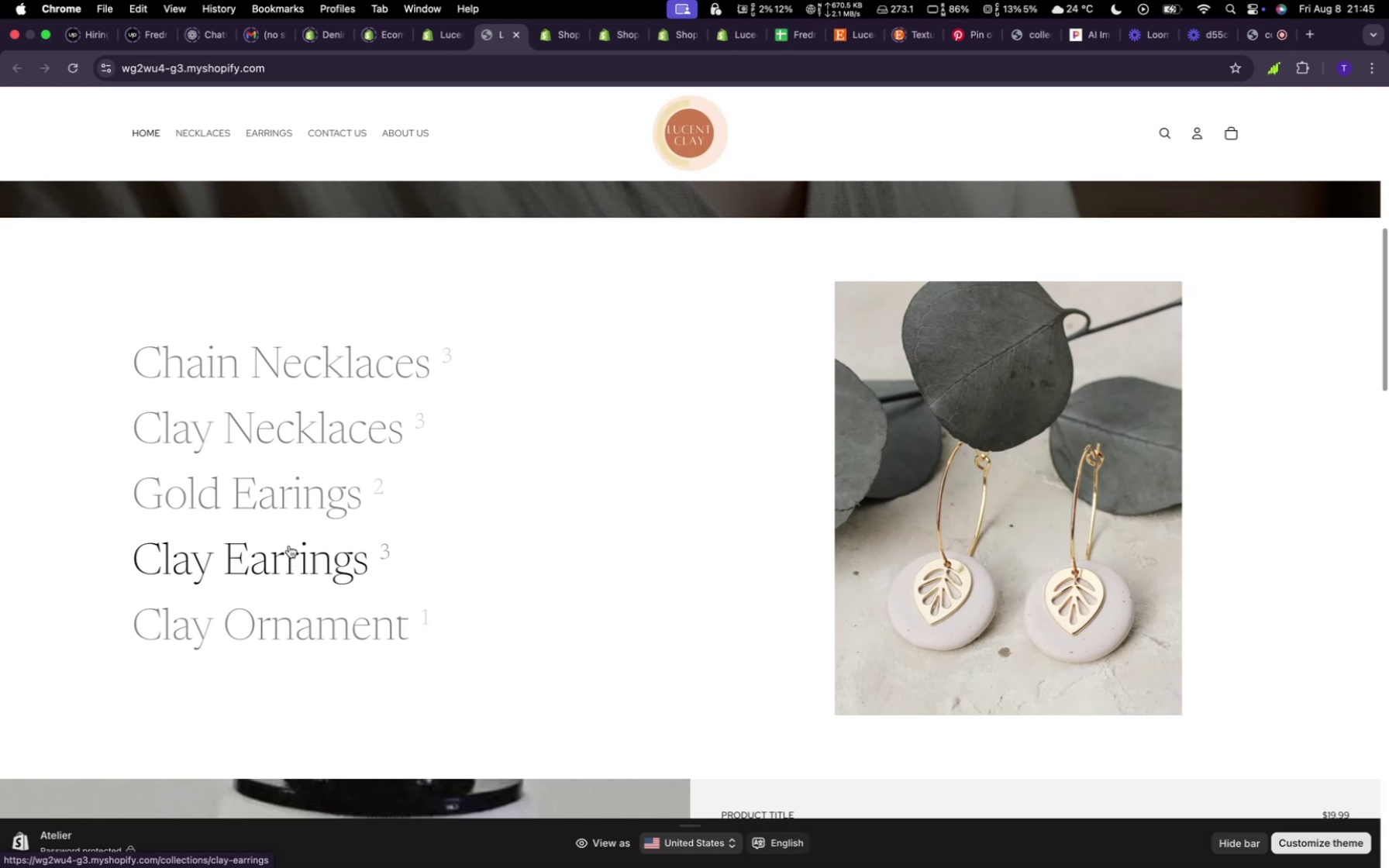 
left_click([278, 513])
 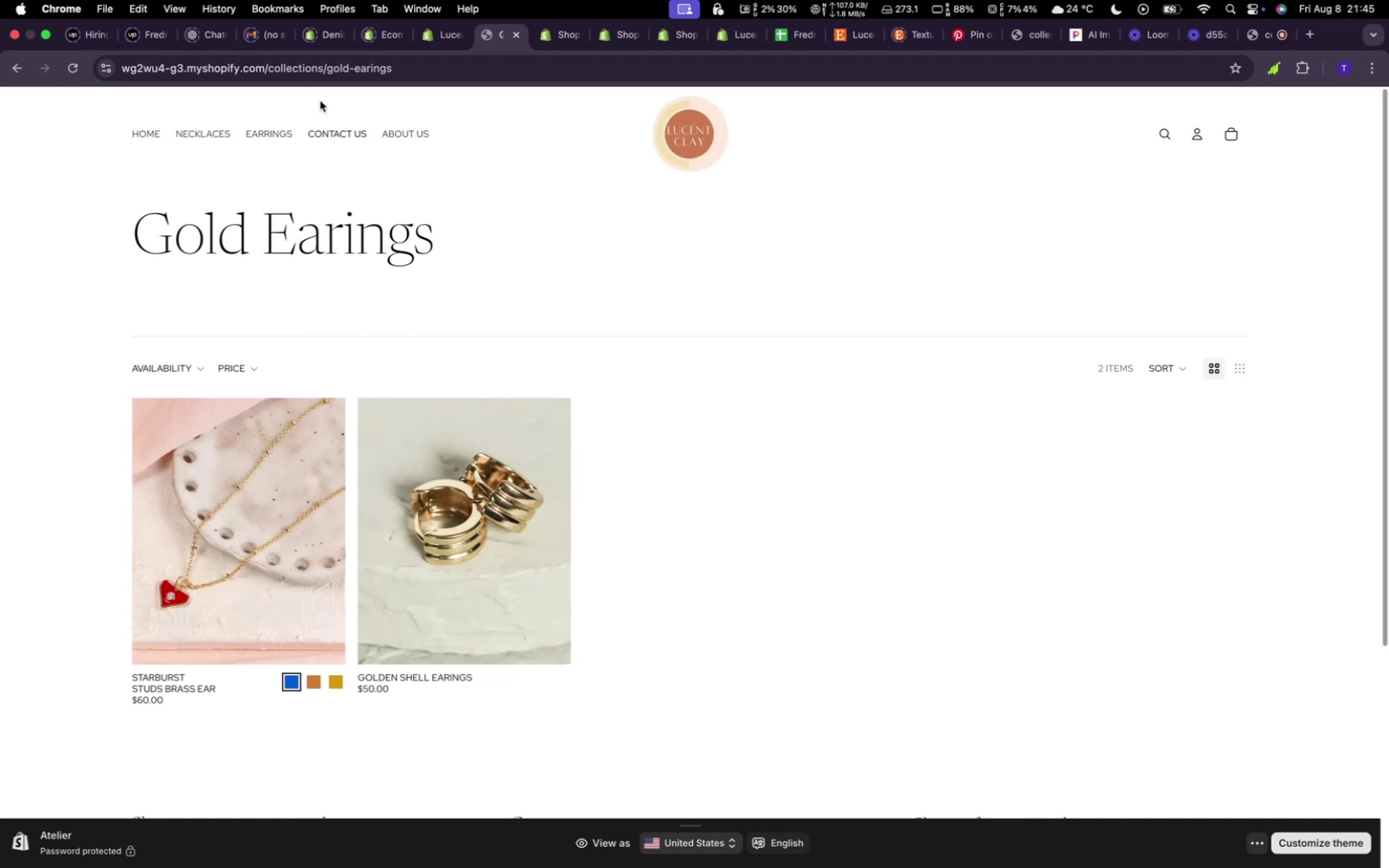 
wait(7.05)
 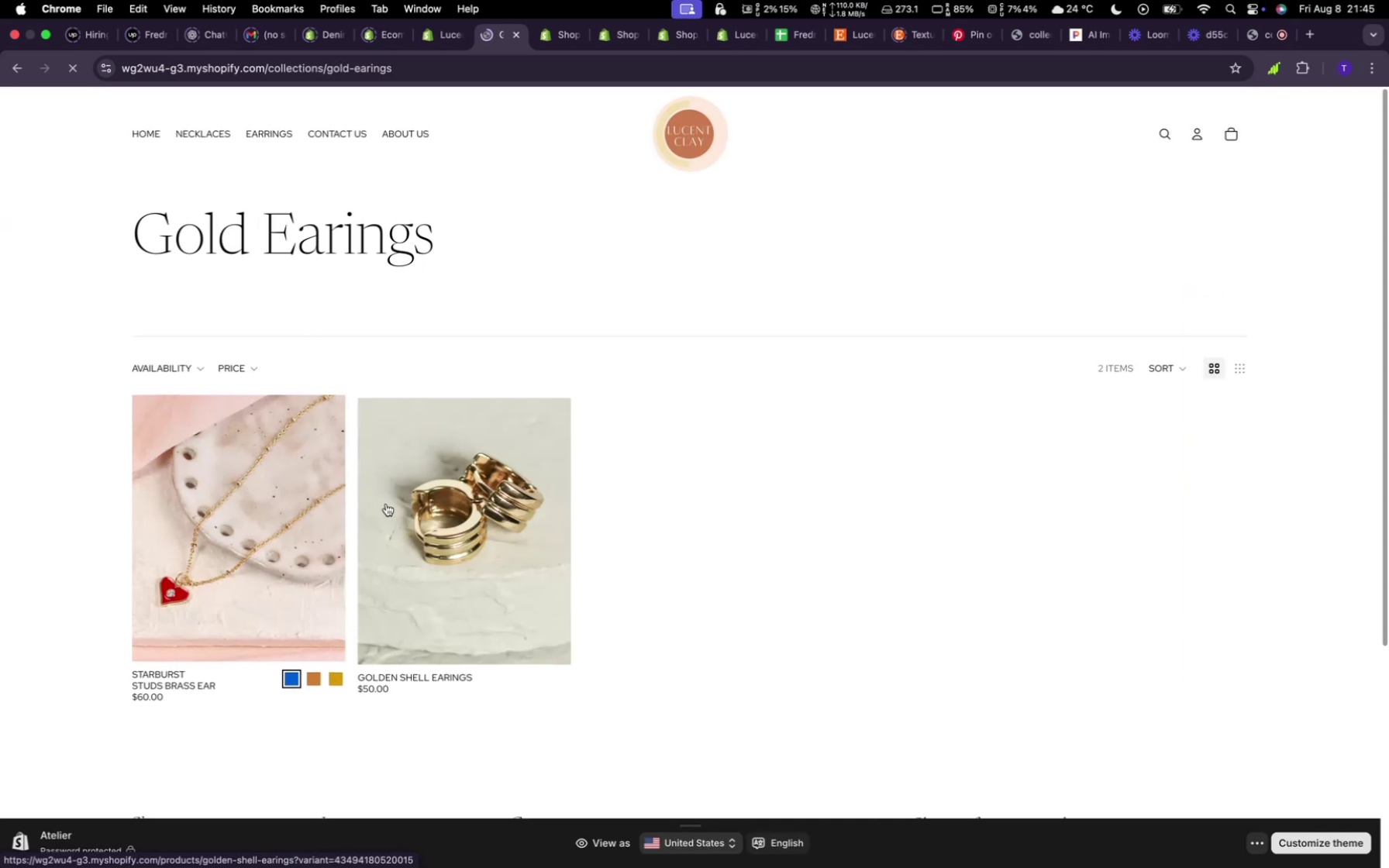 
left_click([450, 45])
 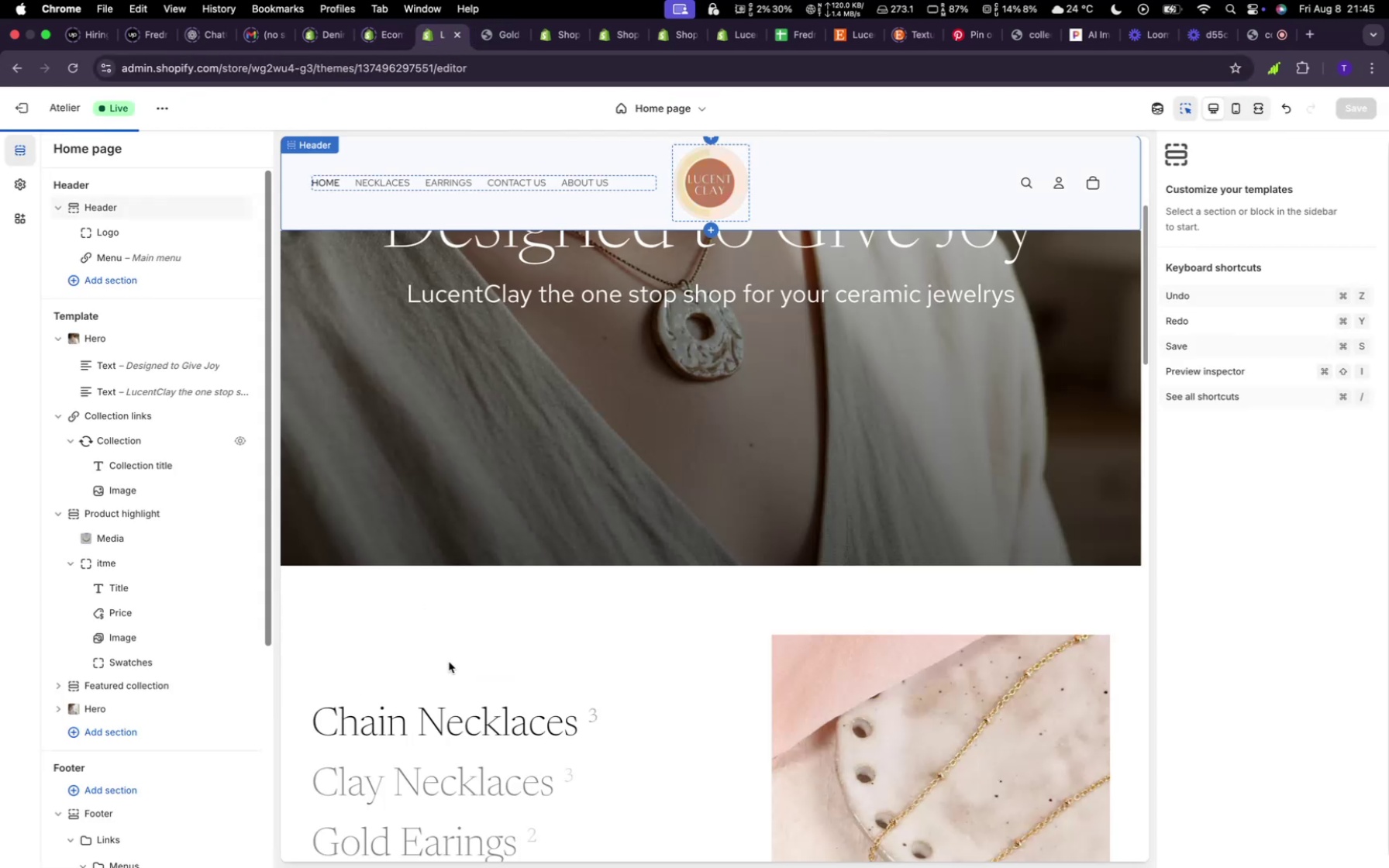 
scroll: coordinate [484, 670], scroll_direction: down, amount: 11.0
 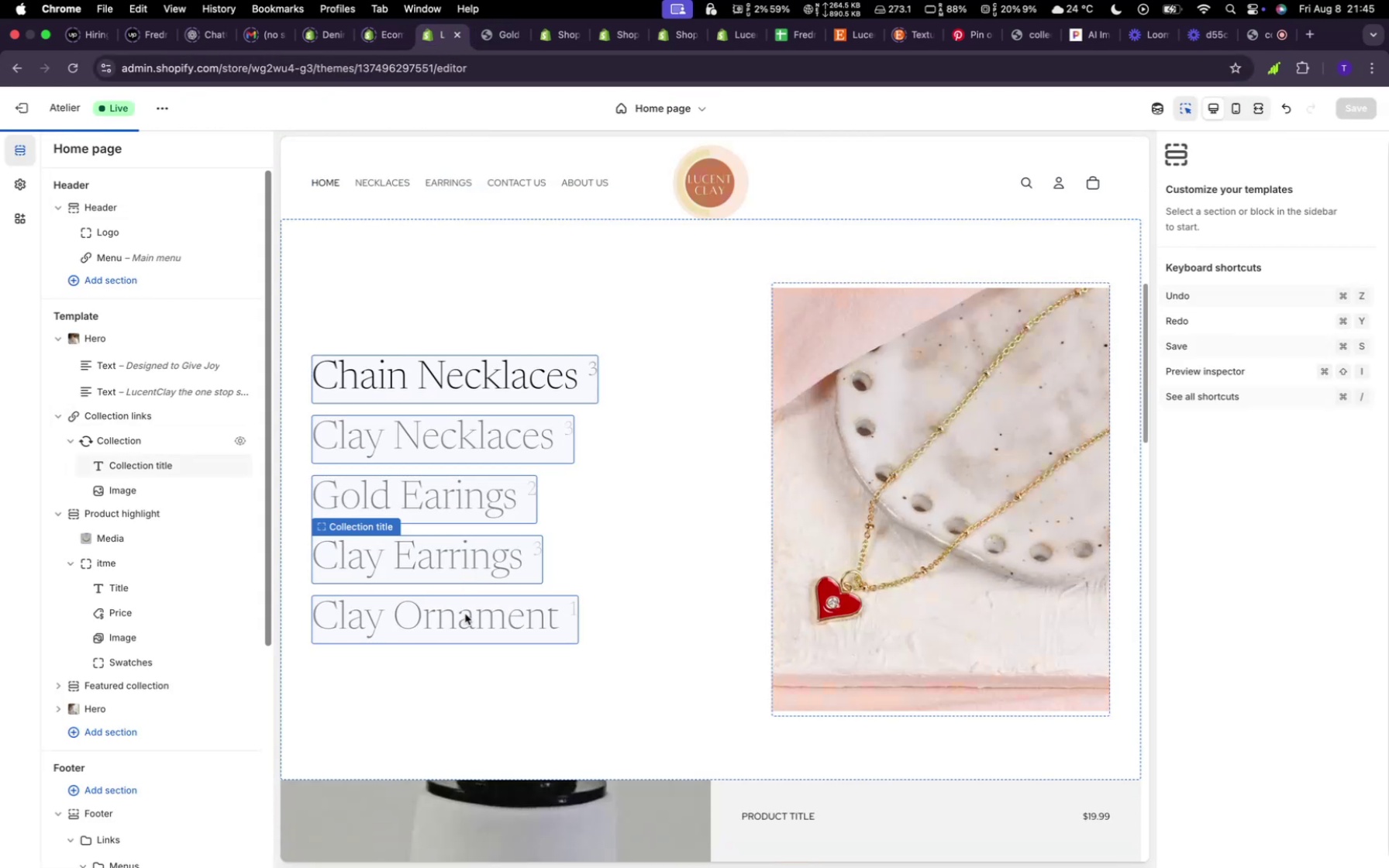 
mouse_move([459, 587])
 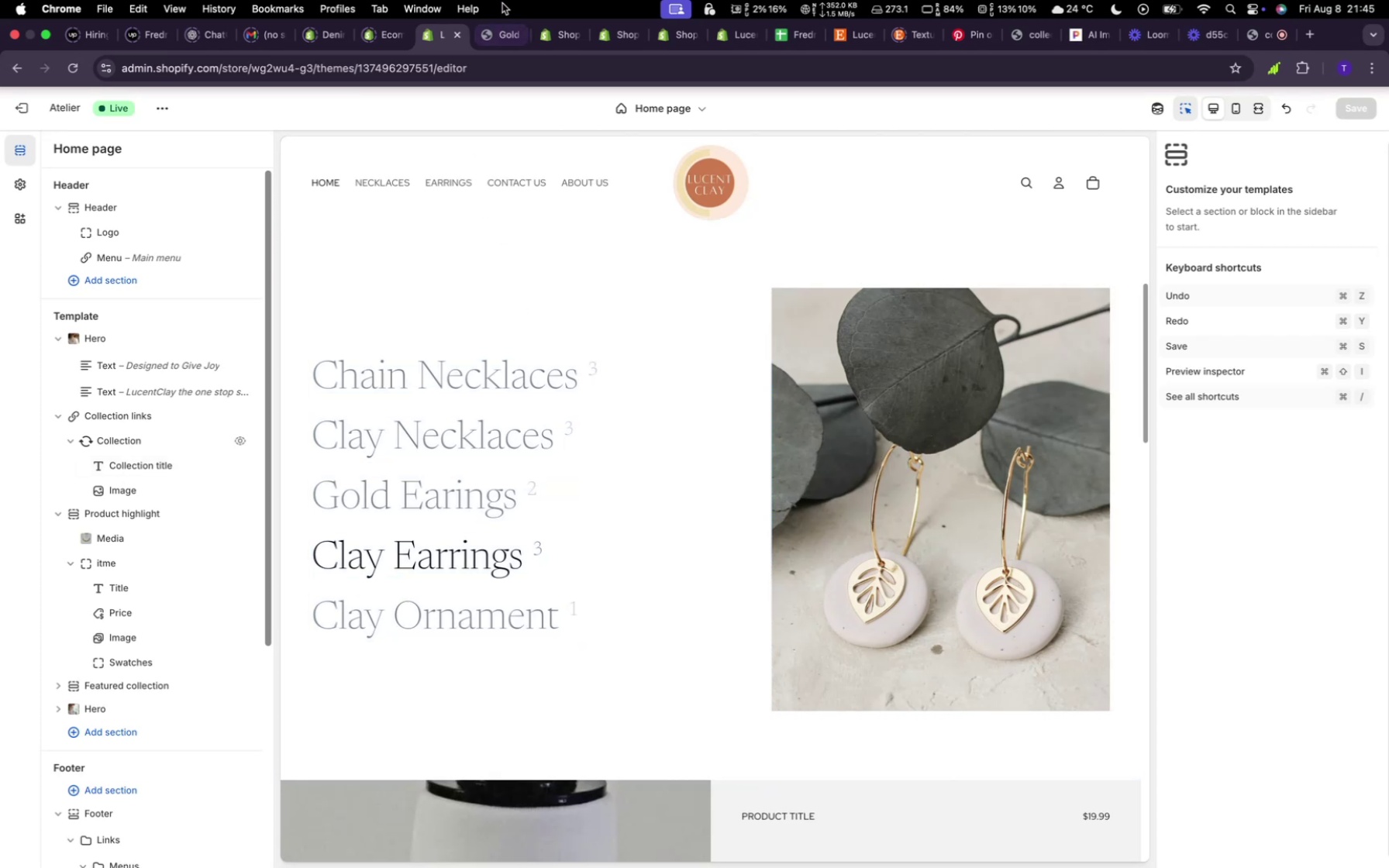 
left_click([499, 29])
 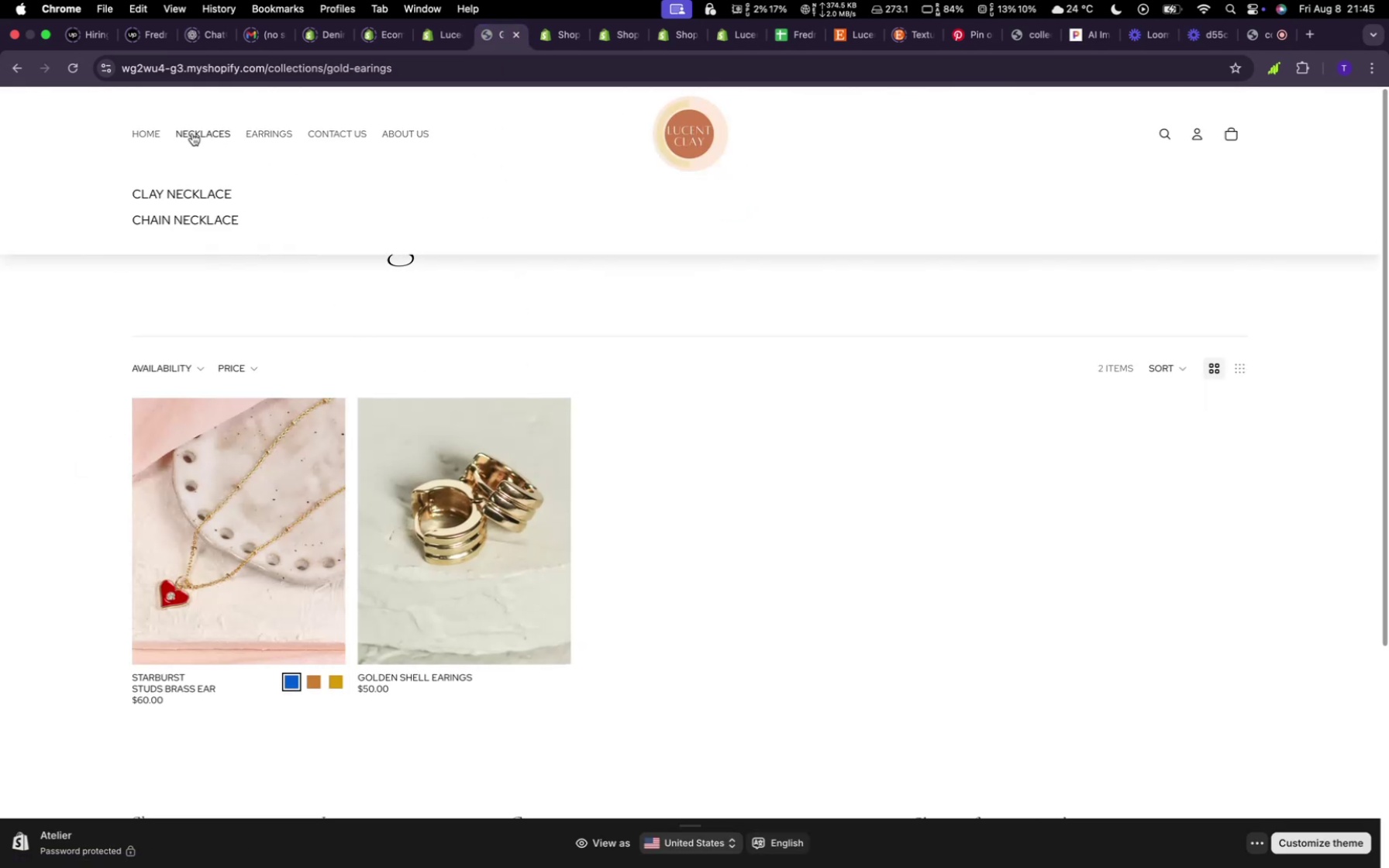 
left_click([138, 134])
 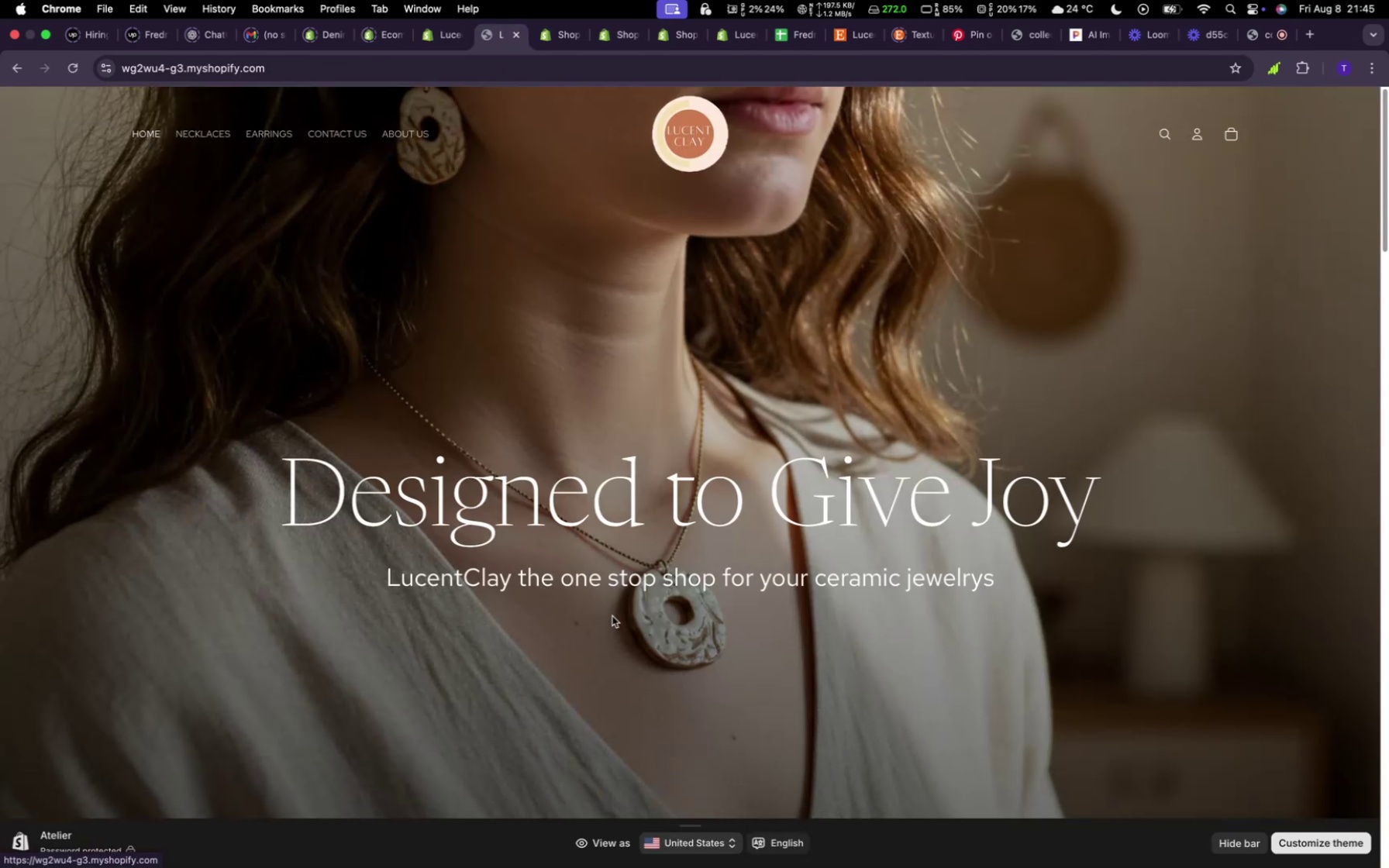 
scroll: coordinate [659, 618], scroll_direction: down, amount: 51.0
 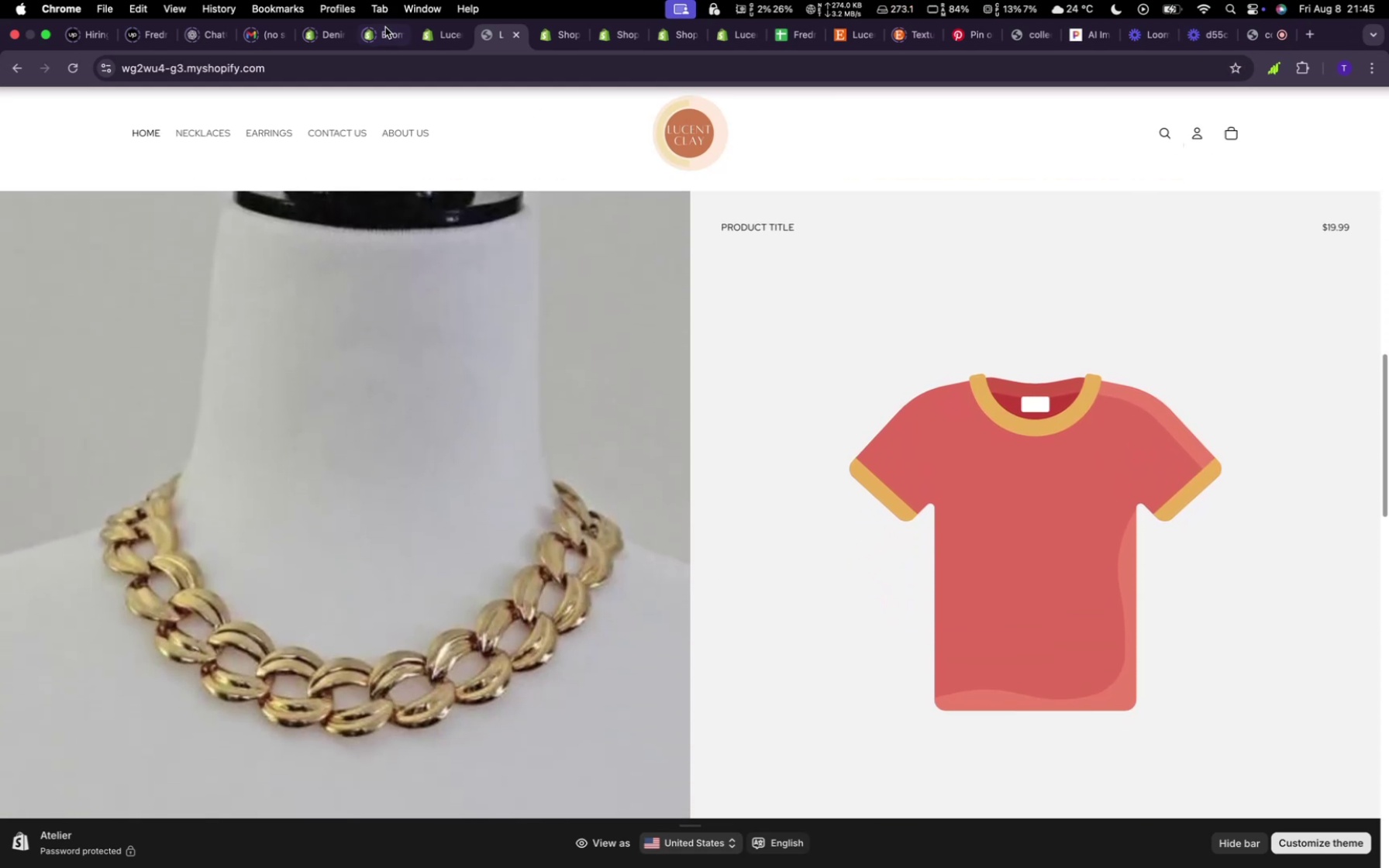 
left_click([435, 36])
 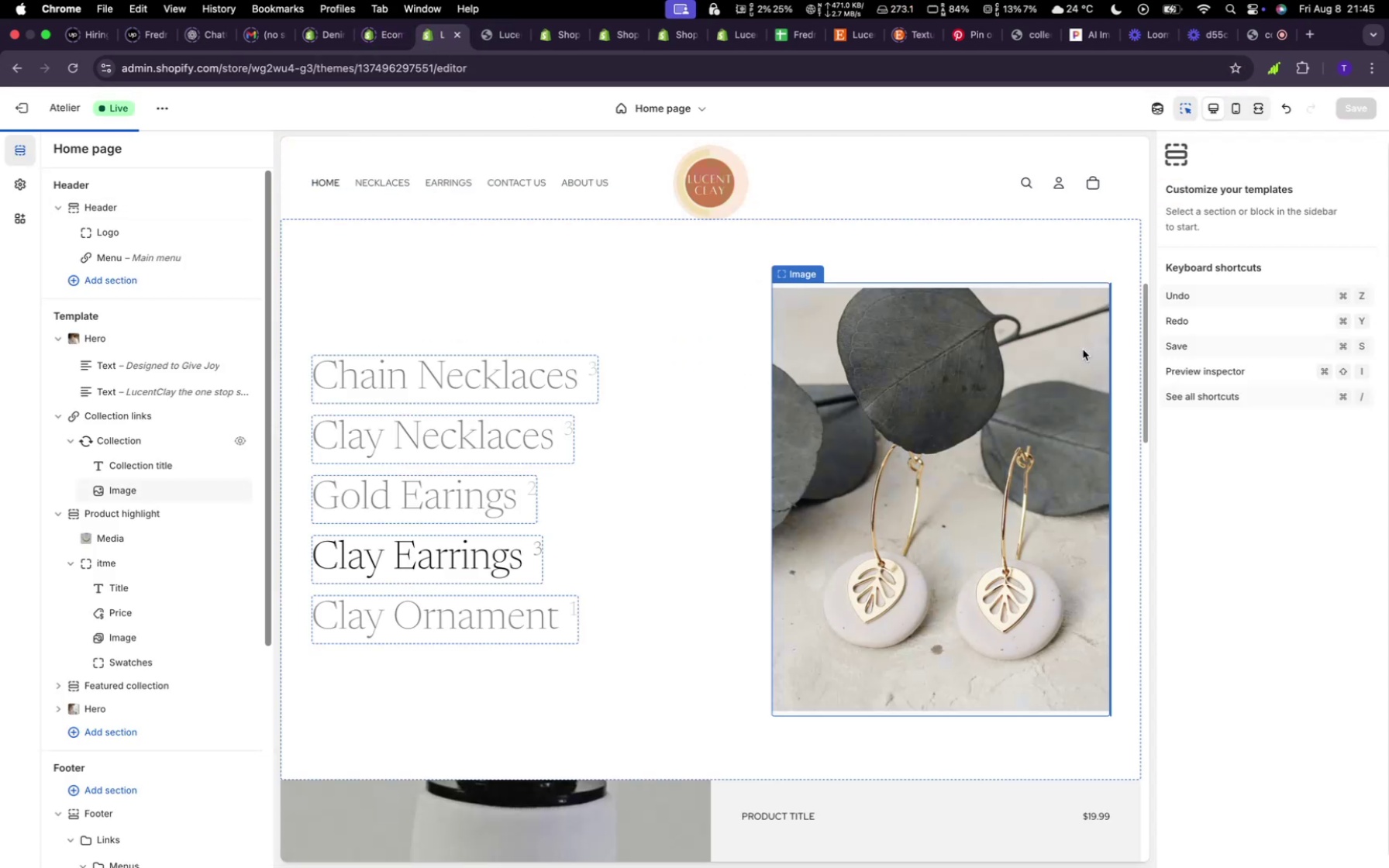 
scroll: coordinate [743, 611], scroll_direction: down, amount: 11.0
 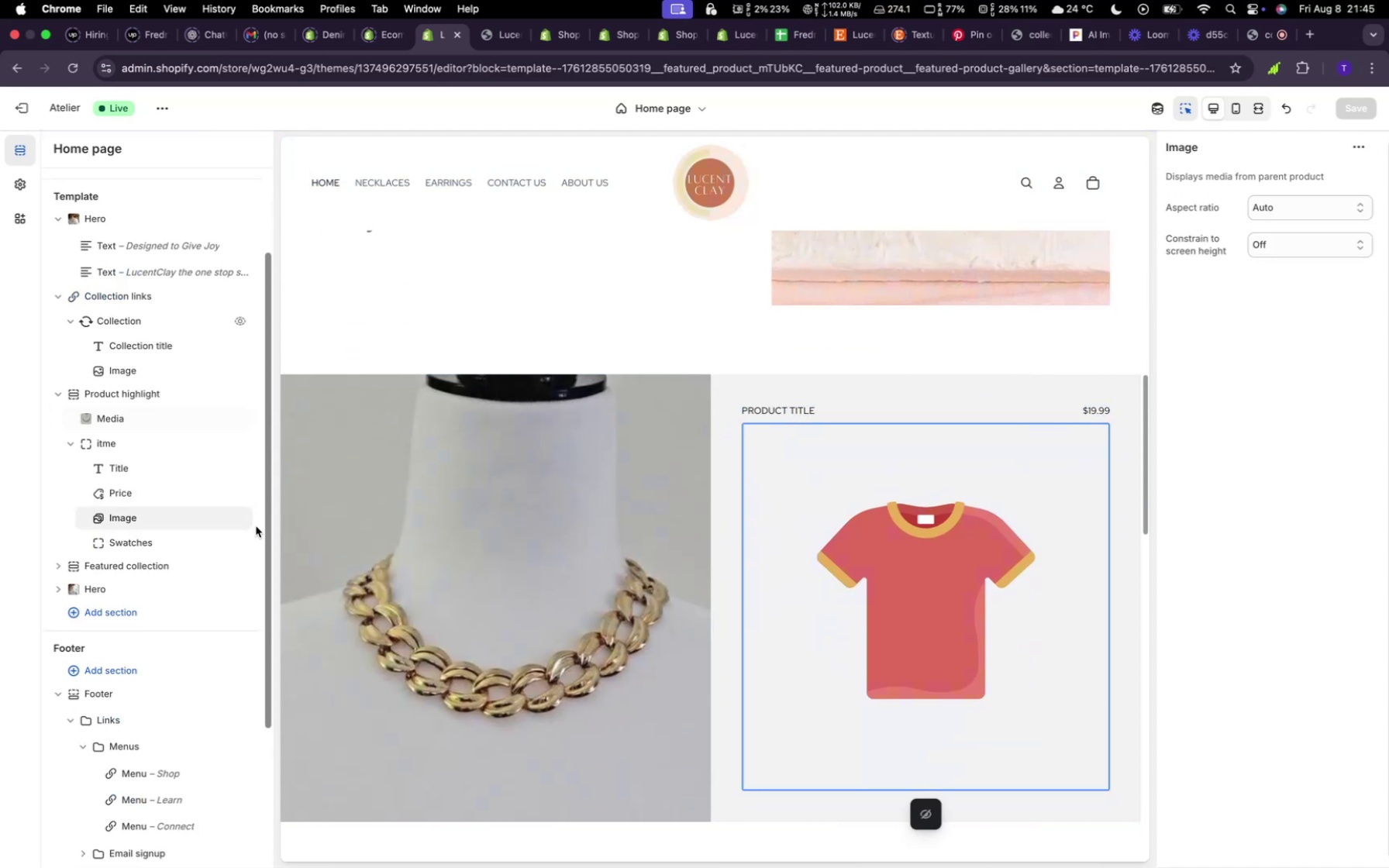 
left_click([136, 391])
 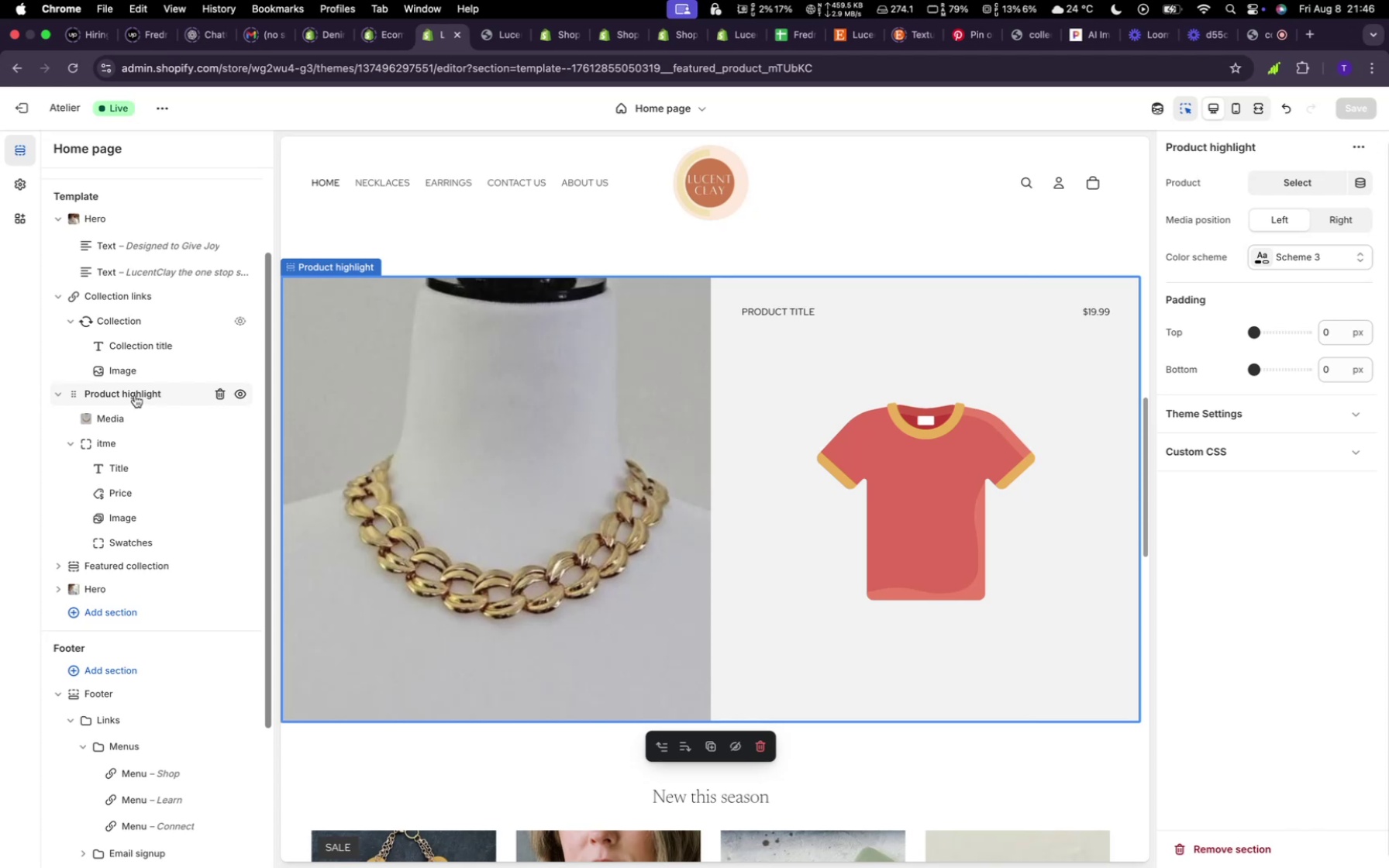 
wait(7.6)
 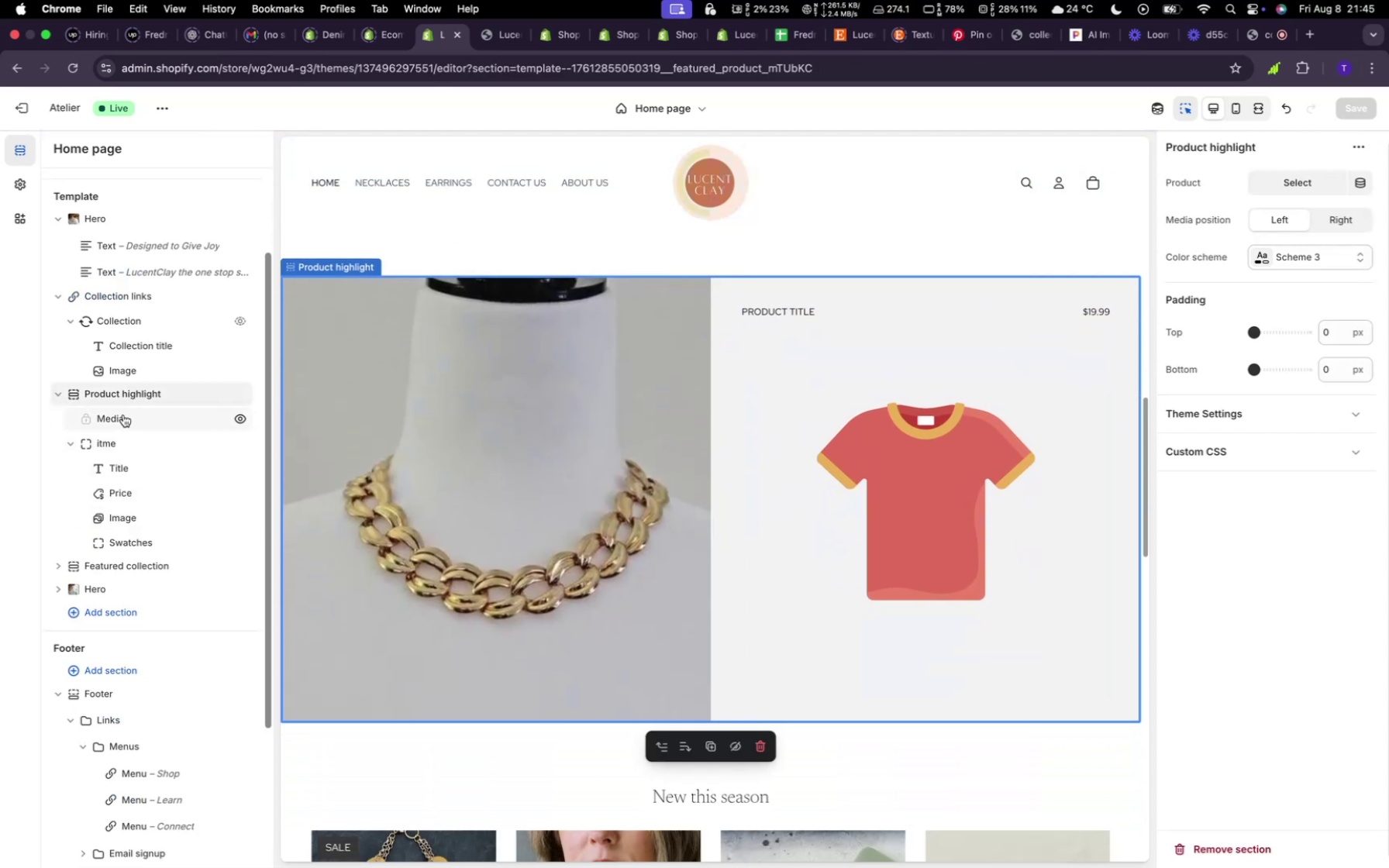 
left_click([1296, 186])
 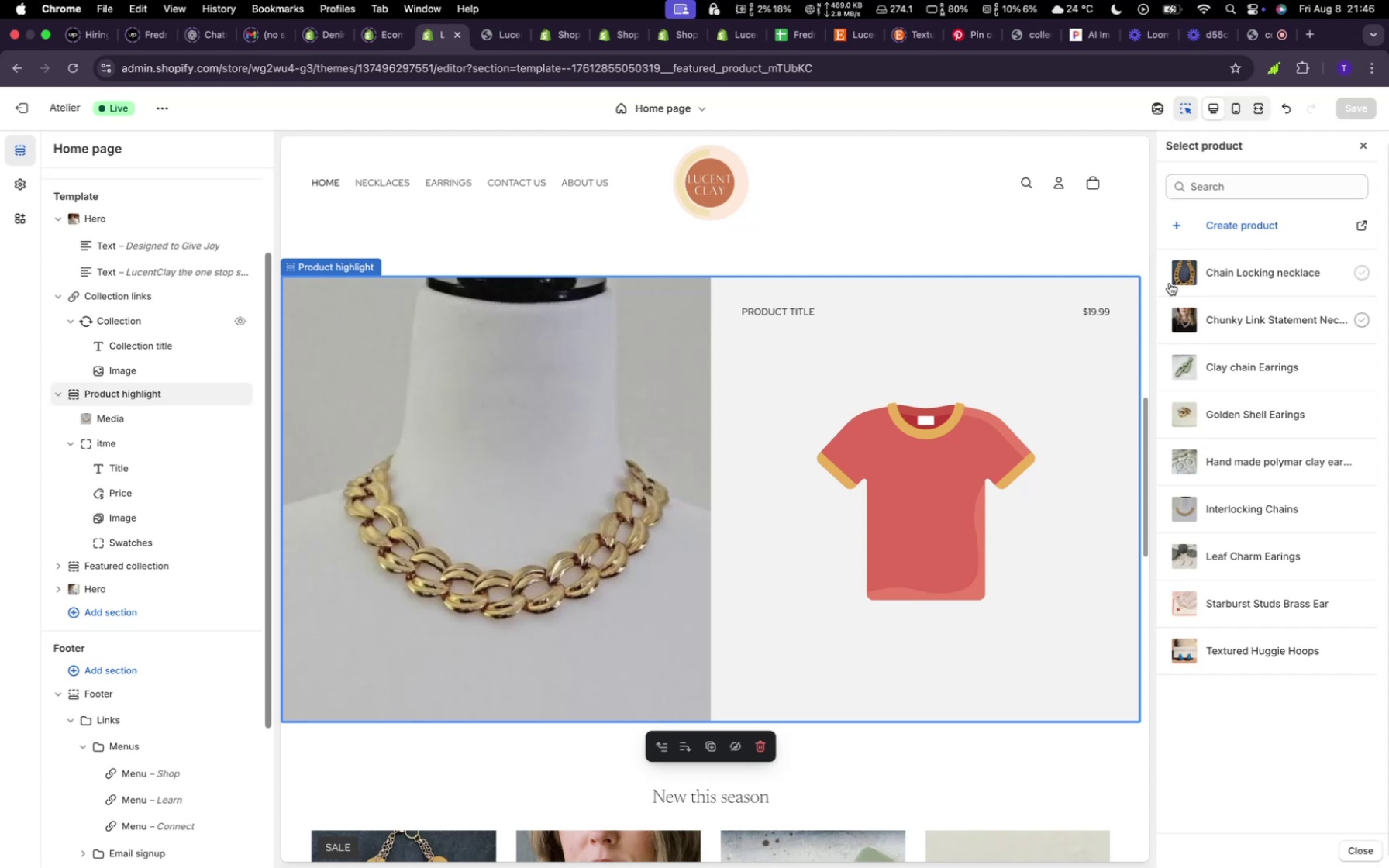 
wait(7.71)
 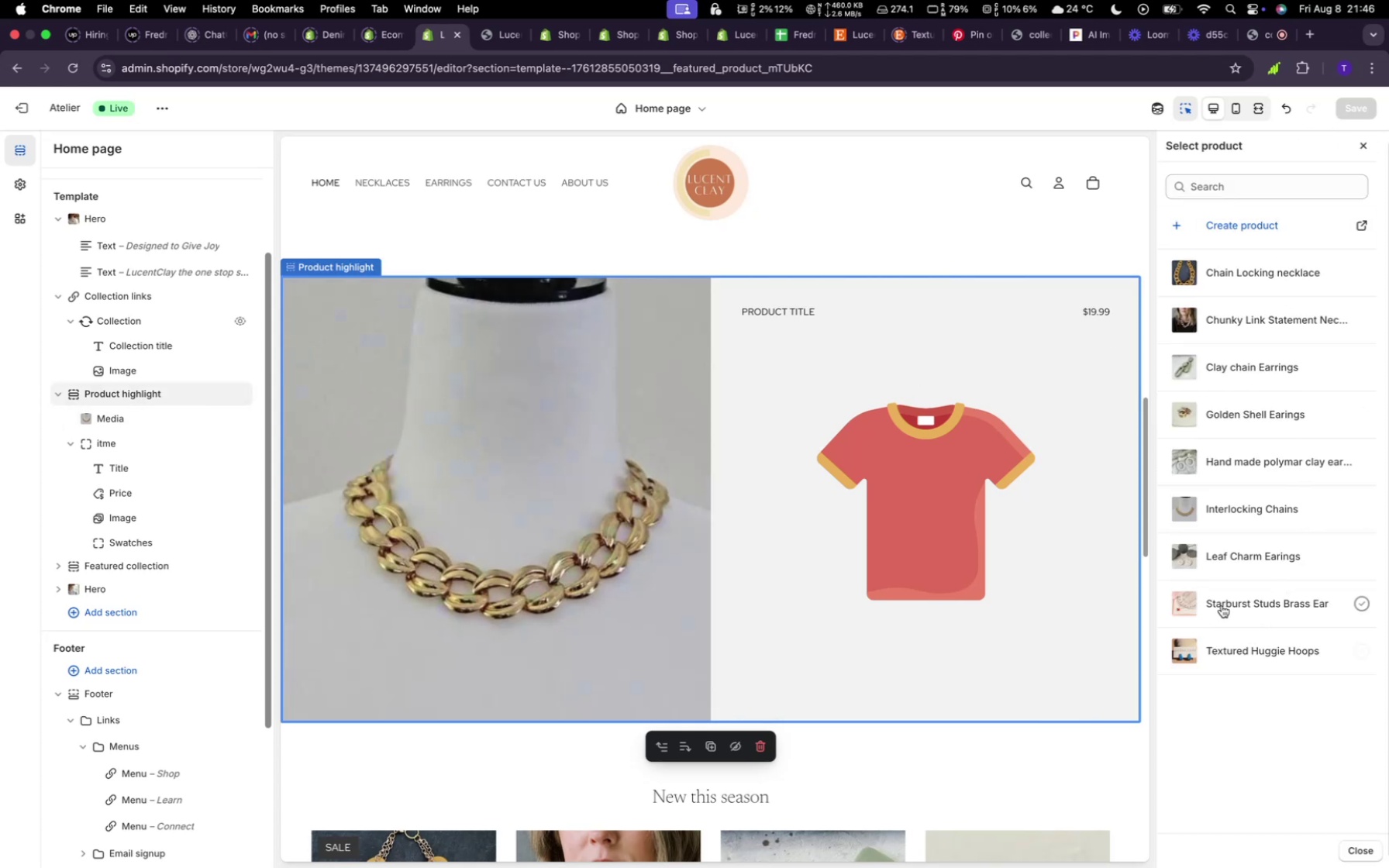 
left_click([1177, 274])
 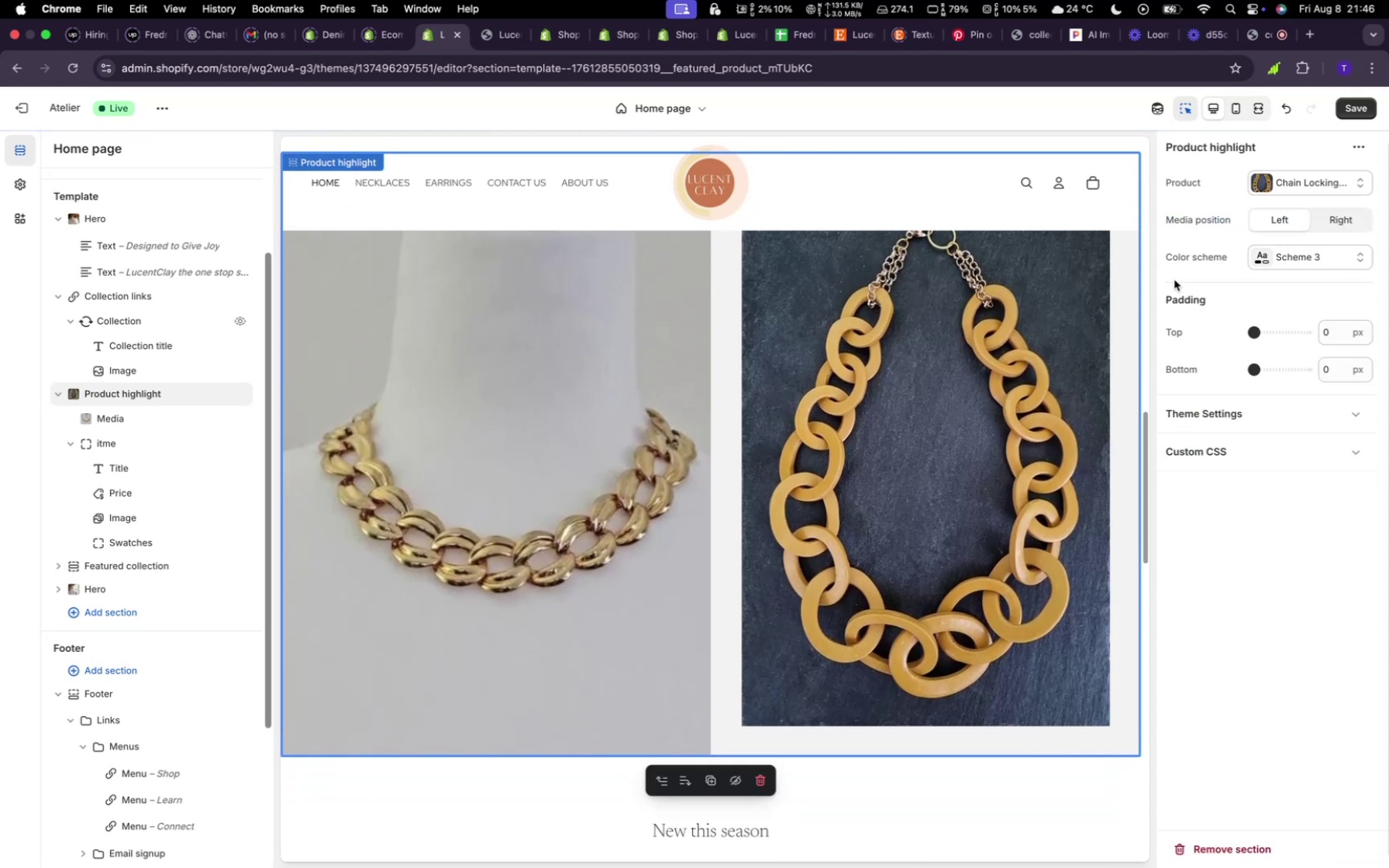 
scroll: coordinate [879, 575], scroll_direction: down, amount: 1.0
 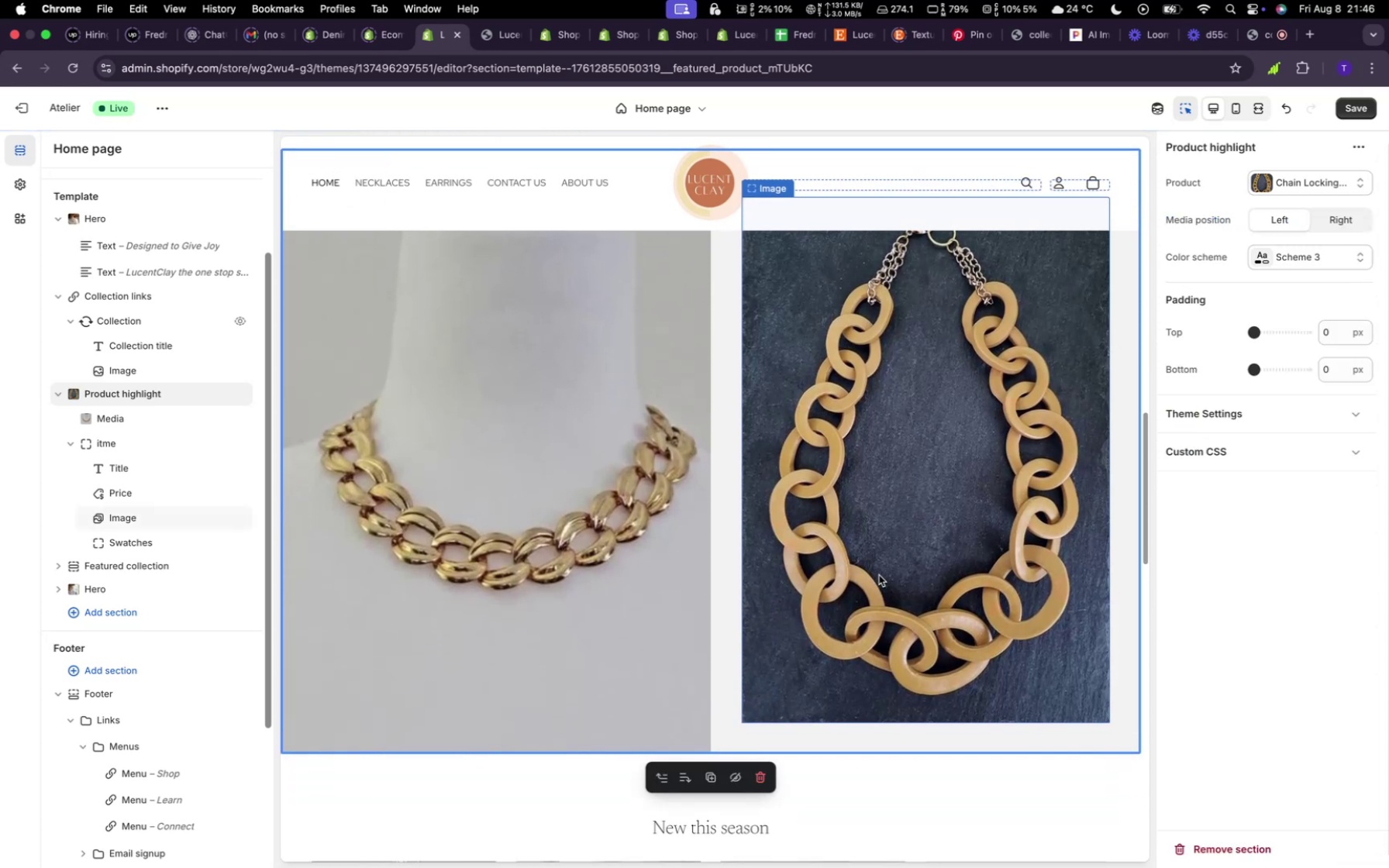 
scroll: coordinate [879, 575], scroll_direction: up, amount: 12.0
 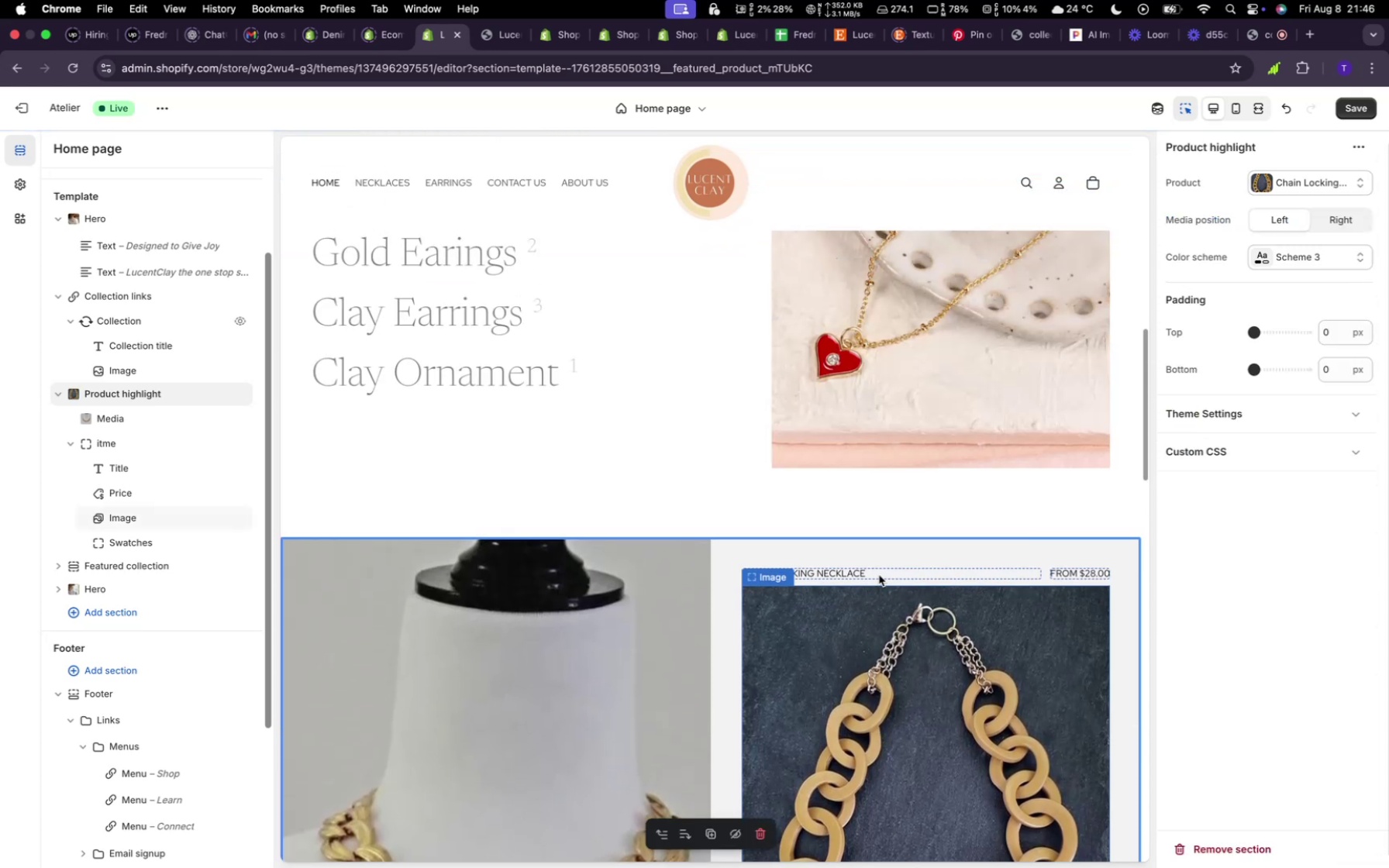 
scroll: coordinate [879, 587], scroll_direction: down, amount: 10.0
 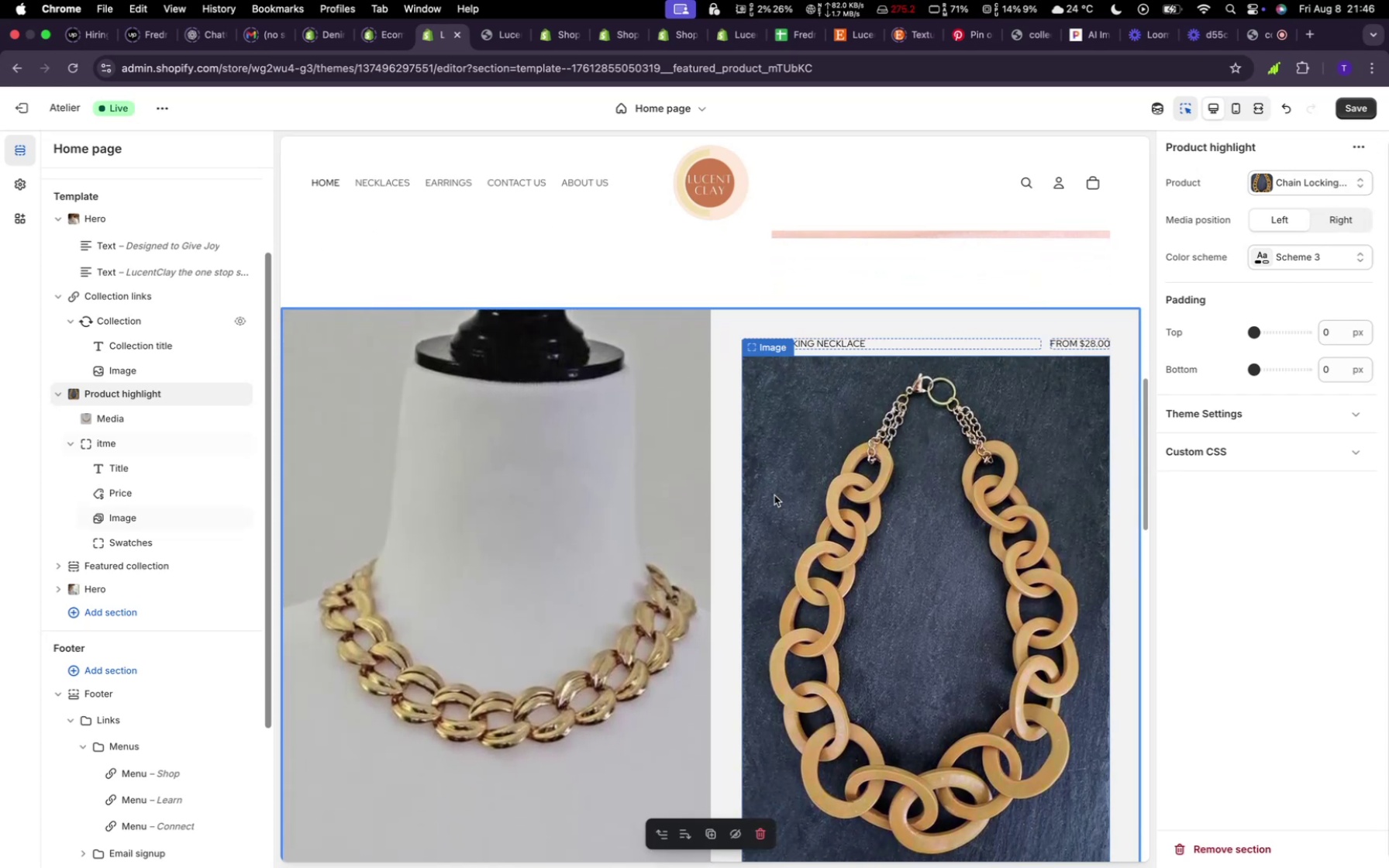 
left_click([620, 520])
 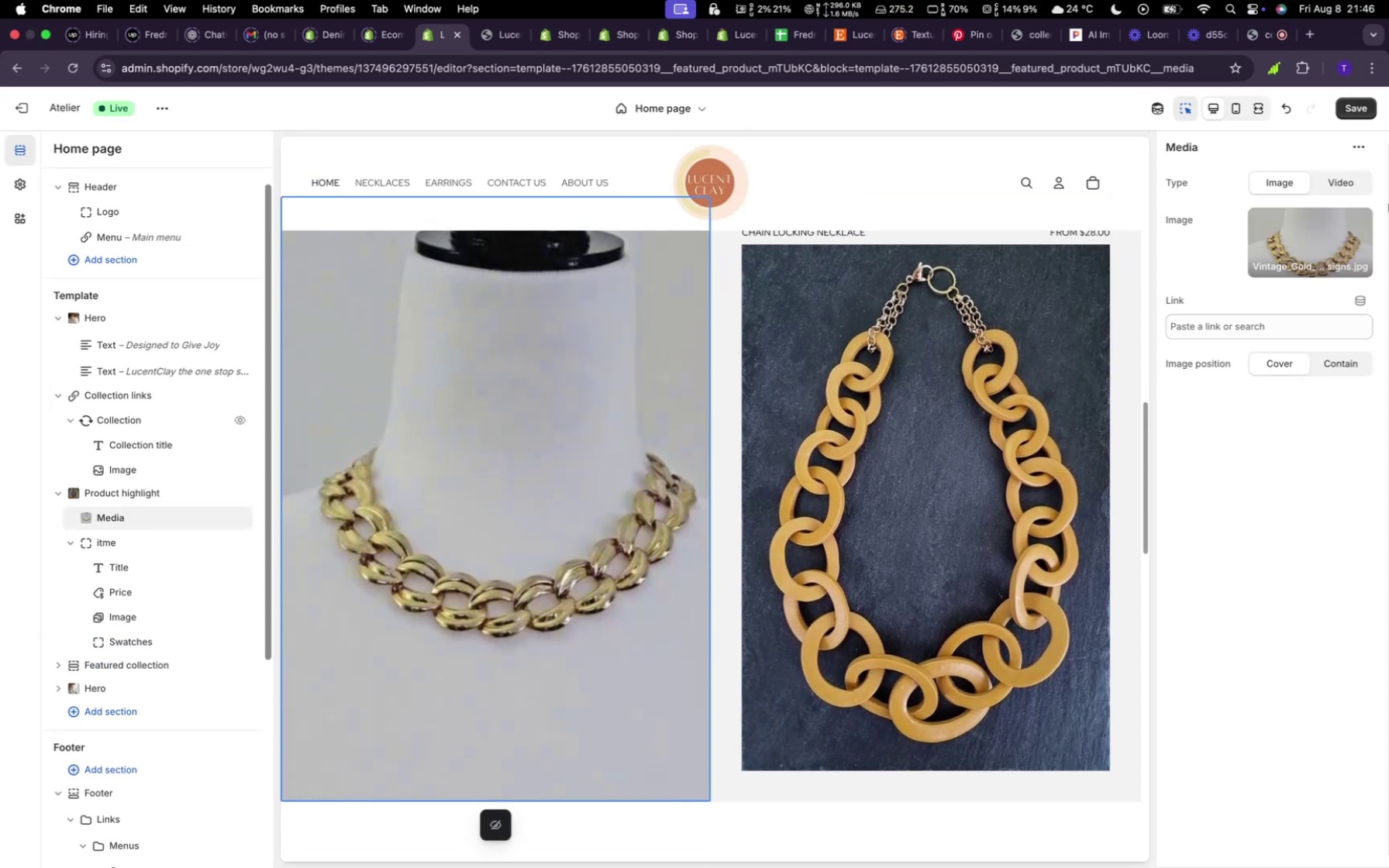 
left_click([1274, 253])
 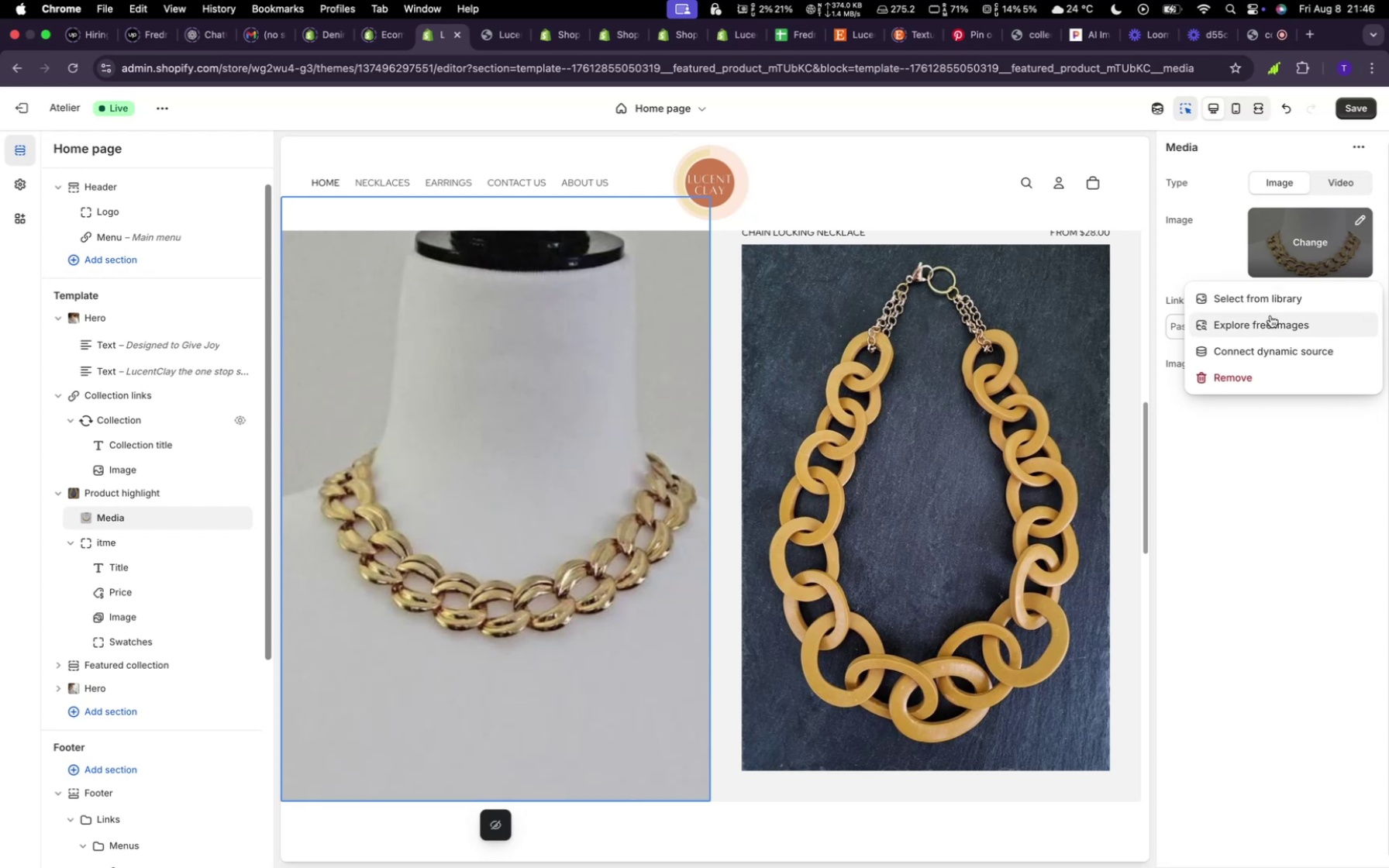 
left_click([1273, 295])
 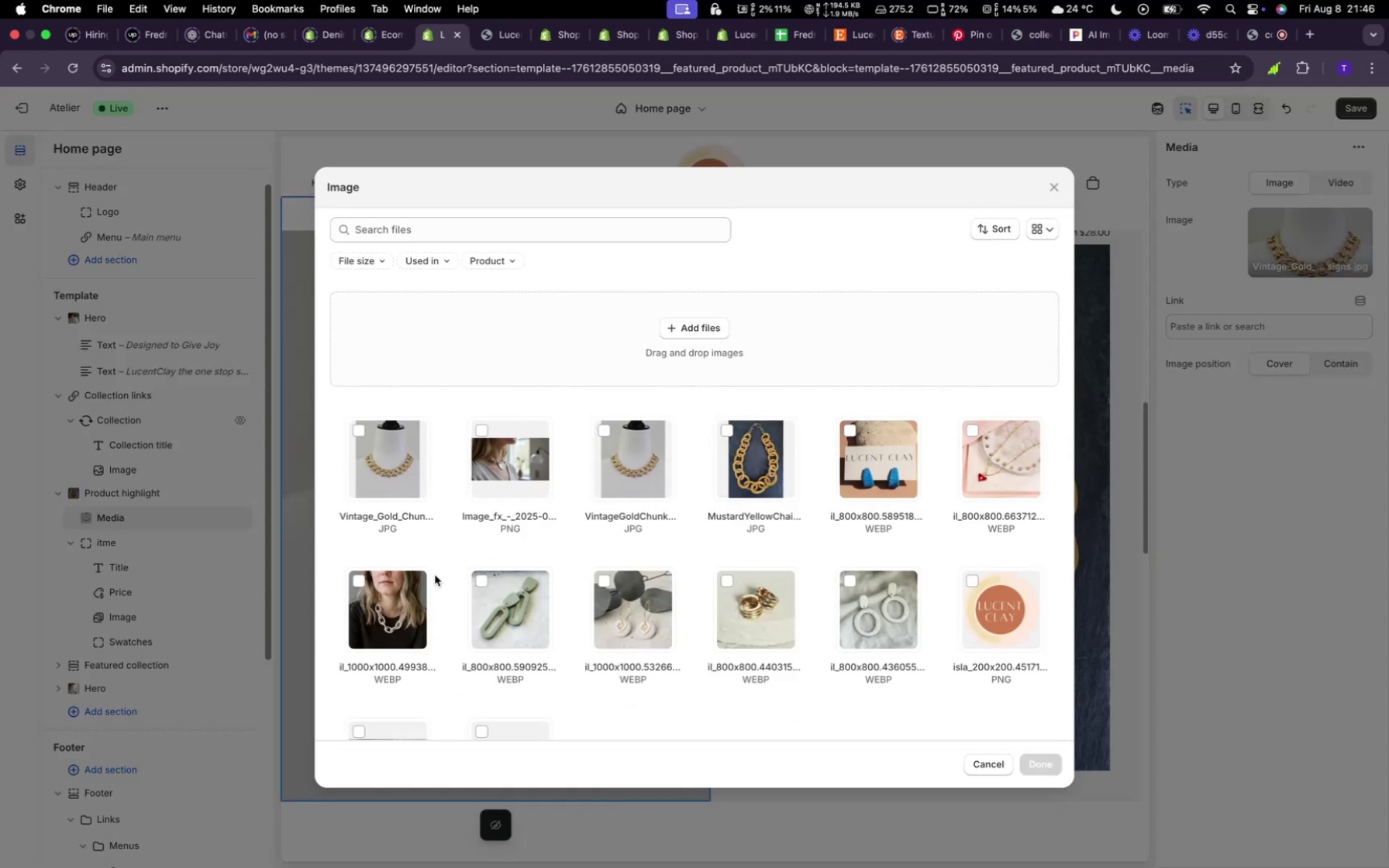 
left_click([384, 597])
 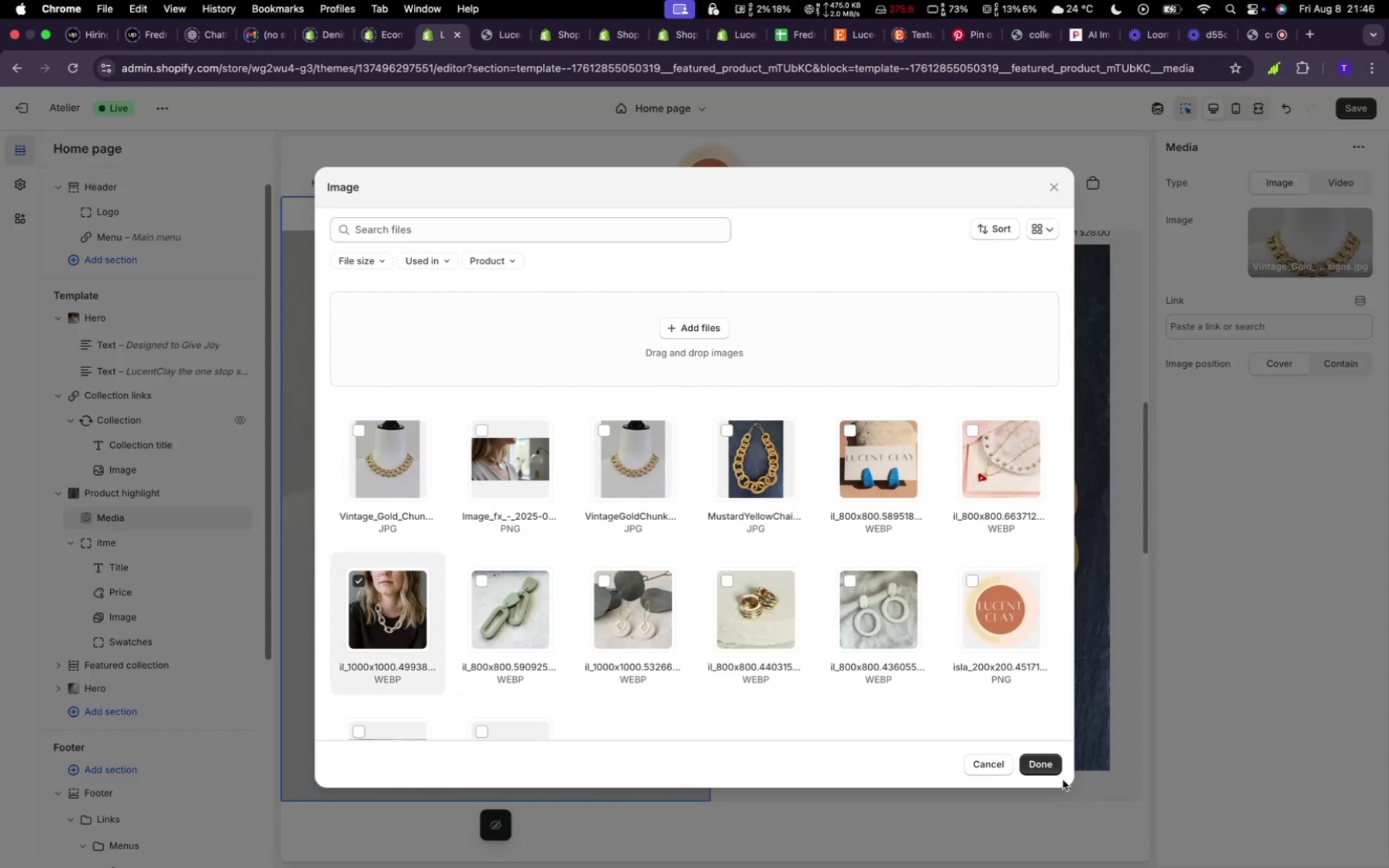 
left_click([1053, 773])
 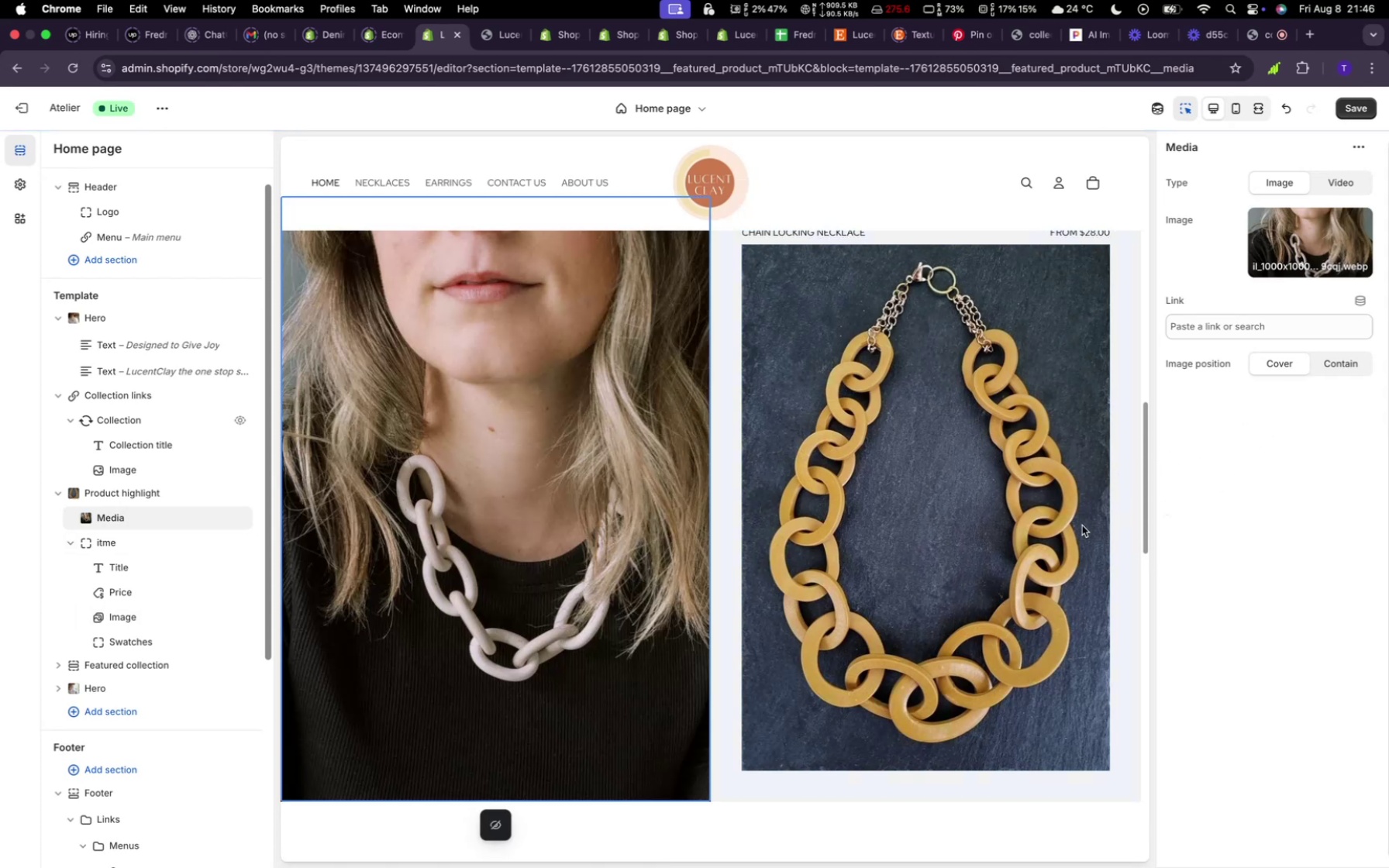 
wait(5.83)
 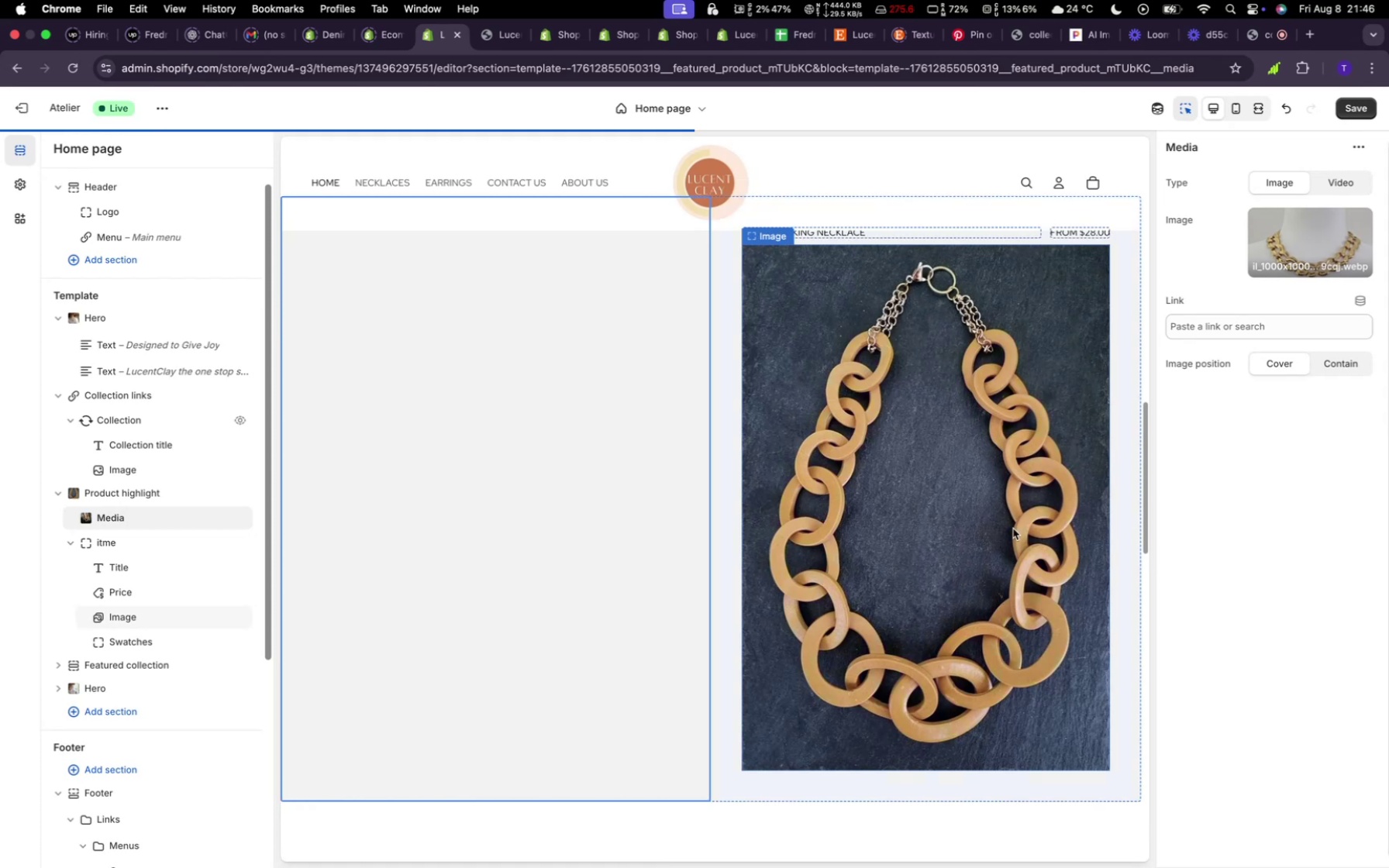 
scroll: coordinate [933, 558], scroll_direction: down, amount: 2.0
 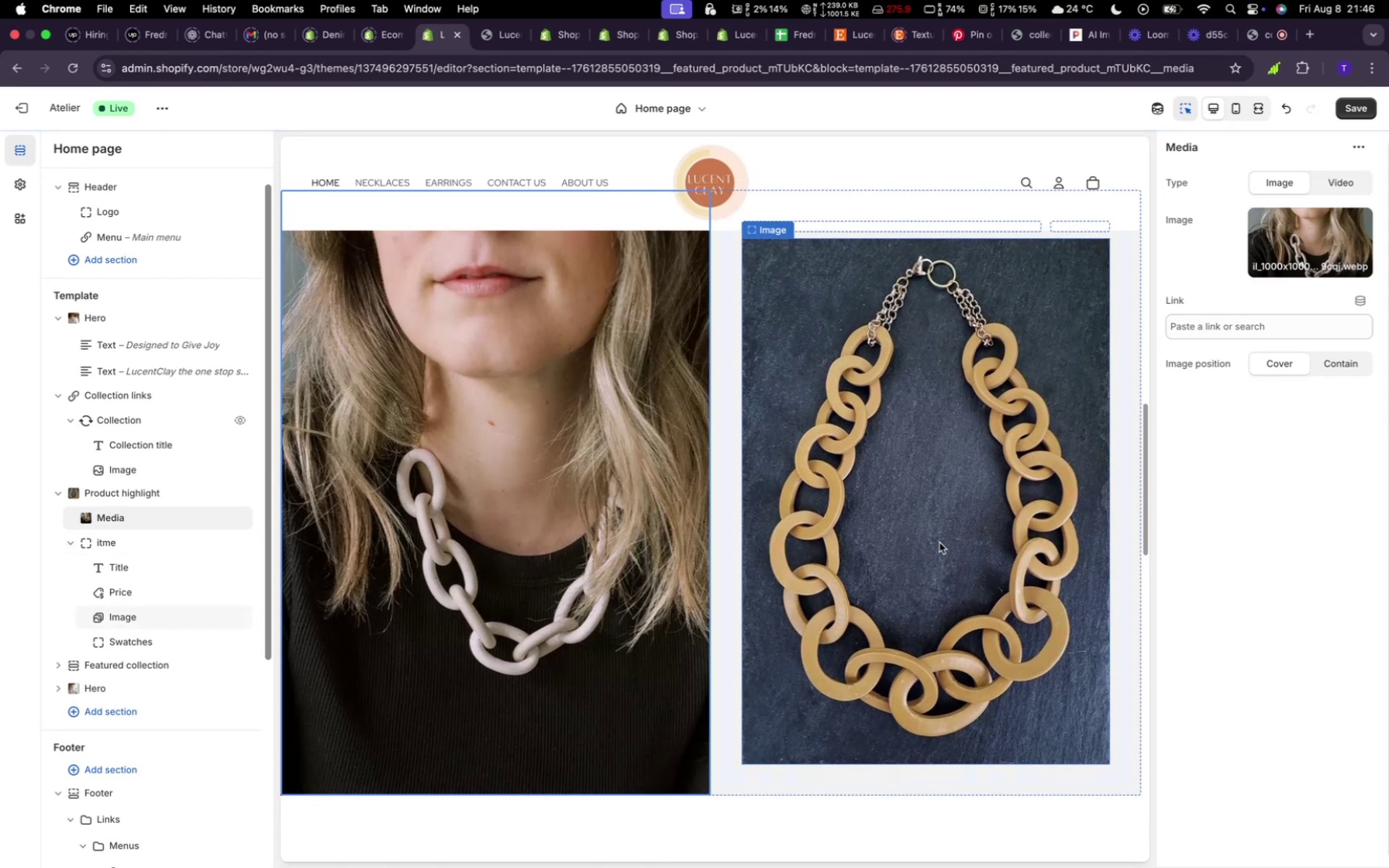 
scroll: coordinate [940, 542], scroll_direction: up, amount: 18.0
 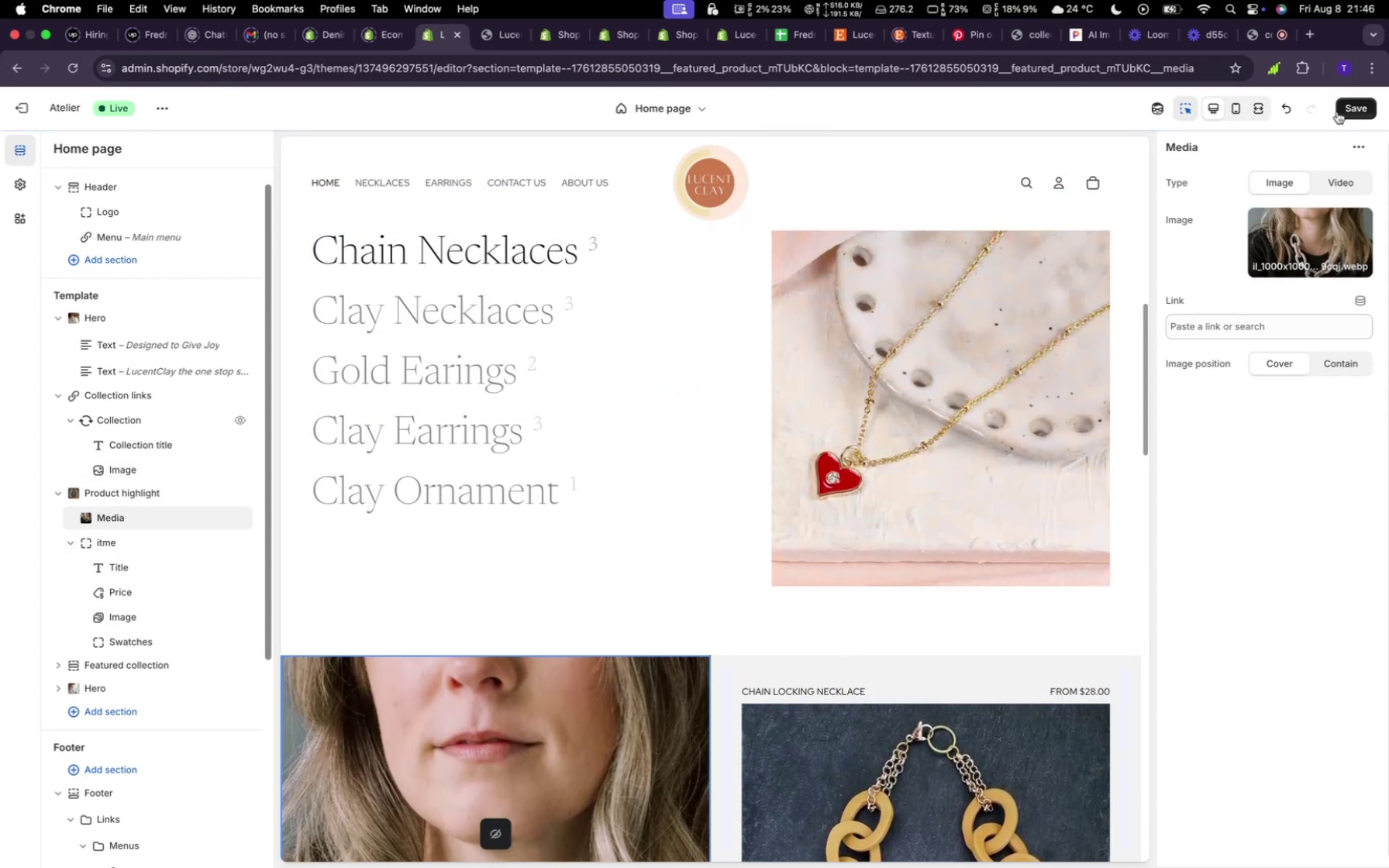 
left_click([1342, 112])
 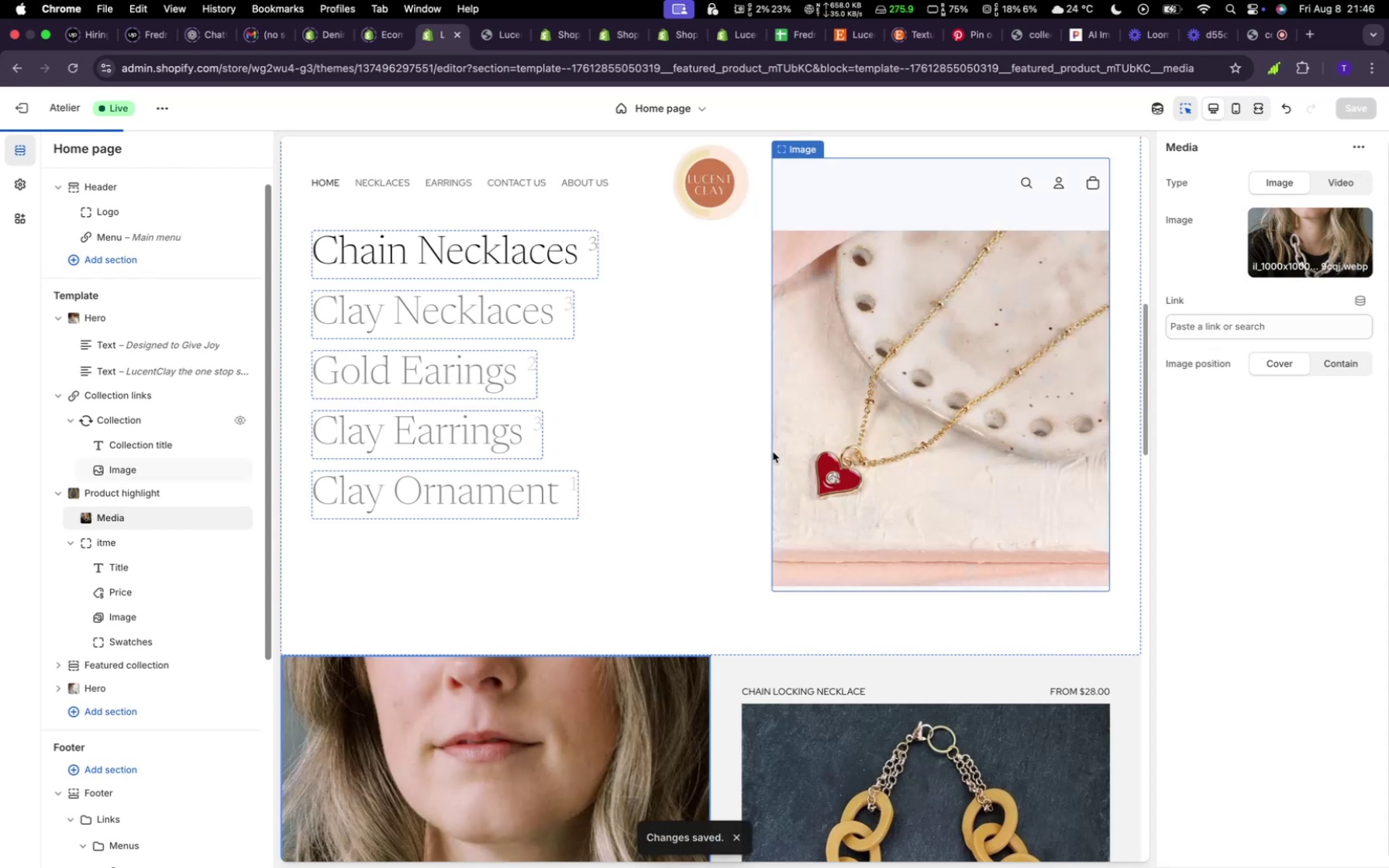 
scroll: coordinate [777, 446], scroll_direction: down, amount: 29.0
 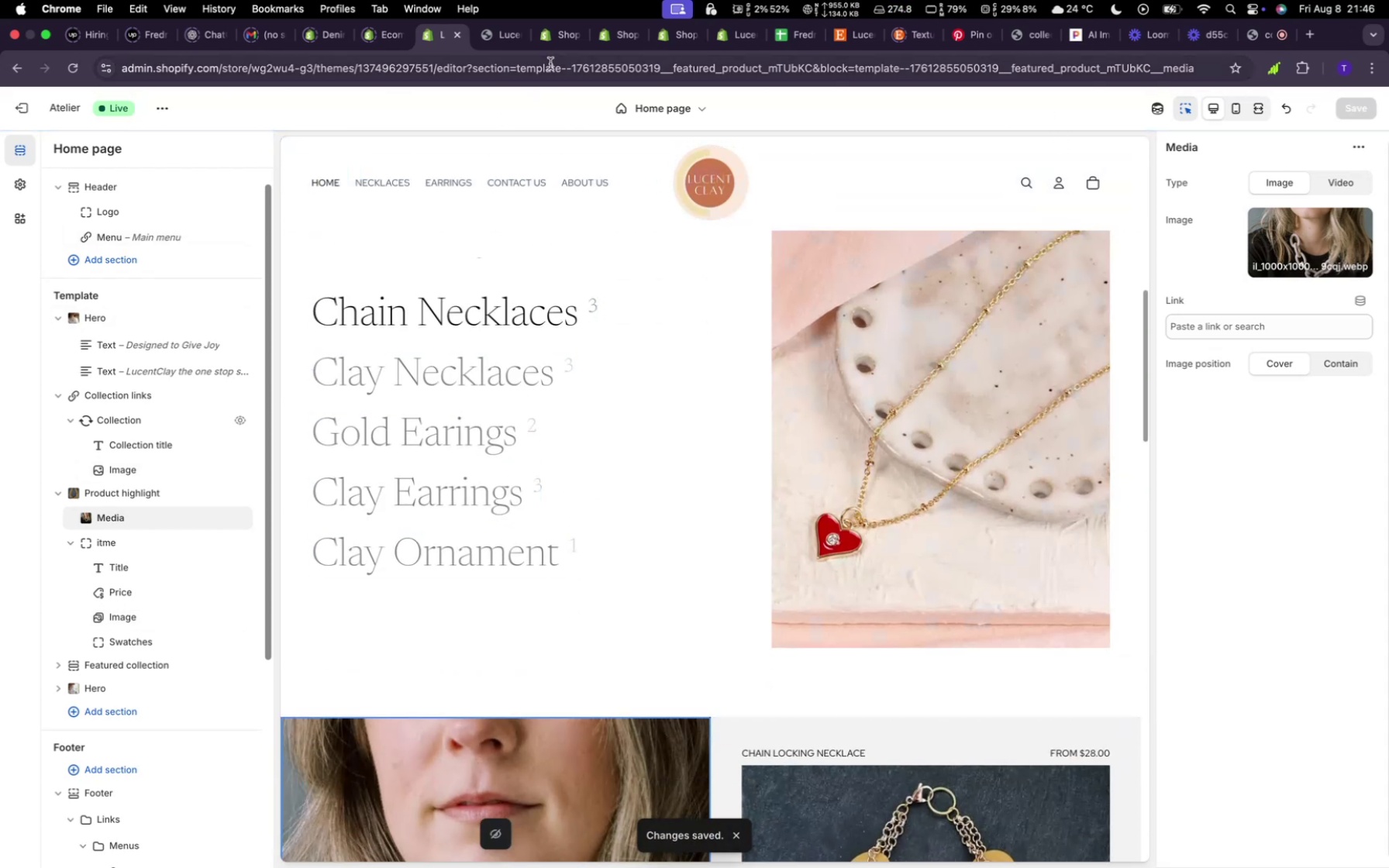 
left_click([511, 37])
 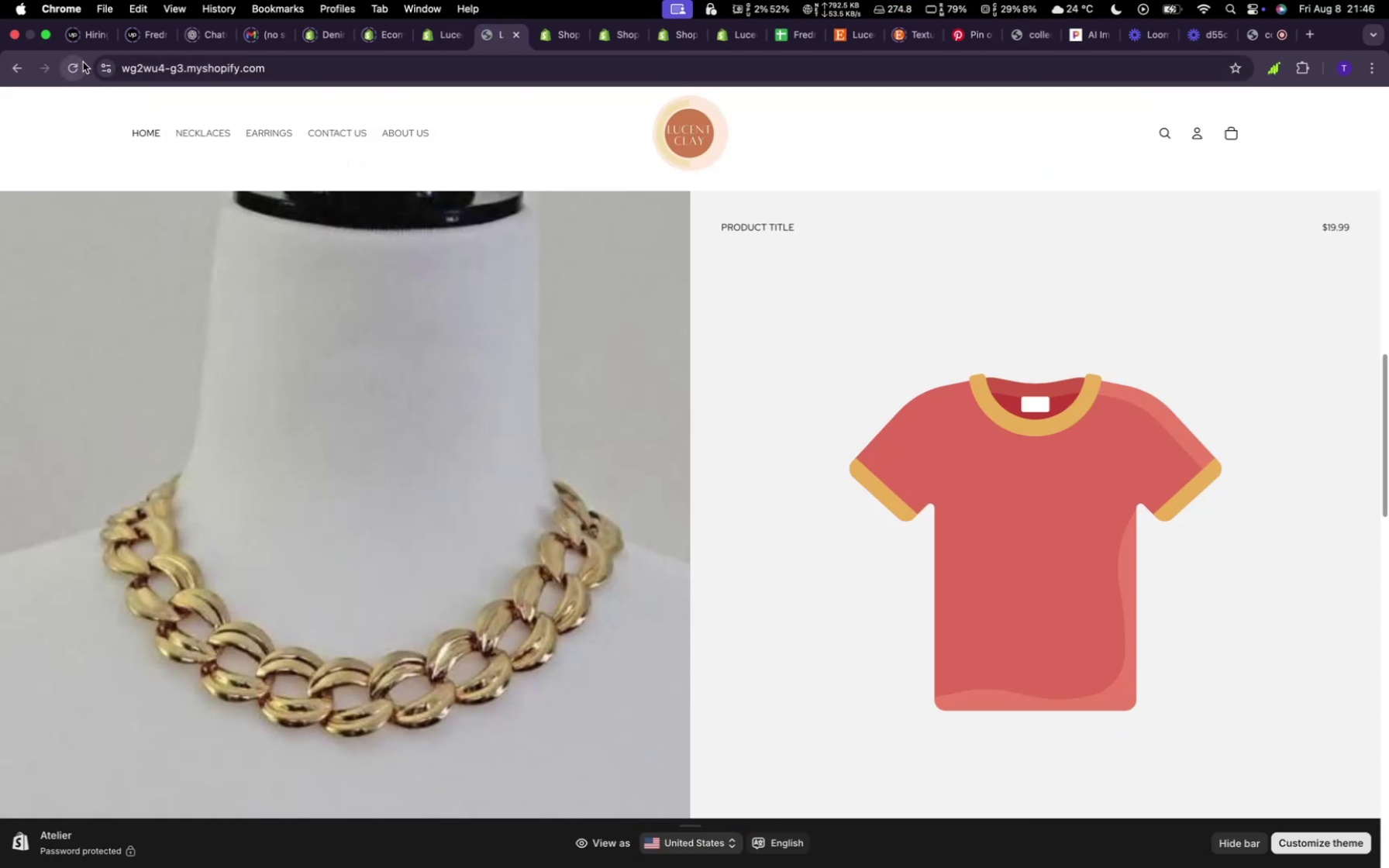 
left_click([80, 67])
 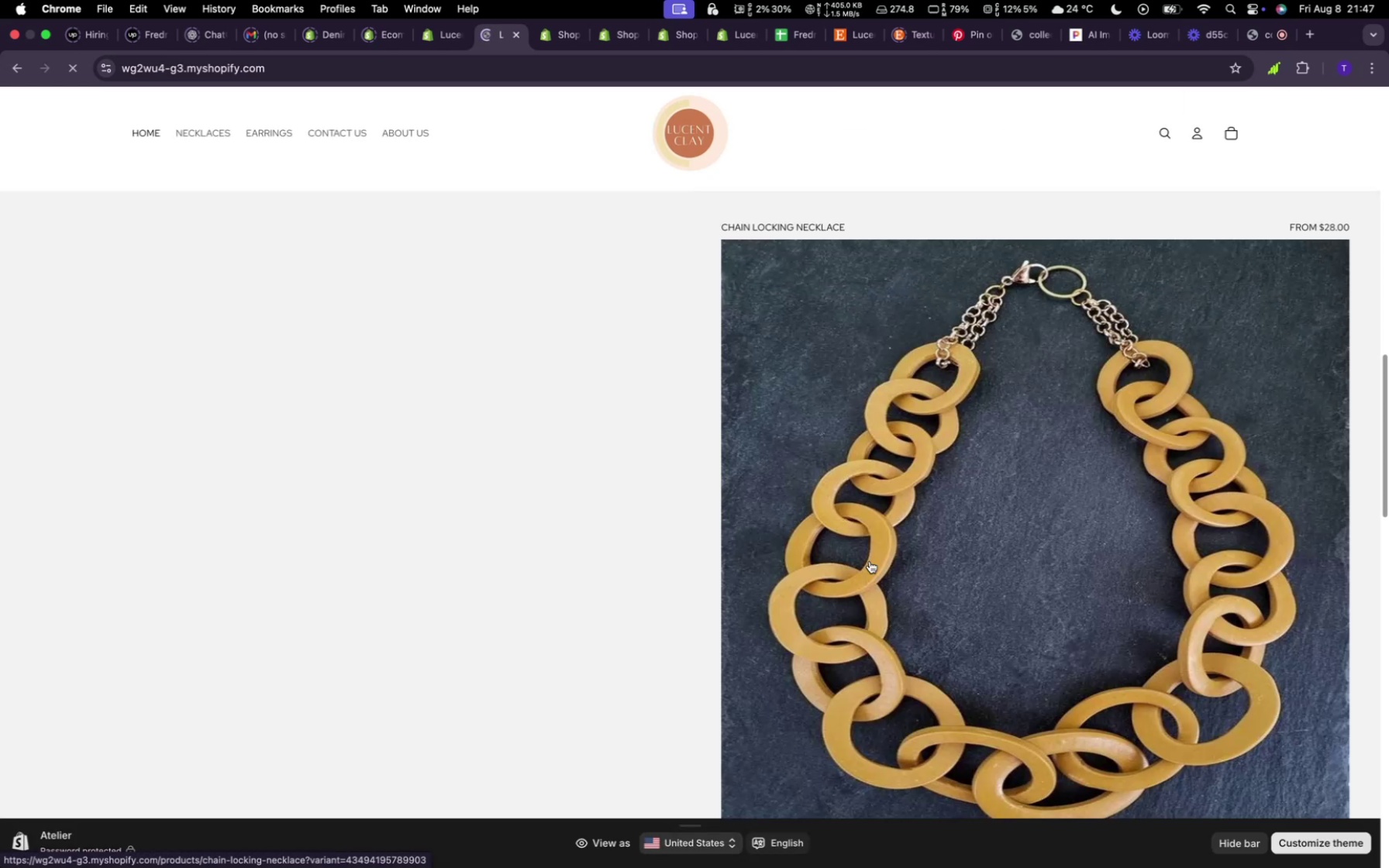 
scroll: coordinate [870, 561], scroll_direction: up, amount: 24.0
 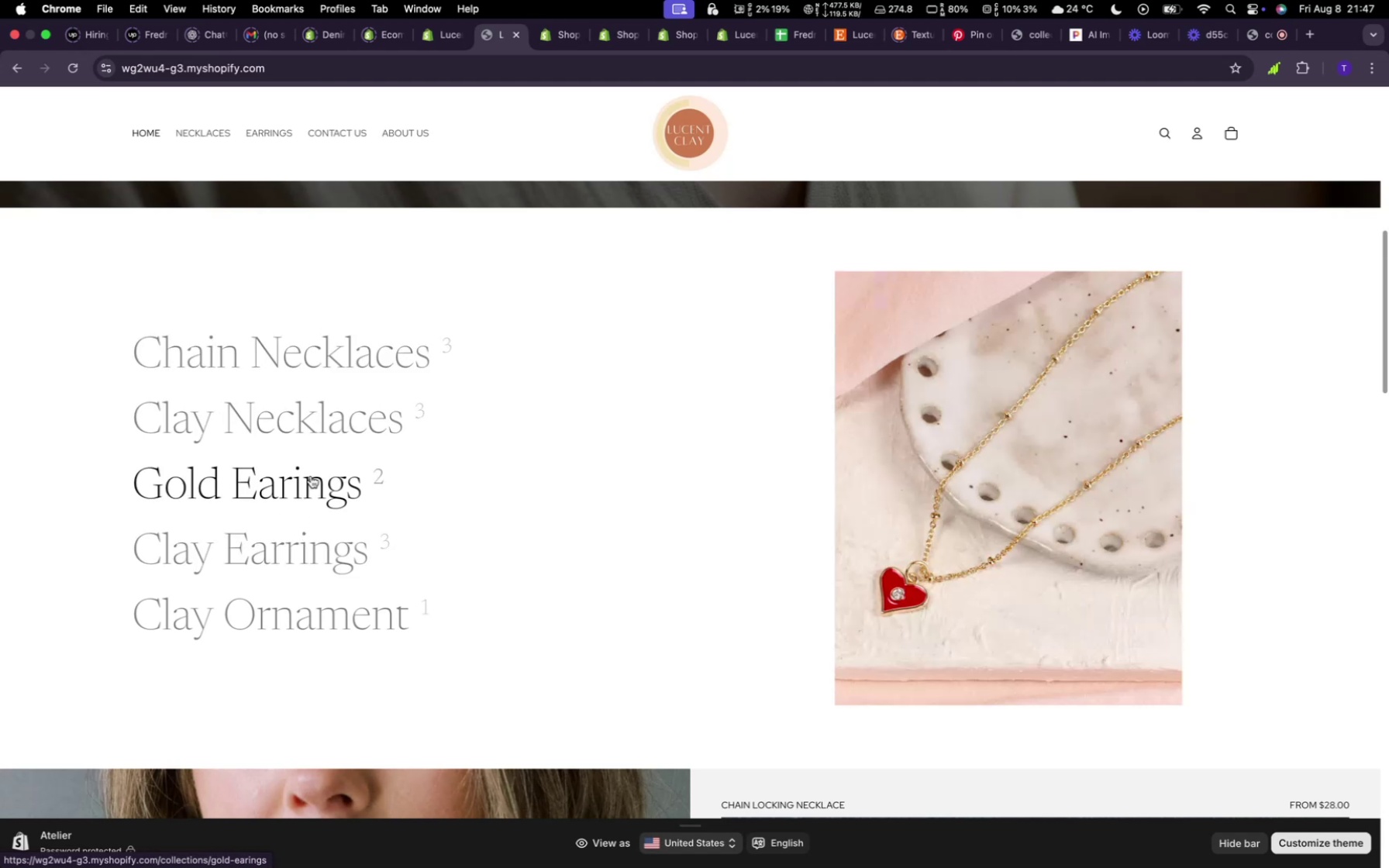 
wait(12.03)
 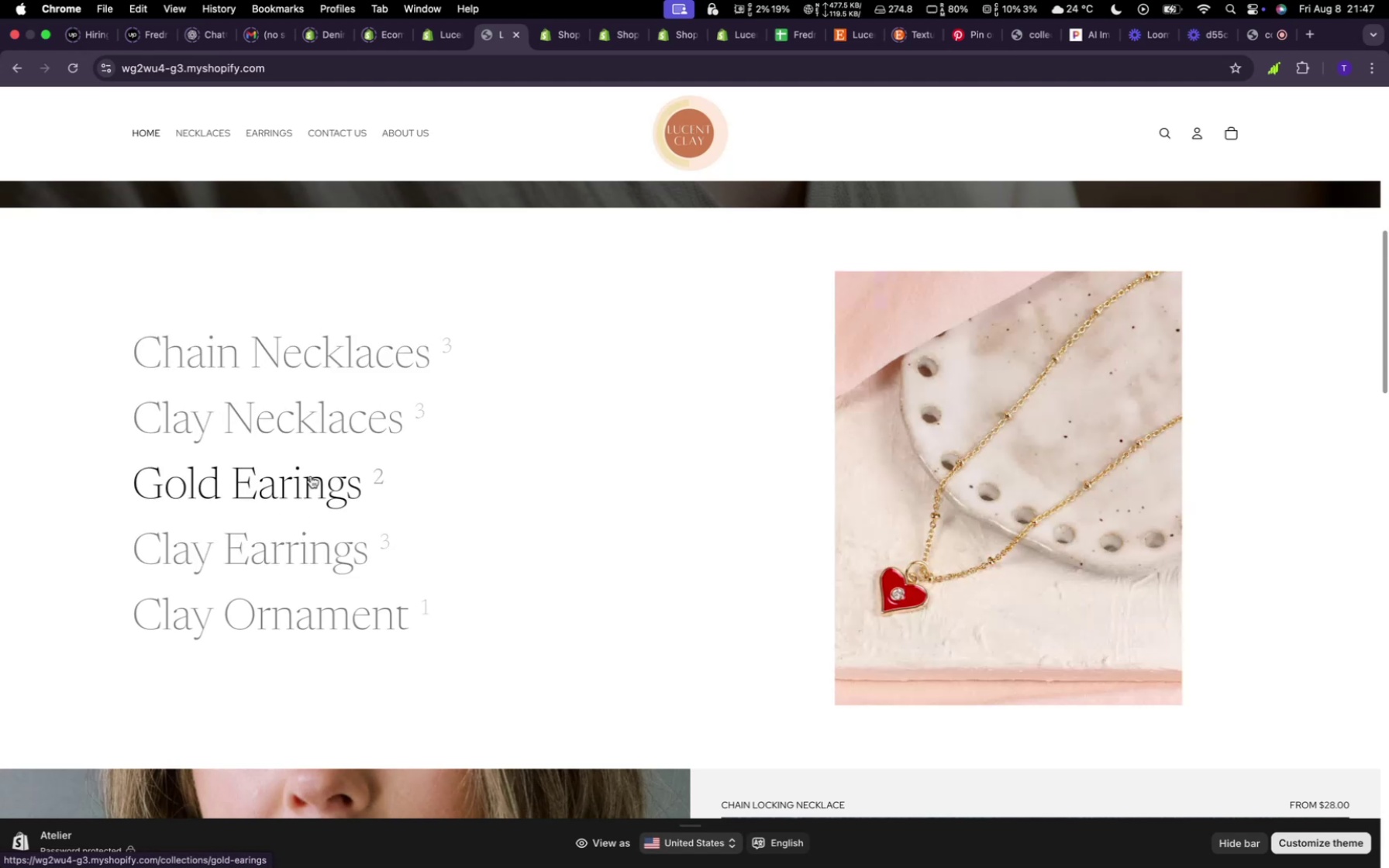 
left_click([440, 45])
 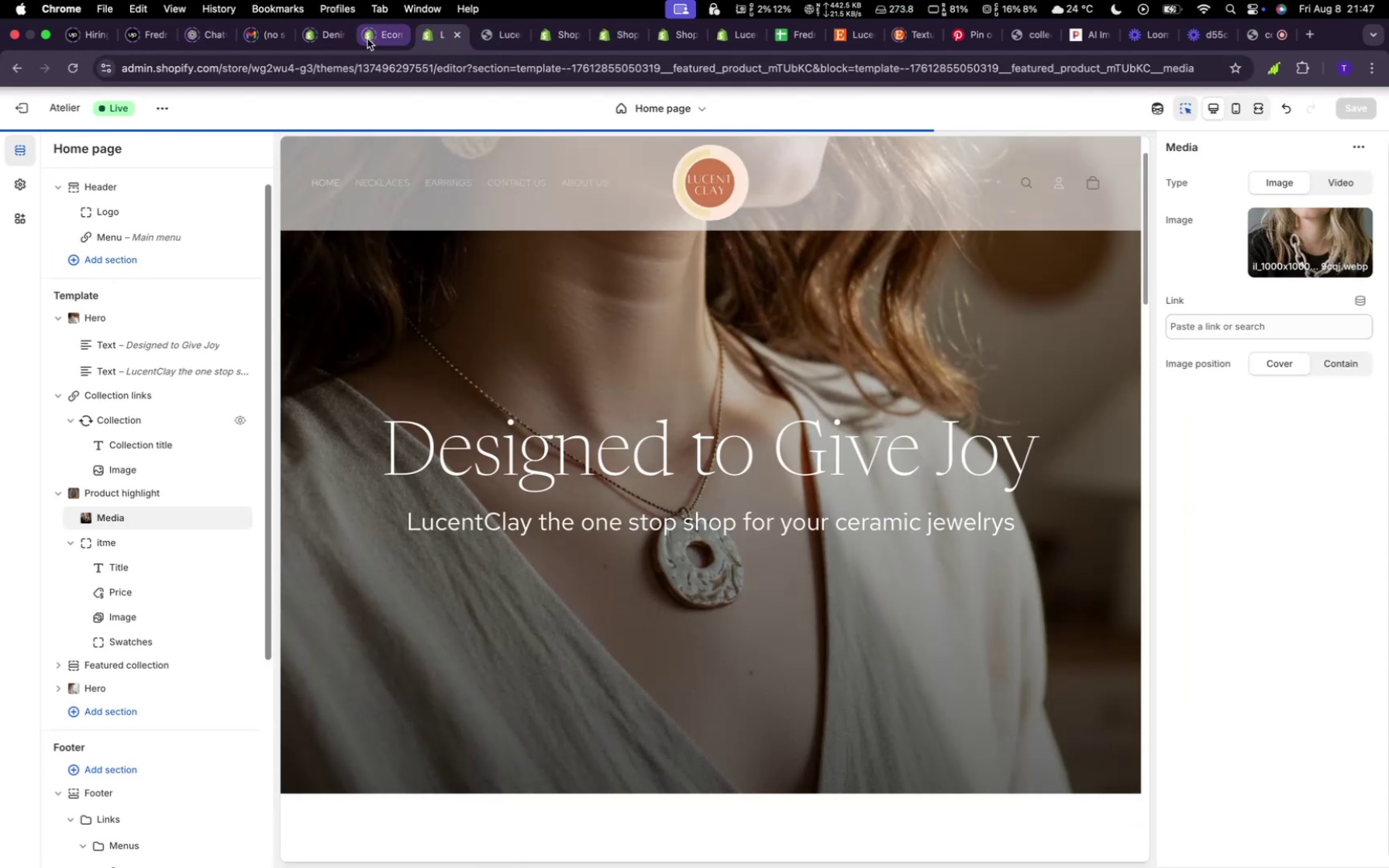 
left_click([379, 34])
 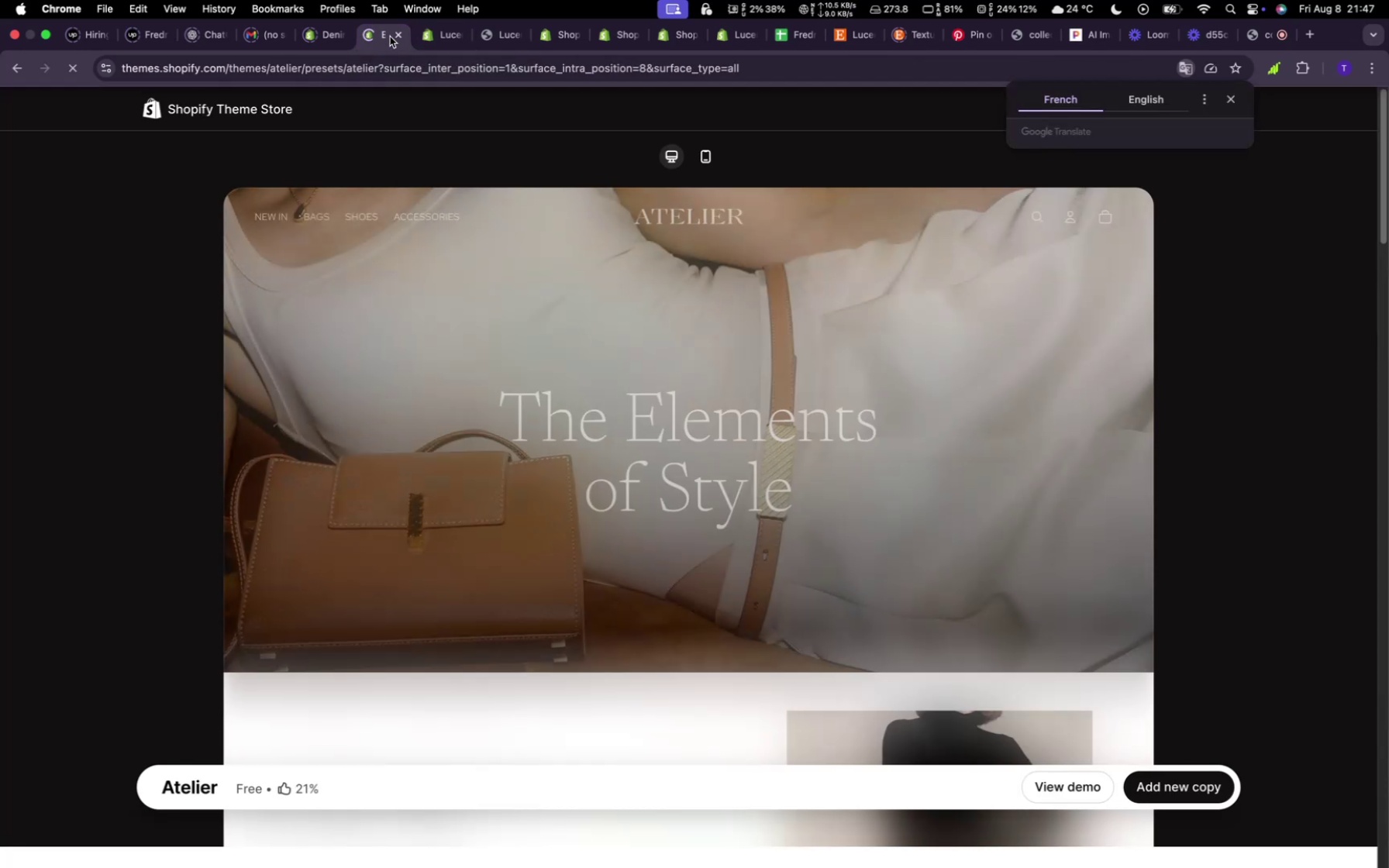 
mouse_move([433, 45])
 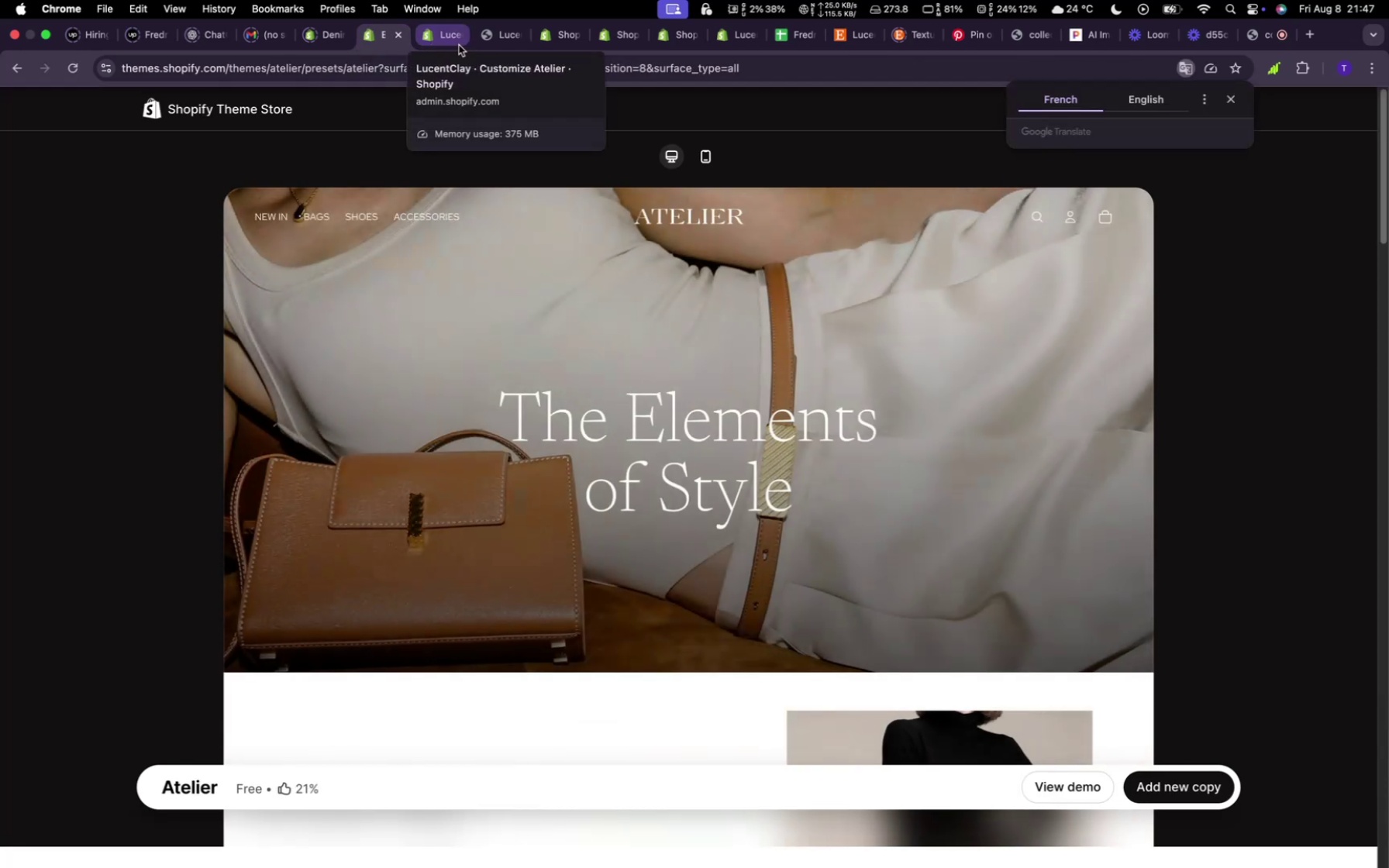 
left_click([456, 45])
 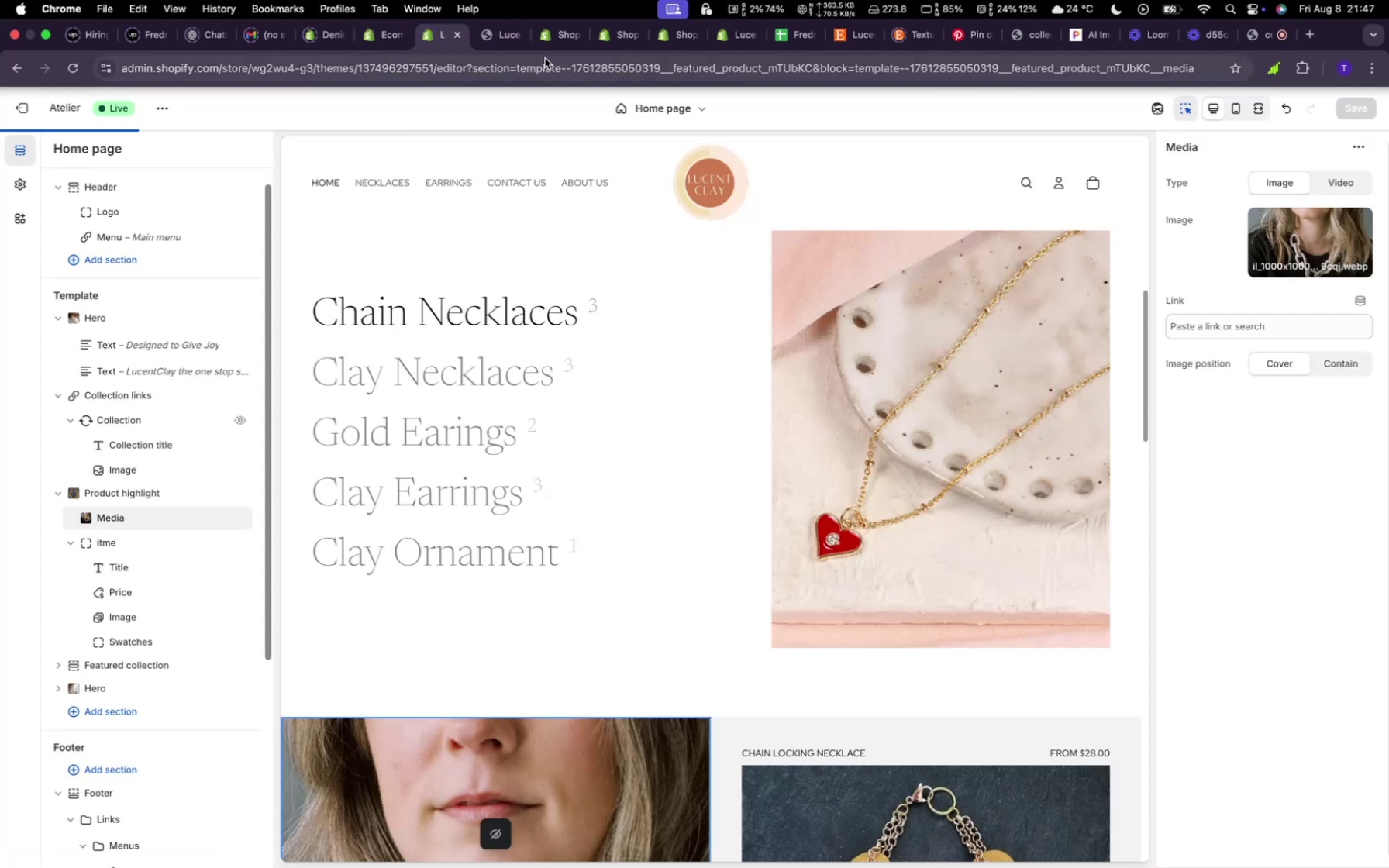 
left_click([545, 58])
 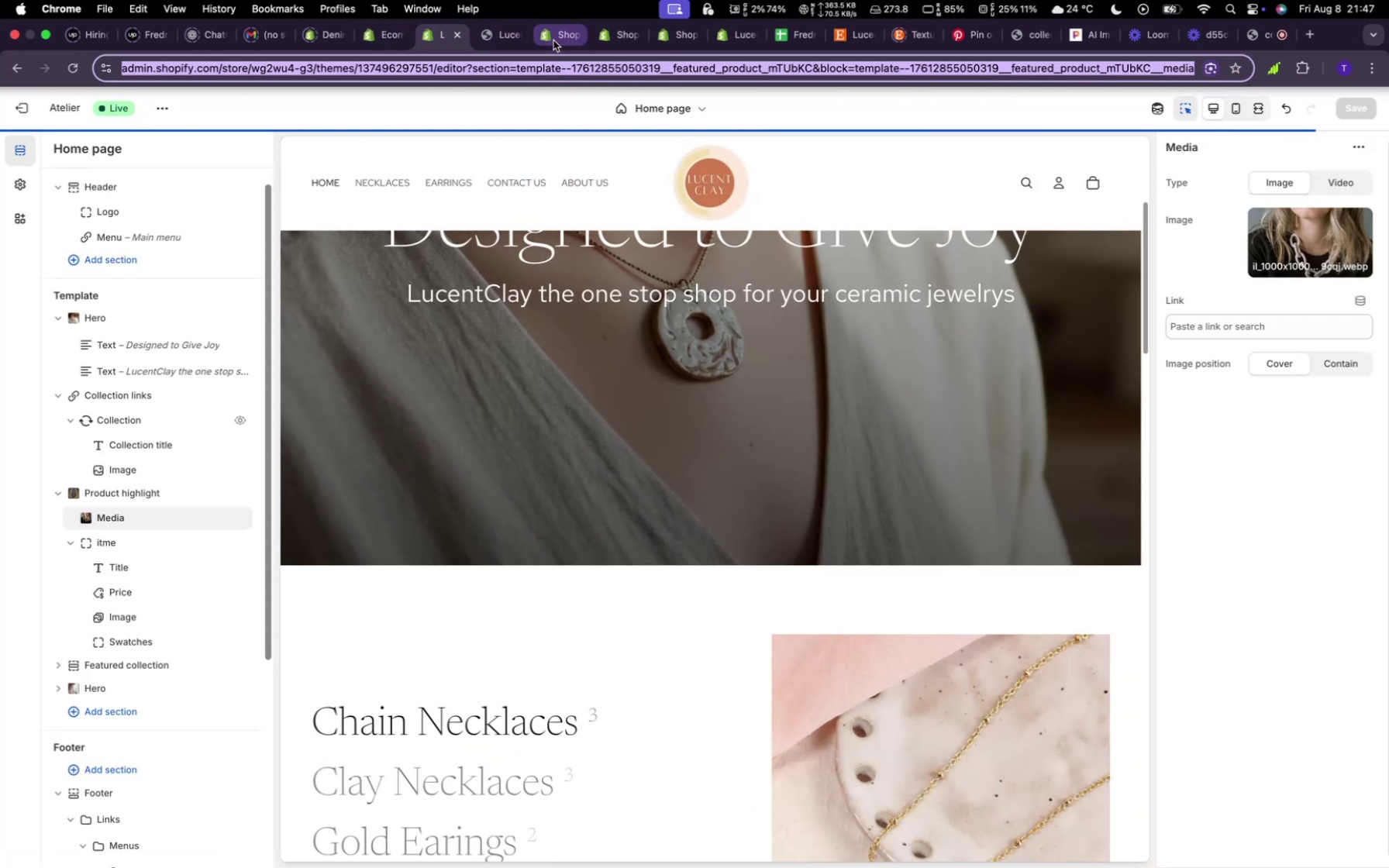 
left_click([554, 39])
 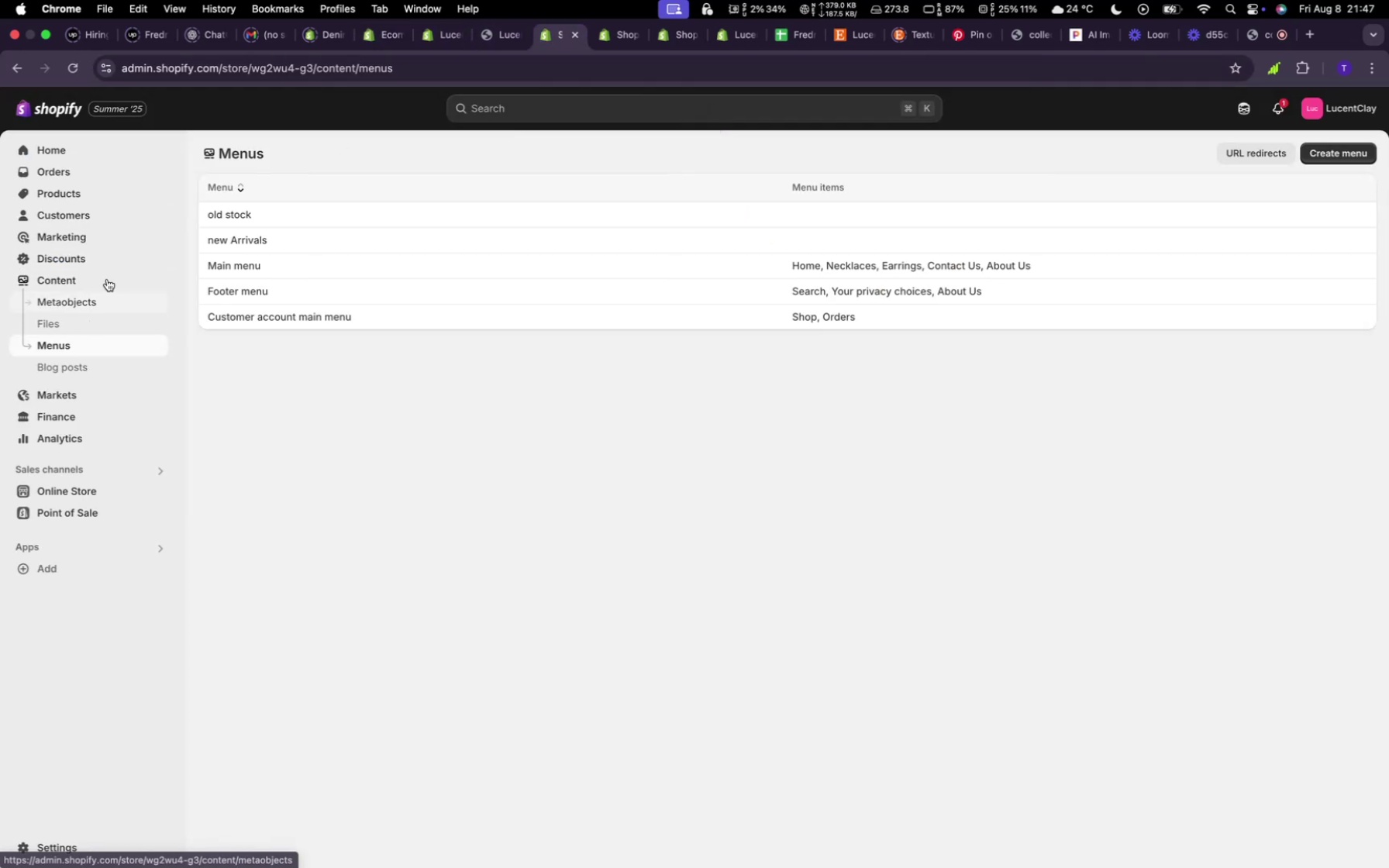 
left_click([112, 193])
 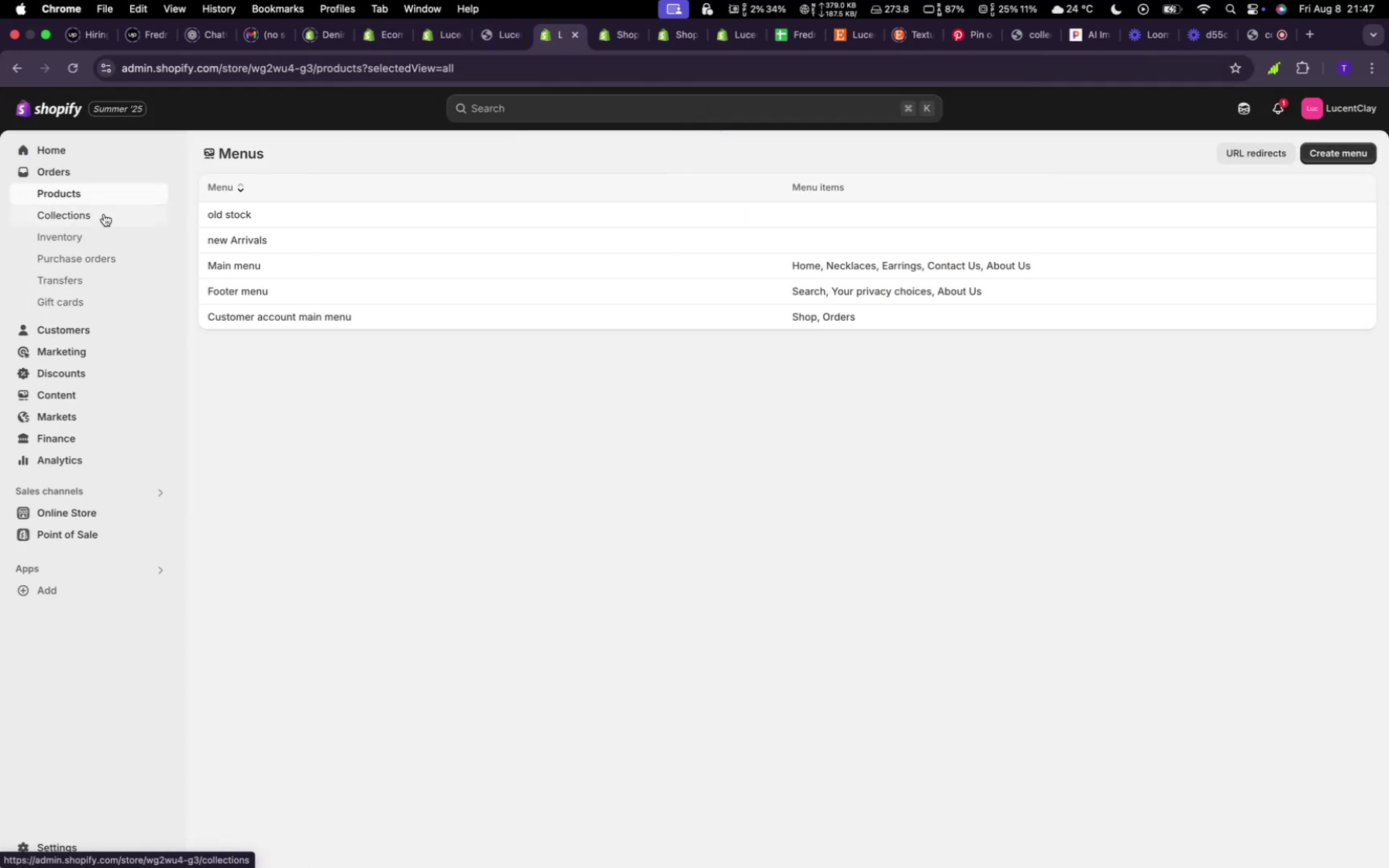 
left_click([104, 214])
 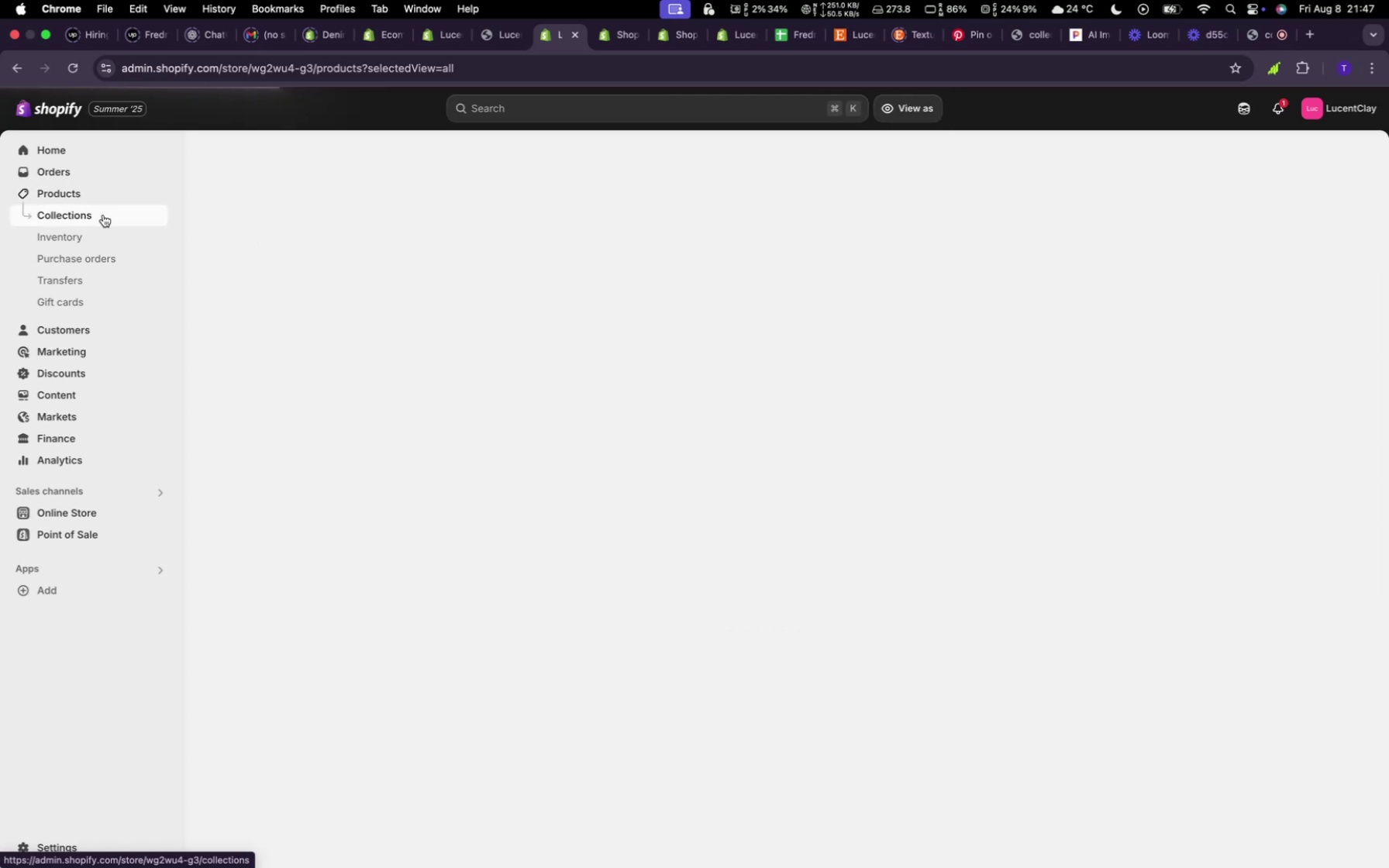 
mouse_move([279, 329])
 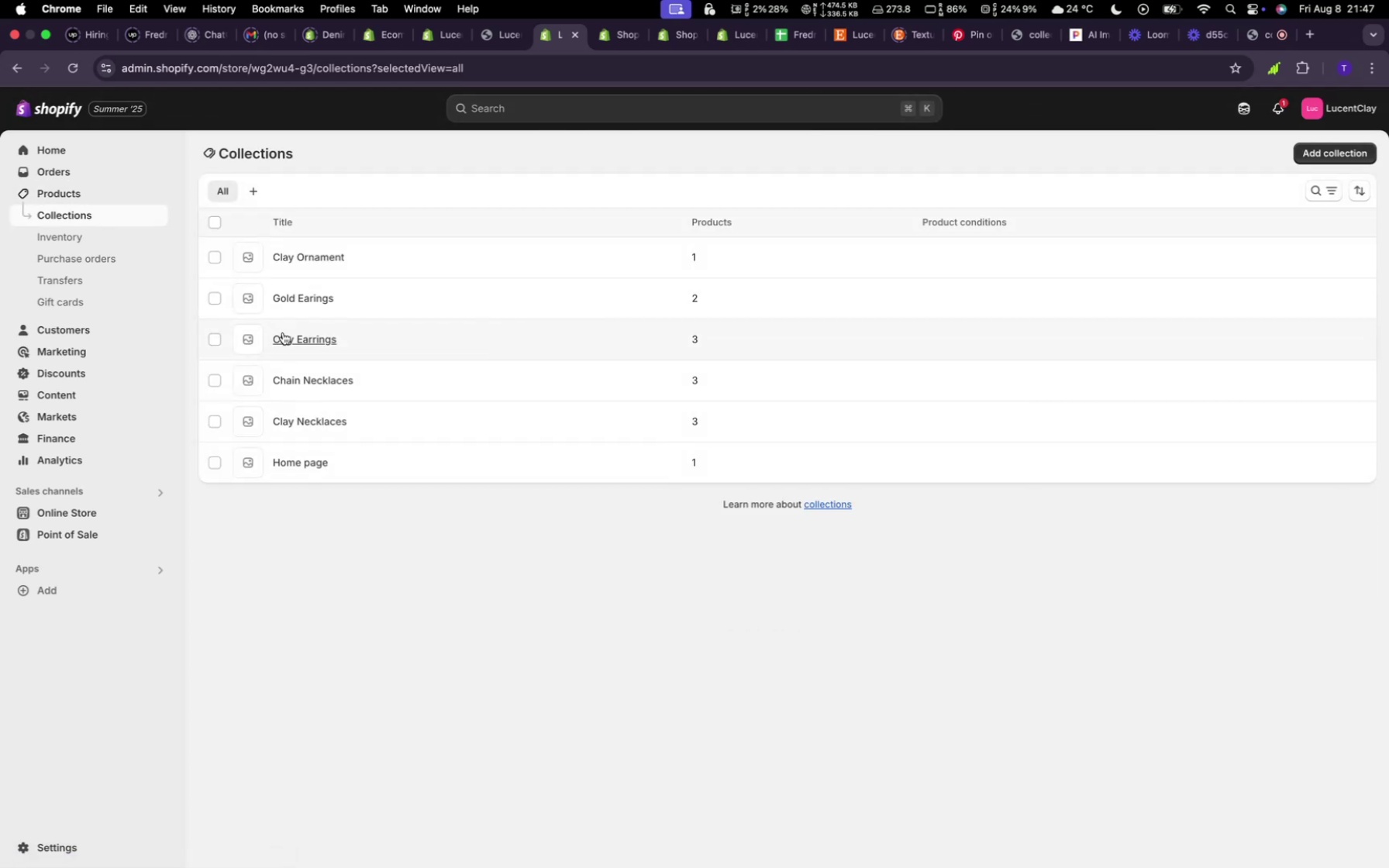 
left_click([283, 332])
 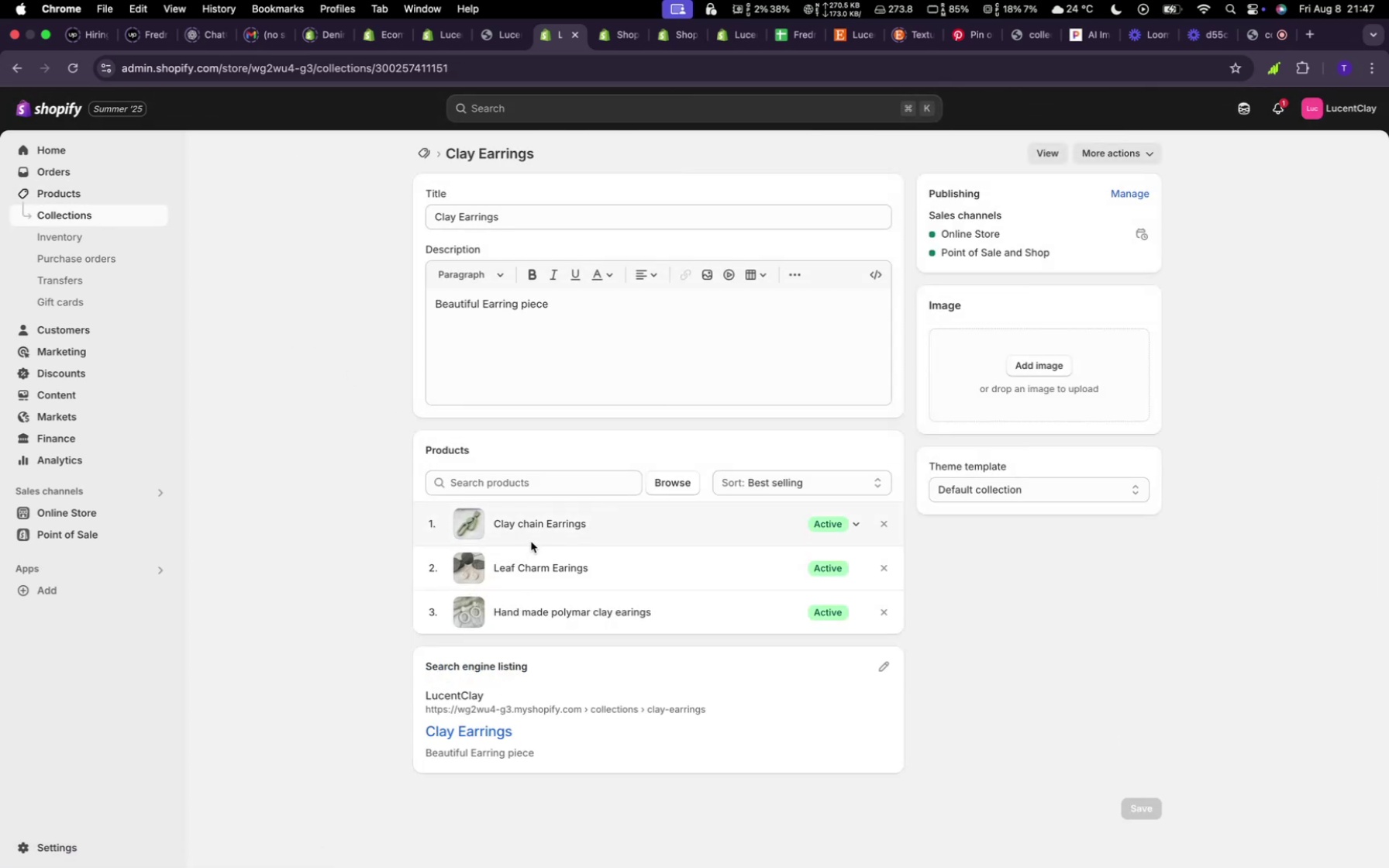 
wait(9.46)
 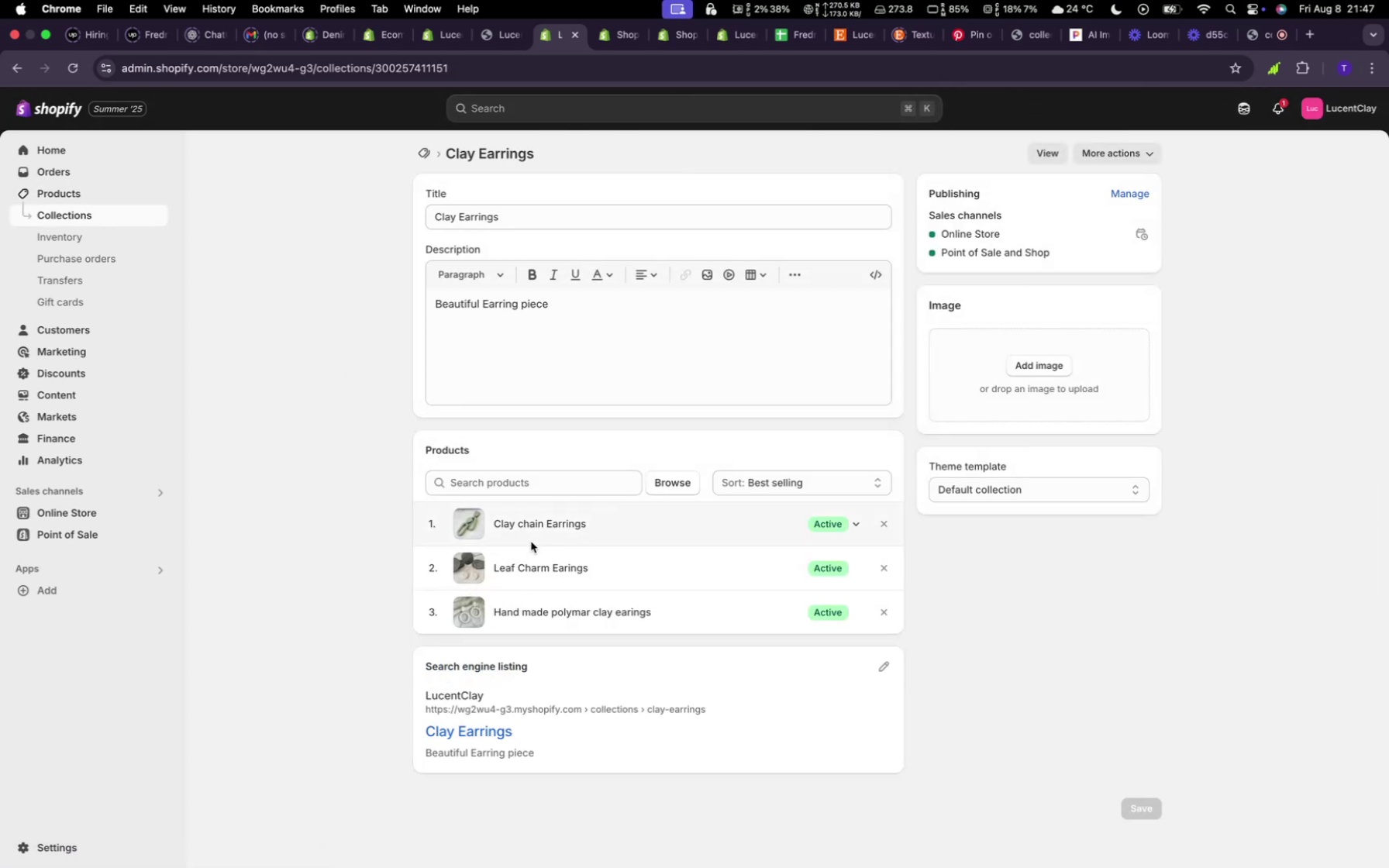 
left_click([432, 156])
 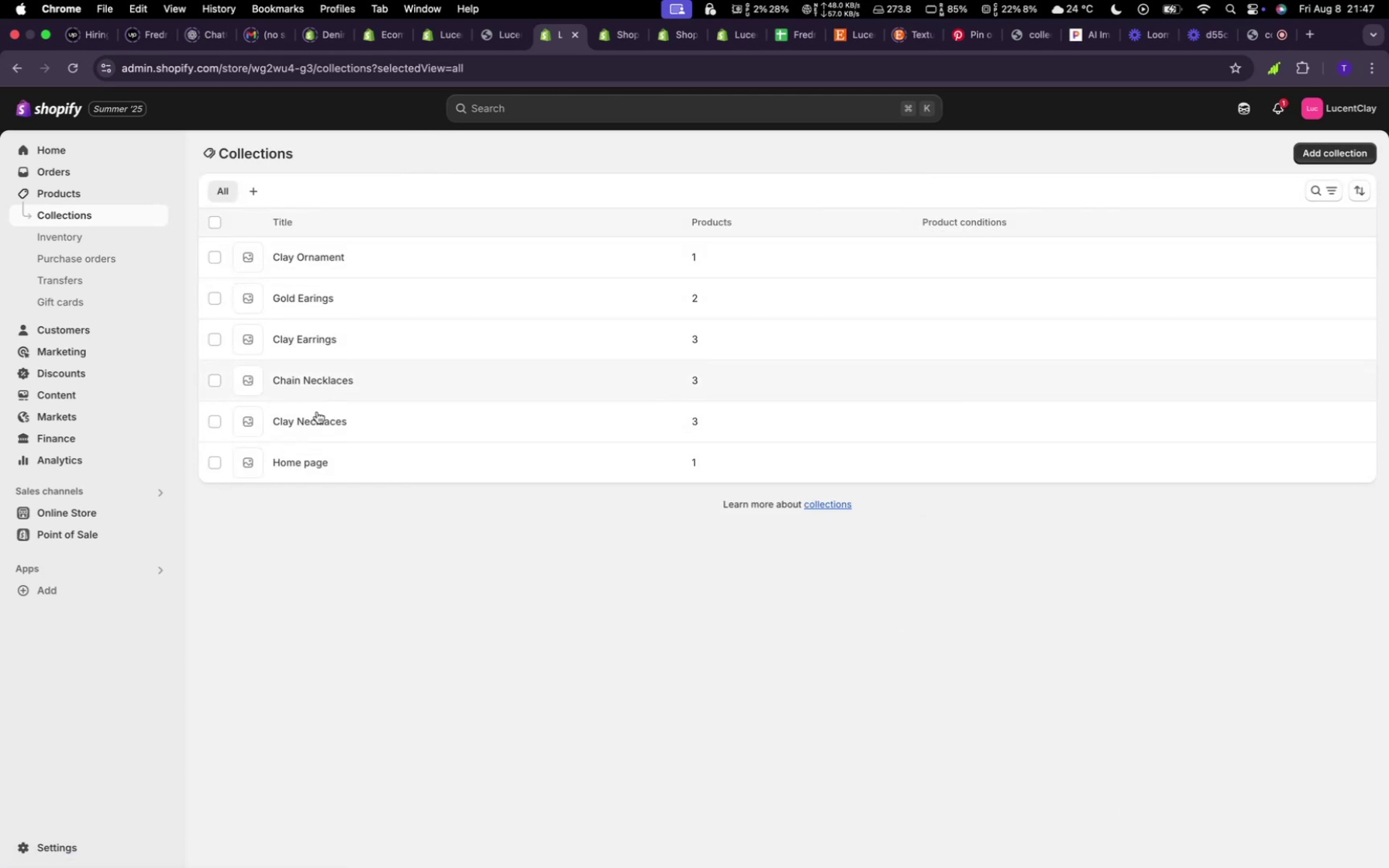 
left_click([319, 380])
 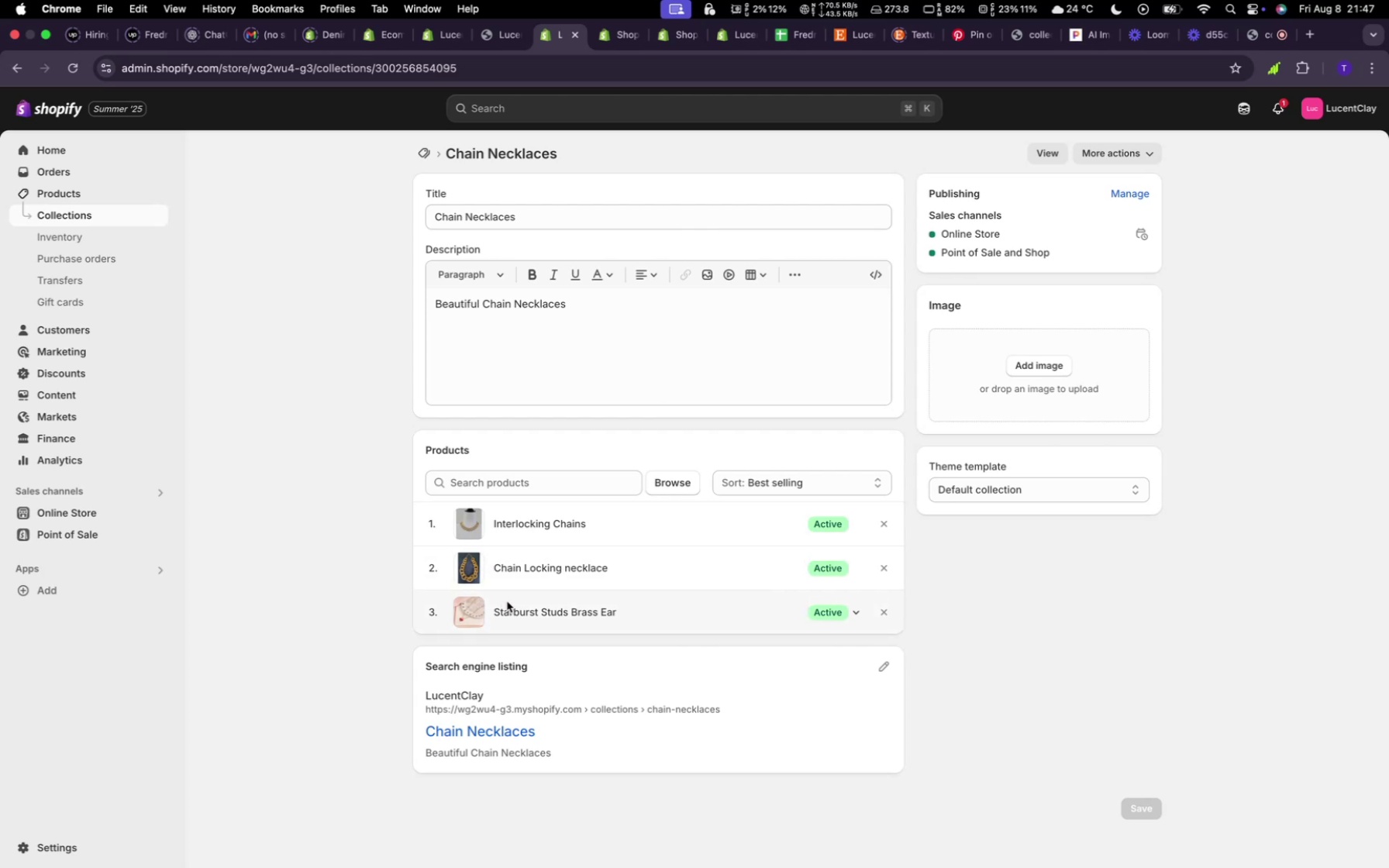 
wait(6.28)
 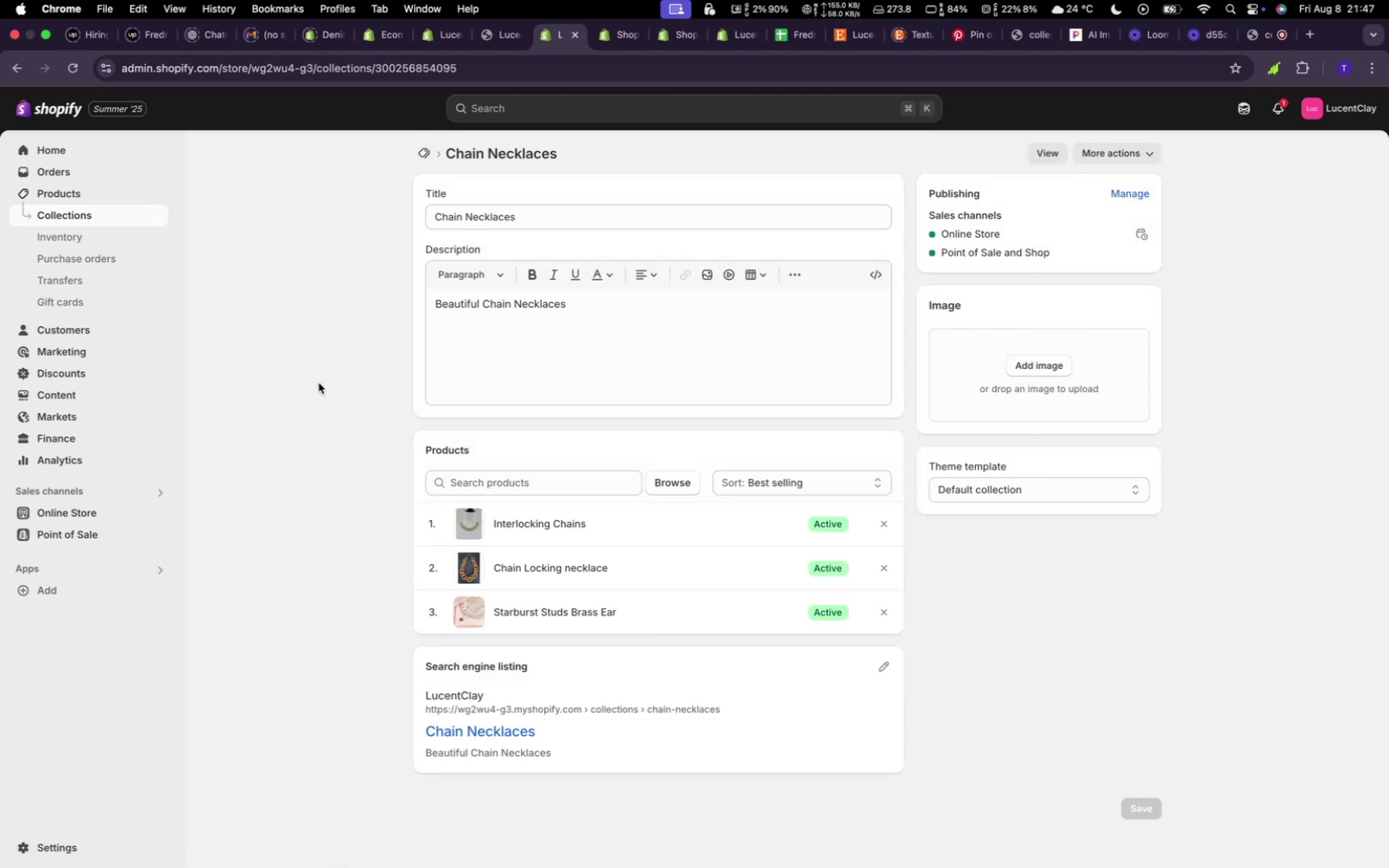 
left_click([889, 611])
 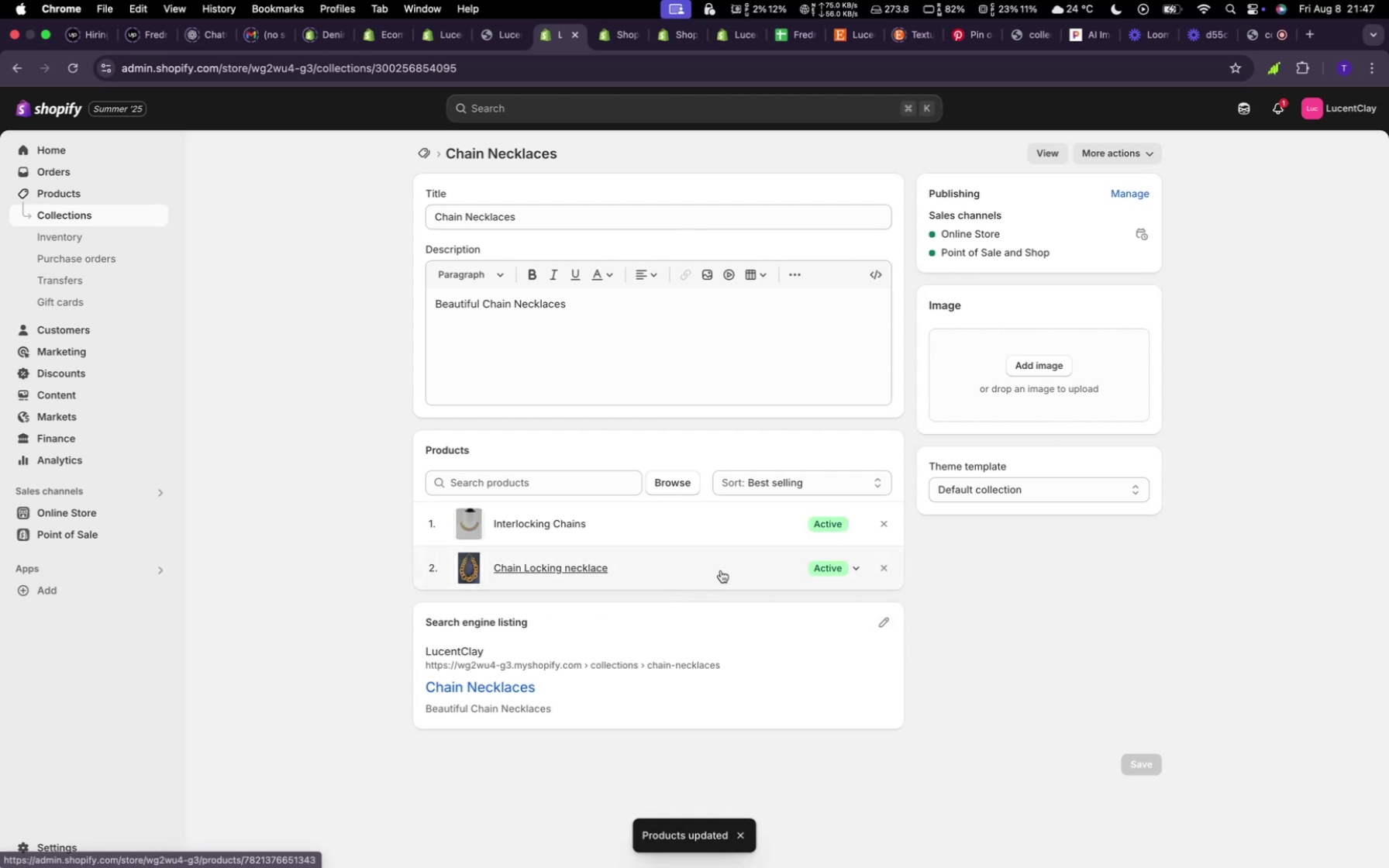 
left_click_drag(start_coordinate=[731, 572], to_coordinate=[732, 524])
 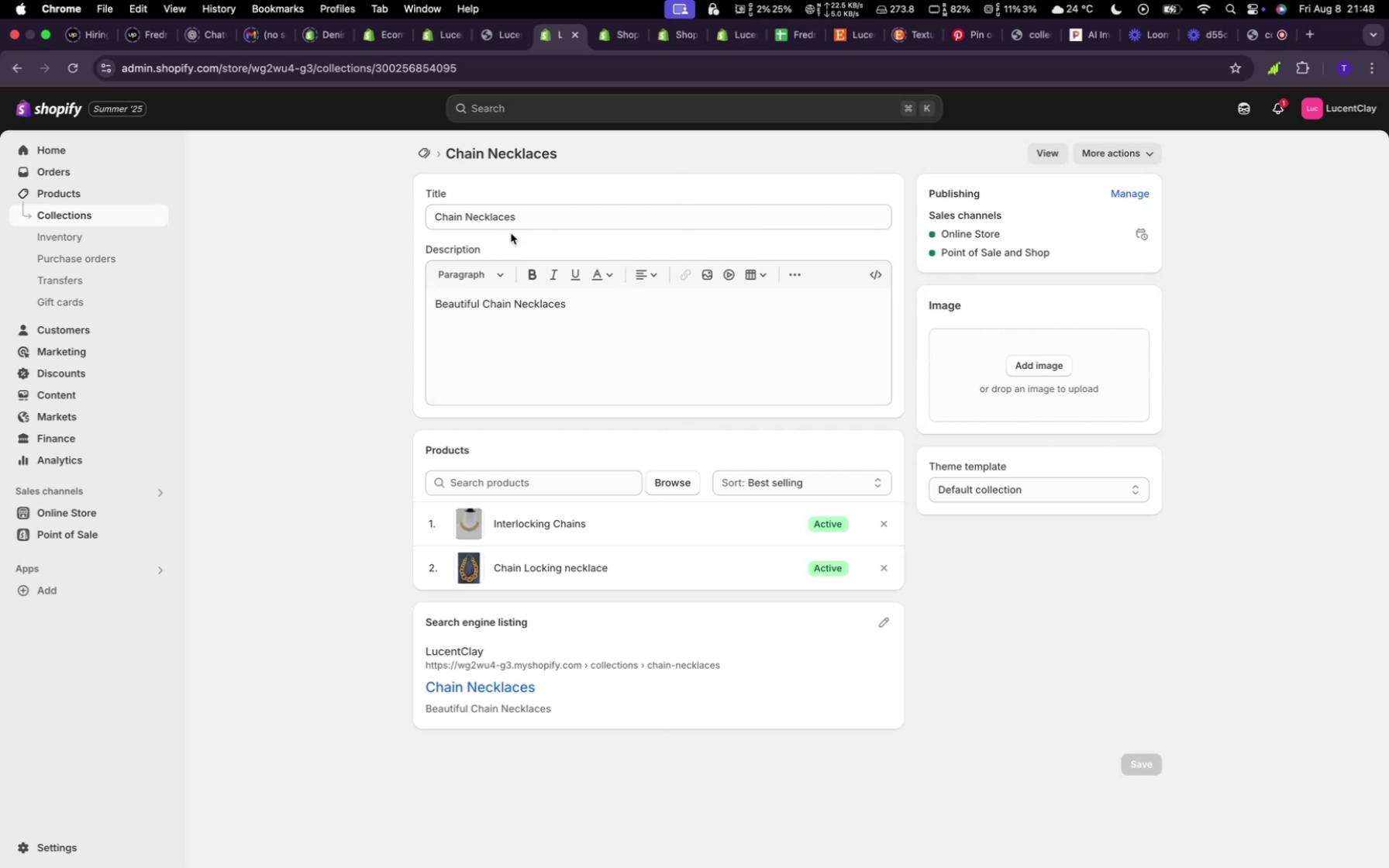 
wait(5.64)
 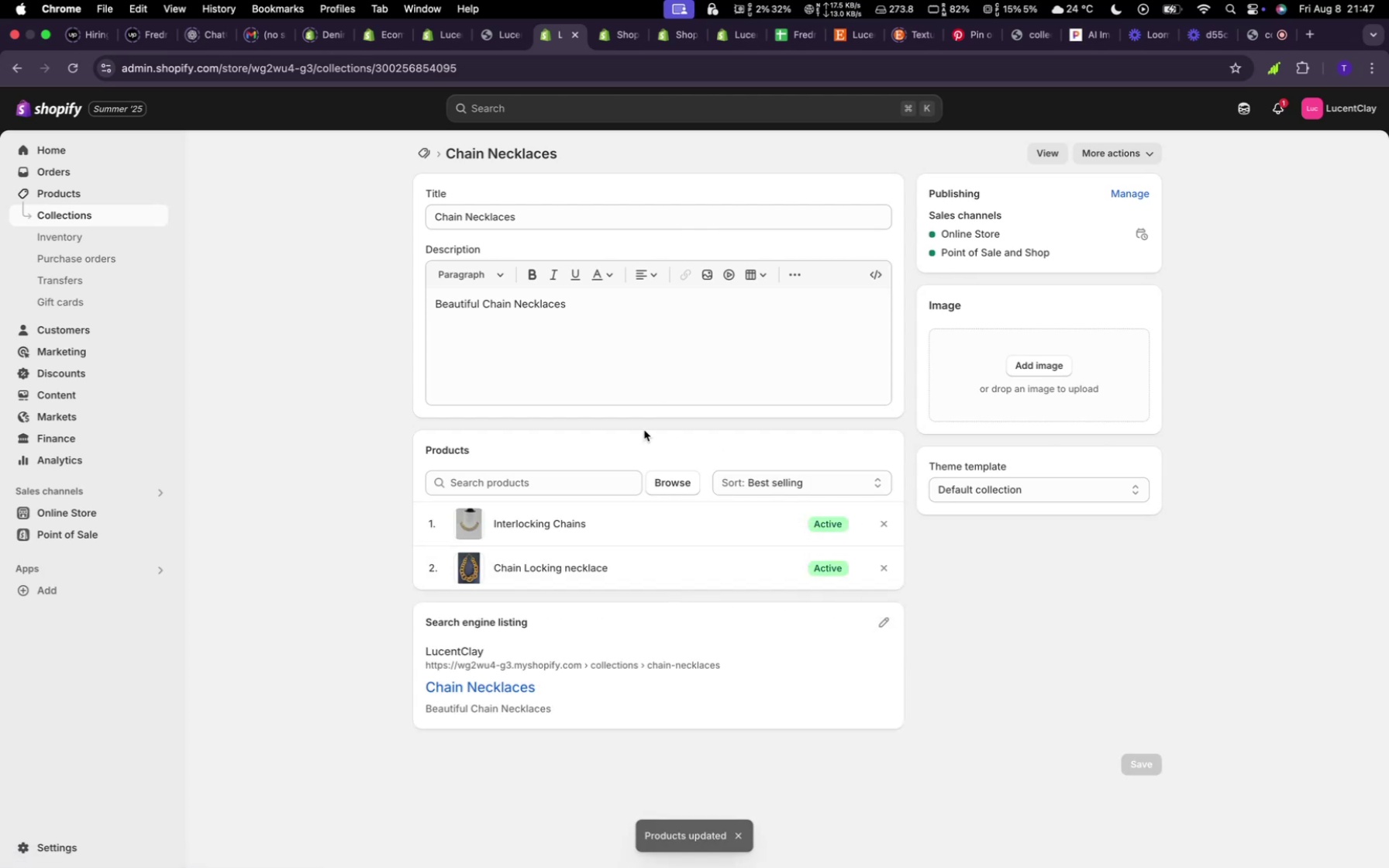 
left_click([505, 29])
 